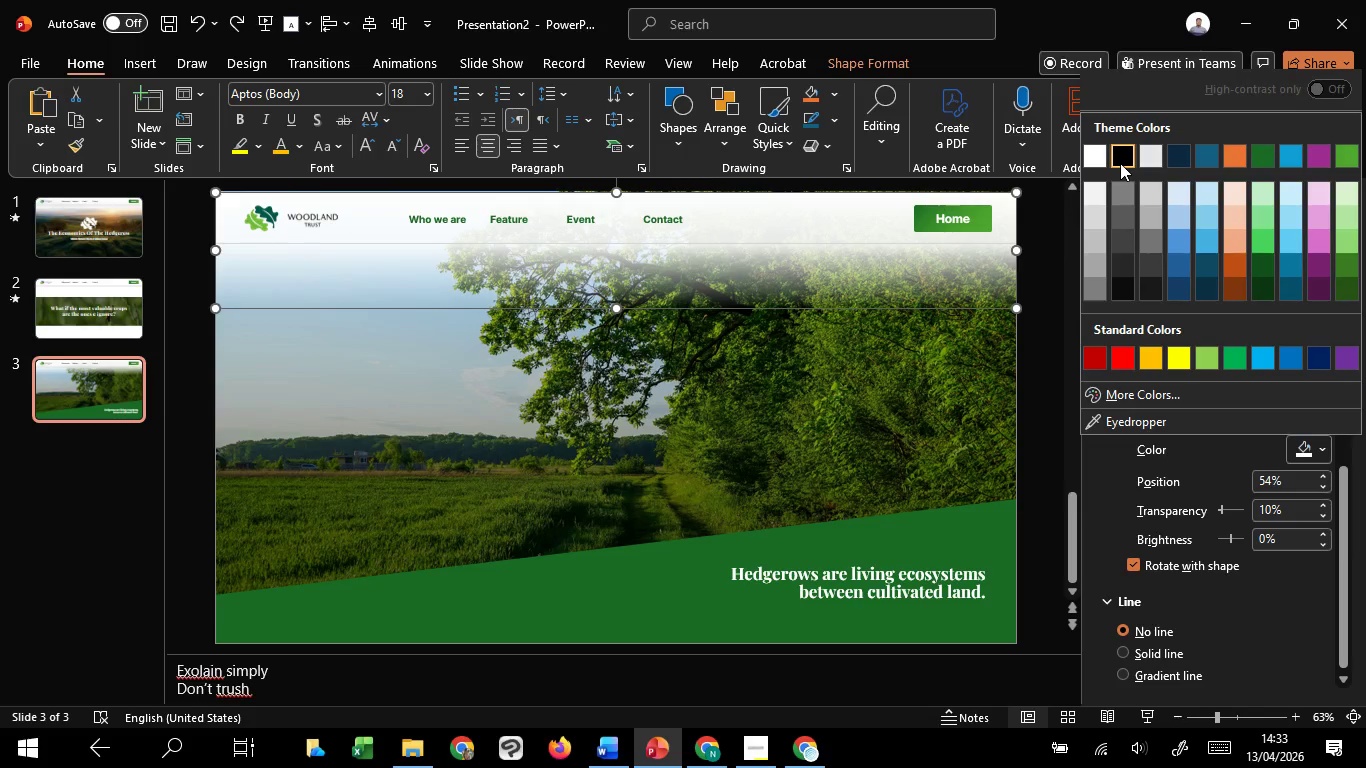 
left_click([1121, 162])
 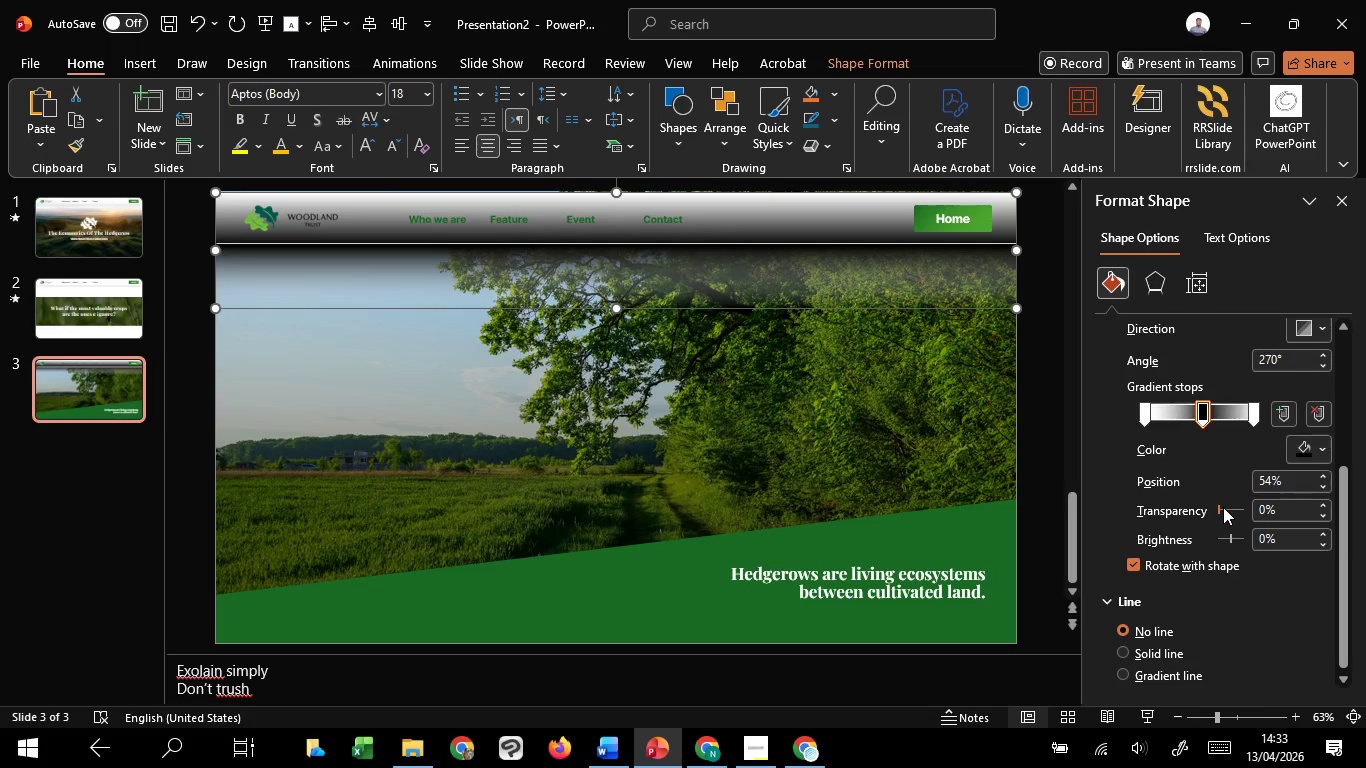 
scroll: coordinate [1223, 507], scroll_direction: up, amount: 12.0
 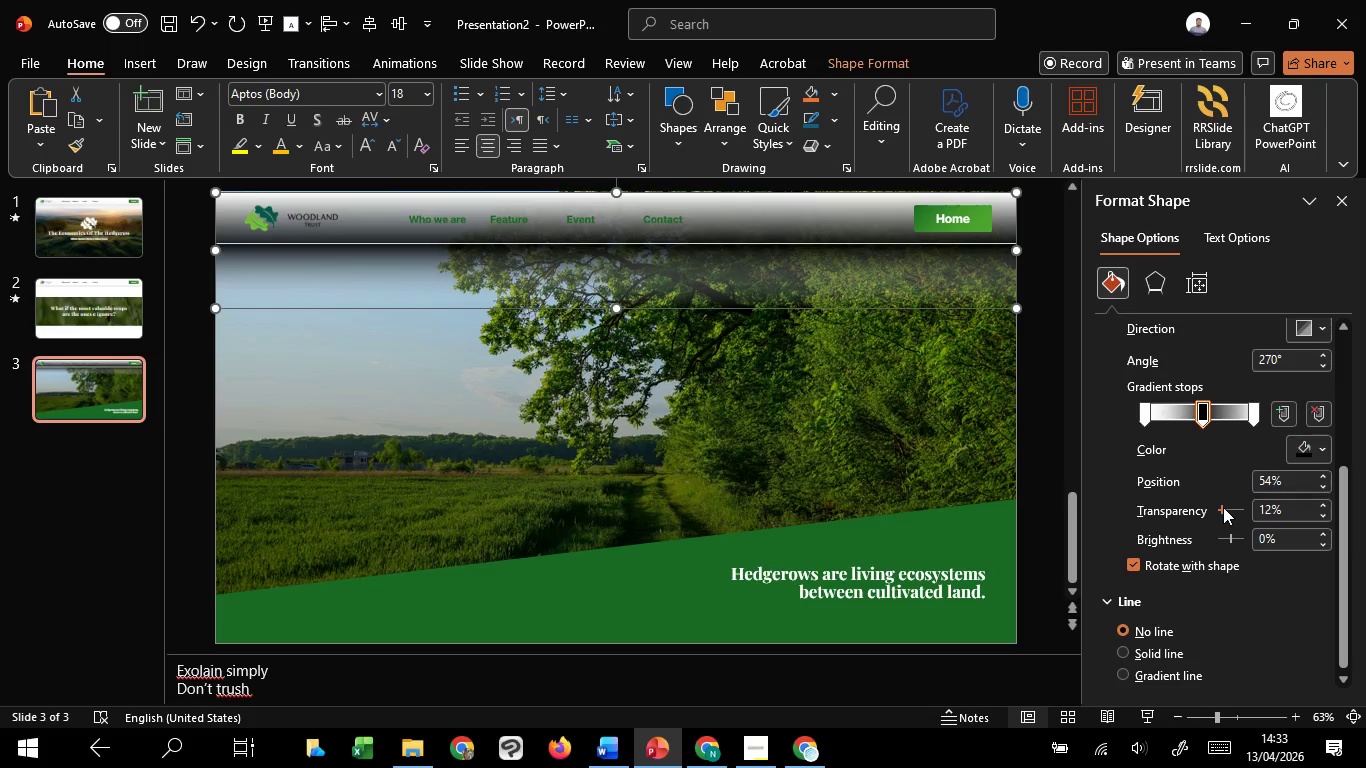 
scroll: coordinate [1223, 507], scroll_direction: down, amount: 2.0
 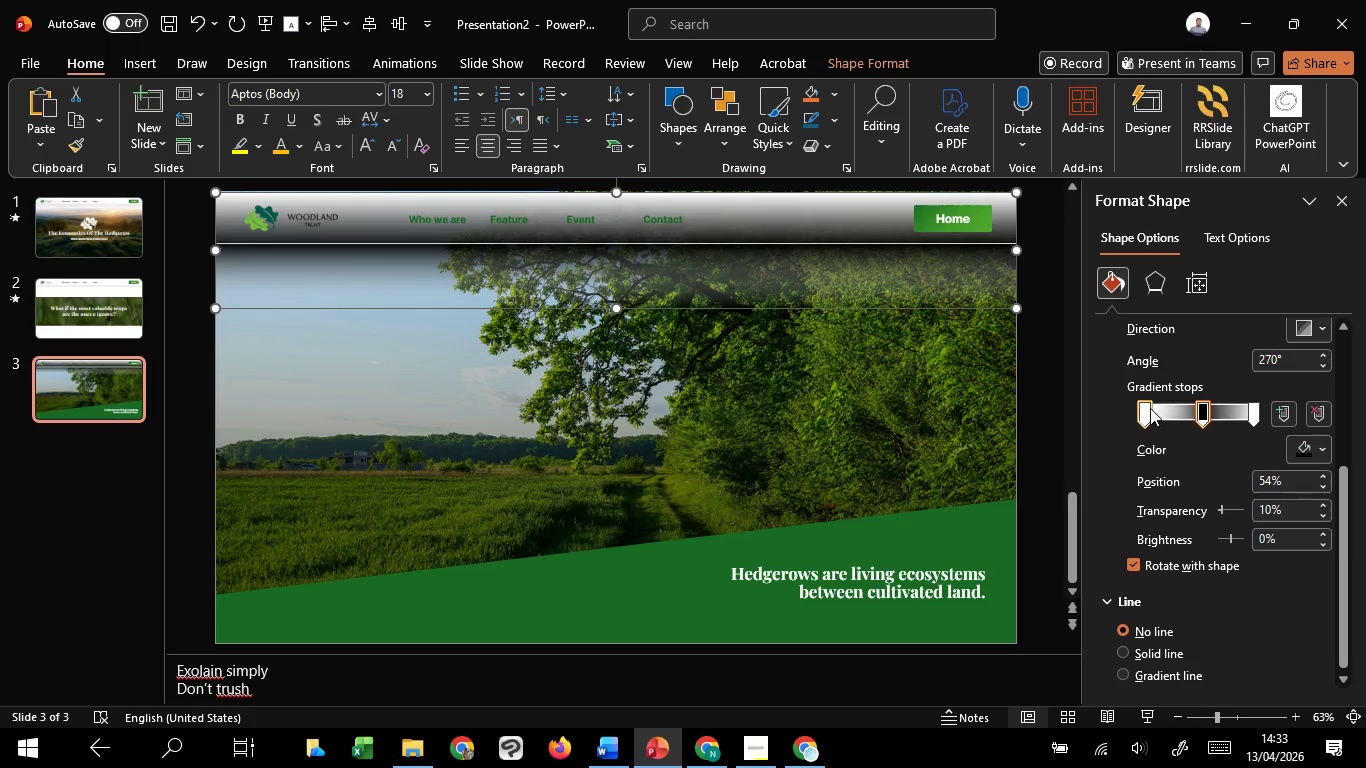 
left_click([1150, 408])
 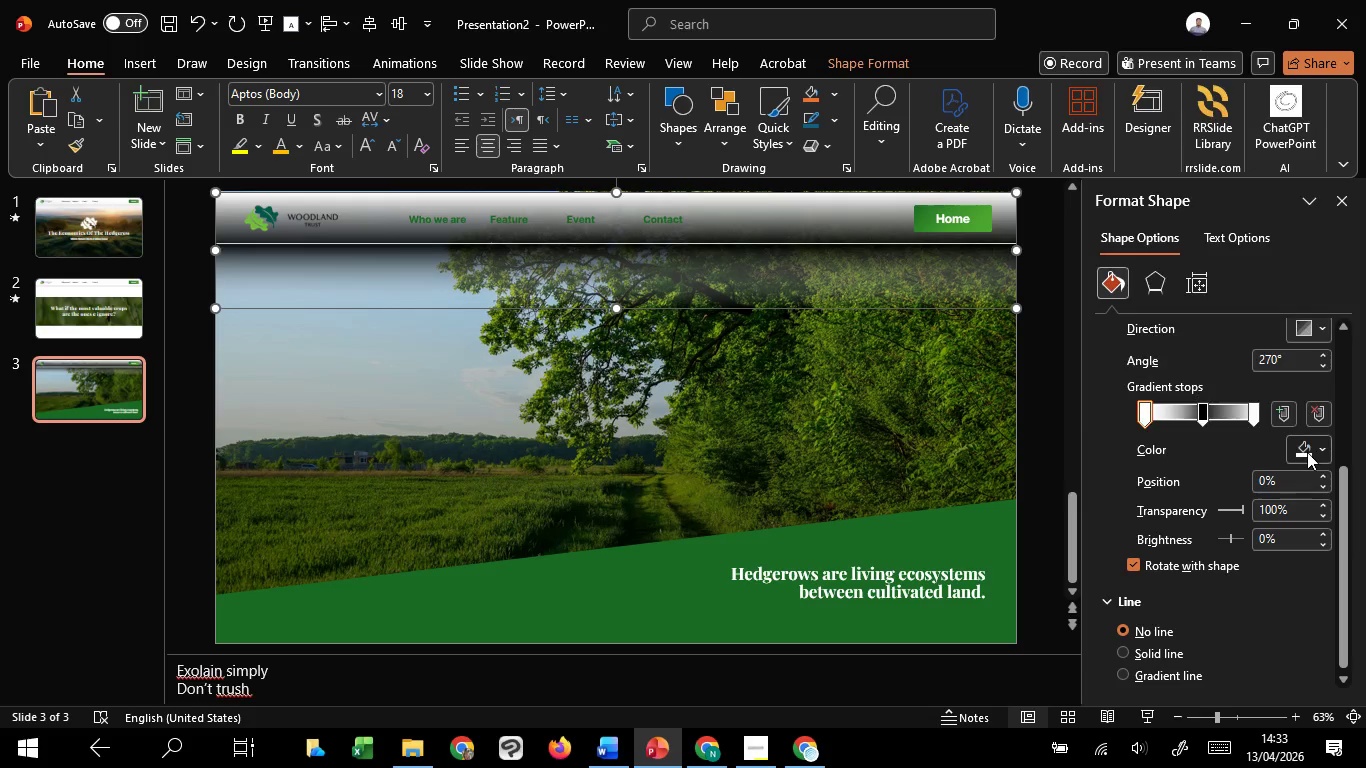 
left_click([1307, 452])
 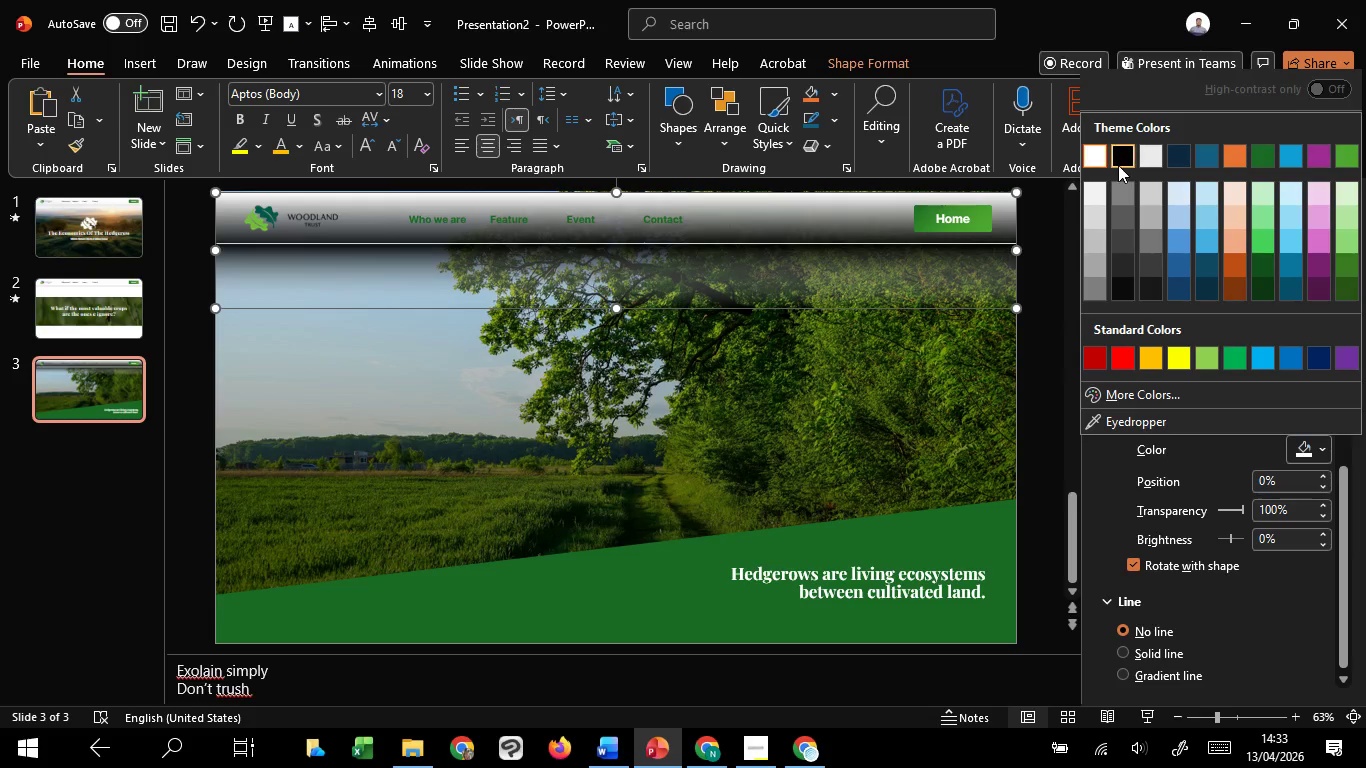 
left_click([1118, 165])
 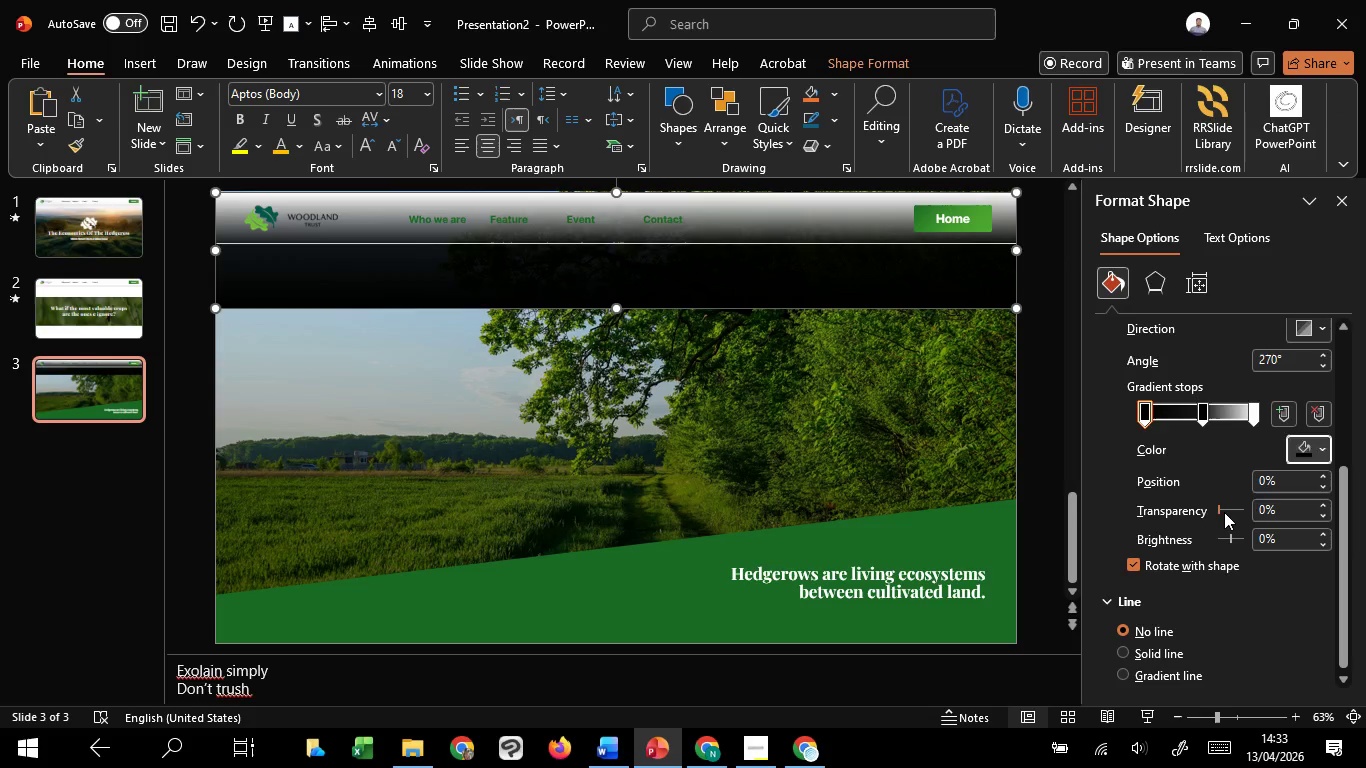 
left_click_drag(start_coordinate=[1224, 512], to_coordinate=[1305, 505])
 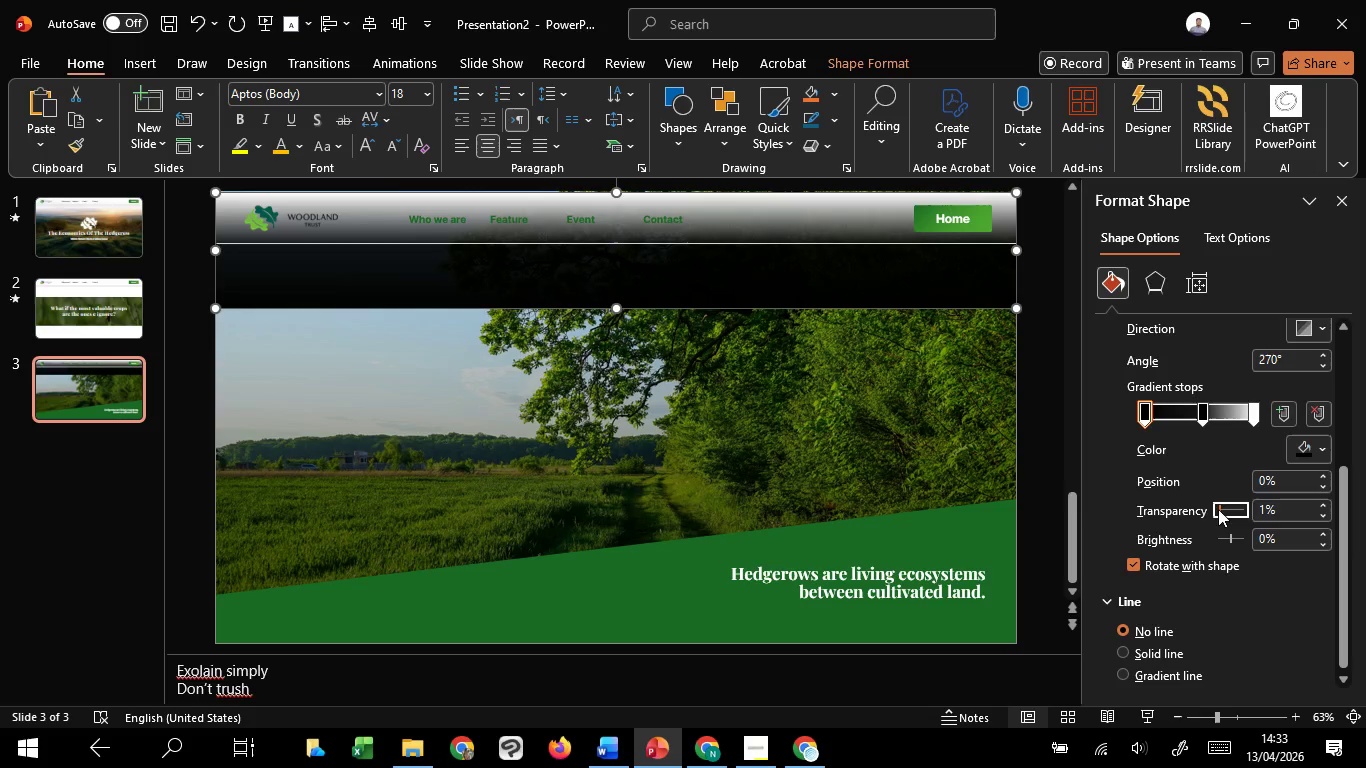 
left_click_drag(start_coordinate=[1218, 509], to_coordinate=[1284, 506])
 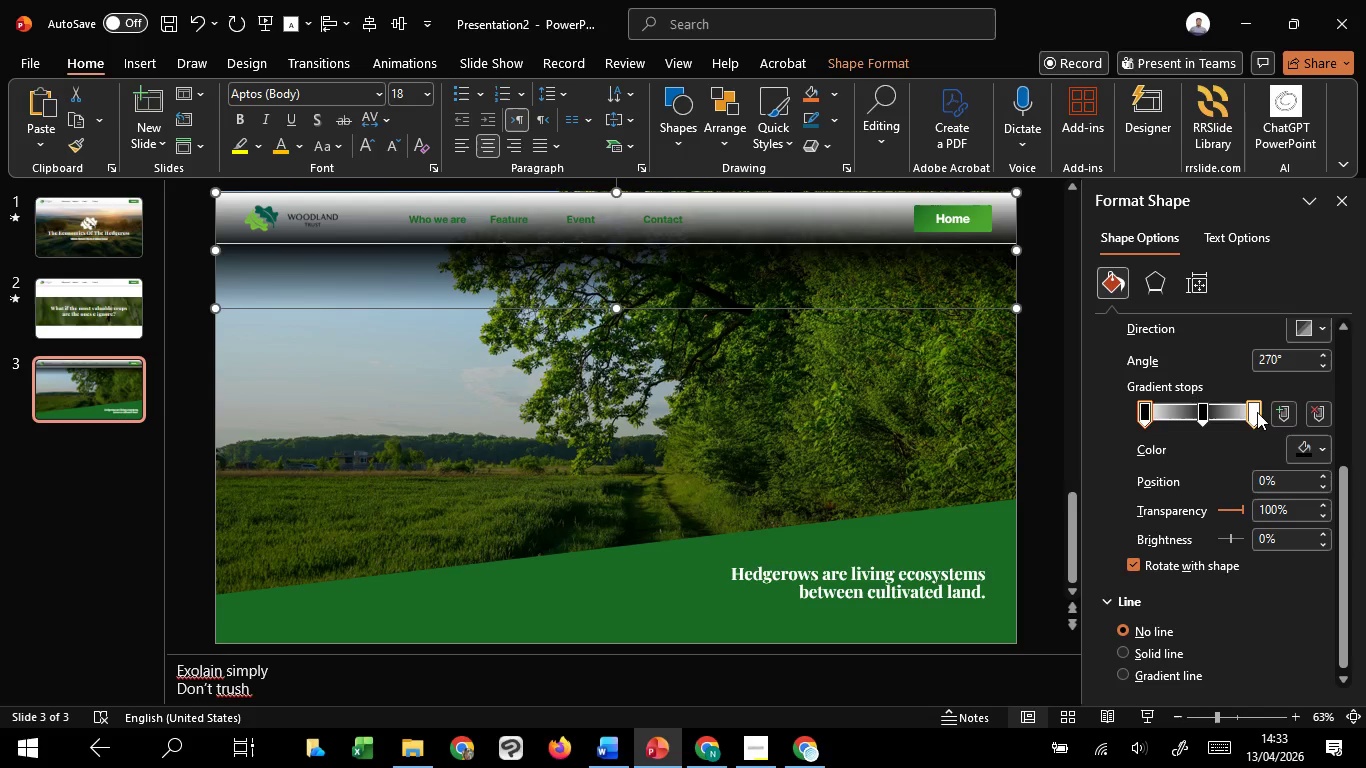 
double_click([1257, 412])
 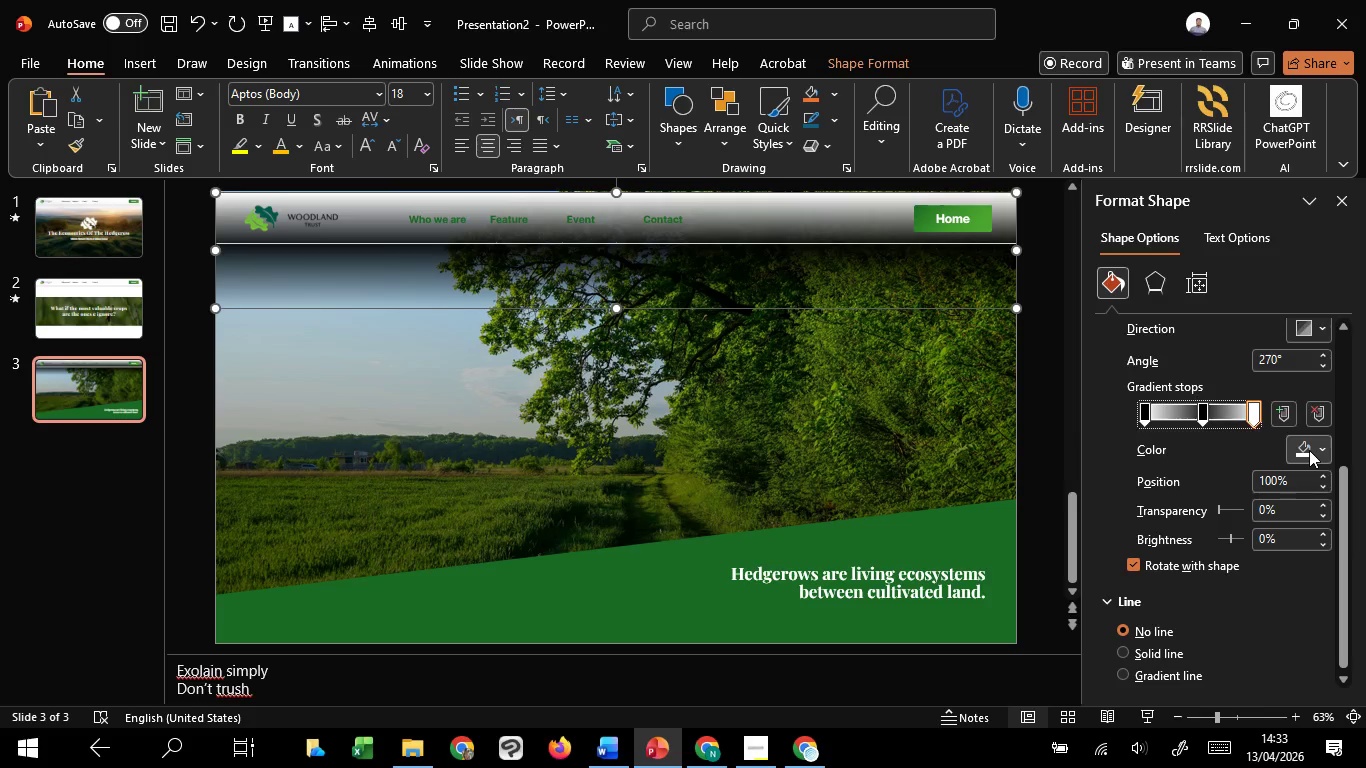 
left_click([1309, 450])
 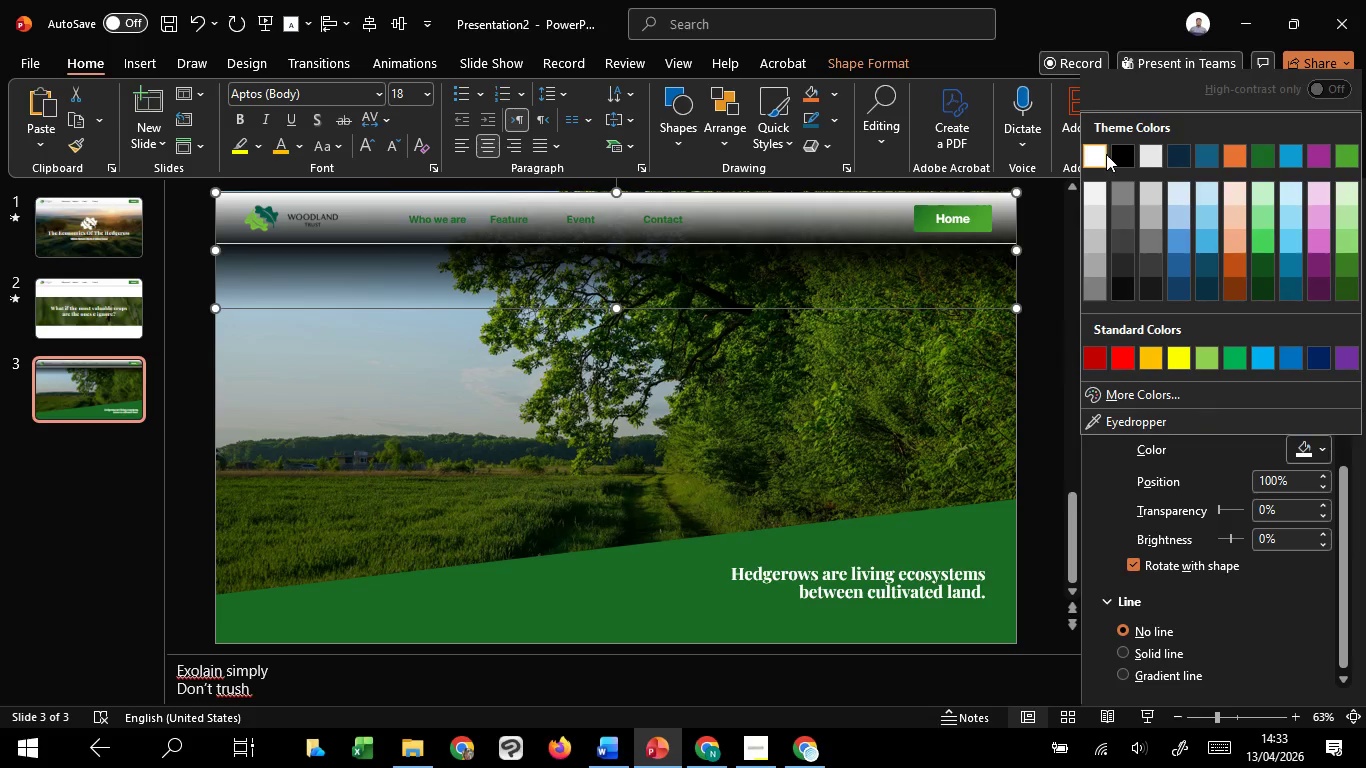 
left_click([1113, 156])
 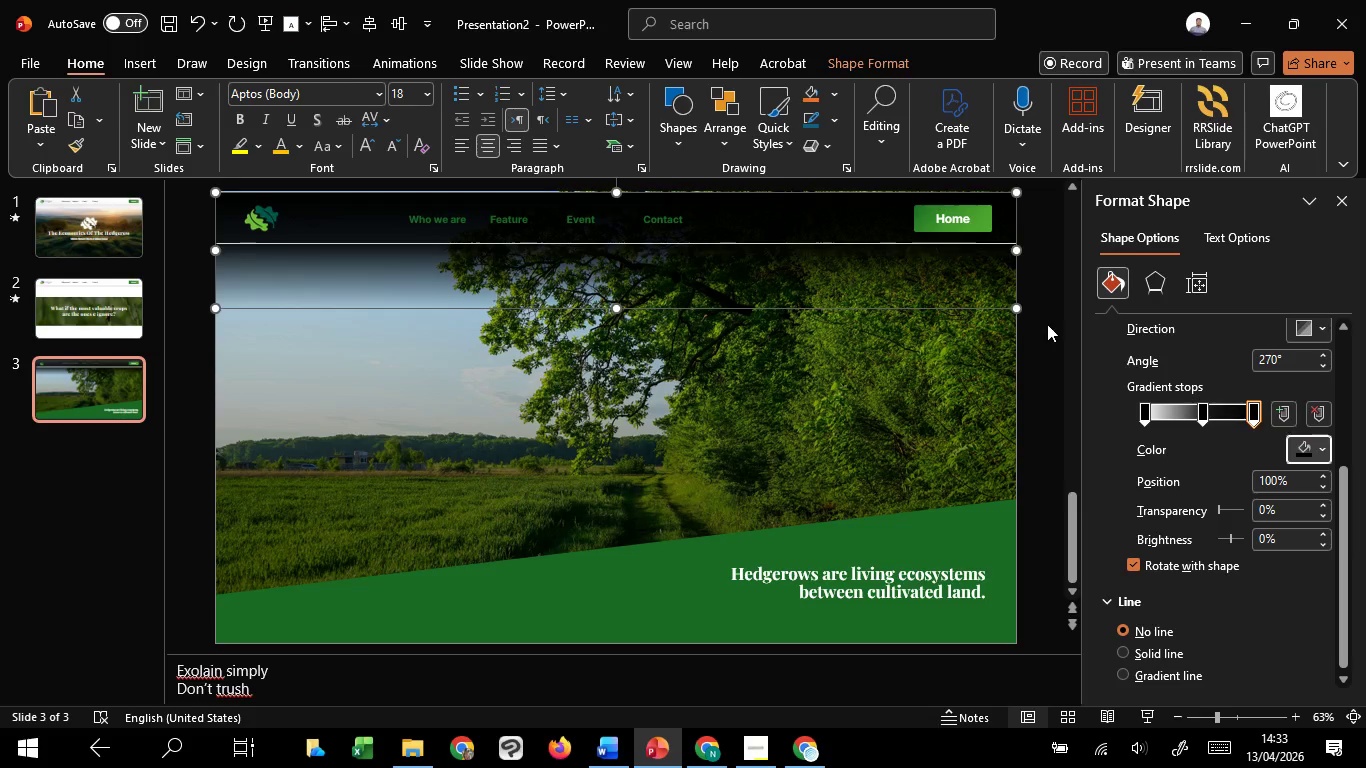 
left_click([1047, 324])
 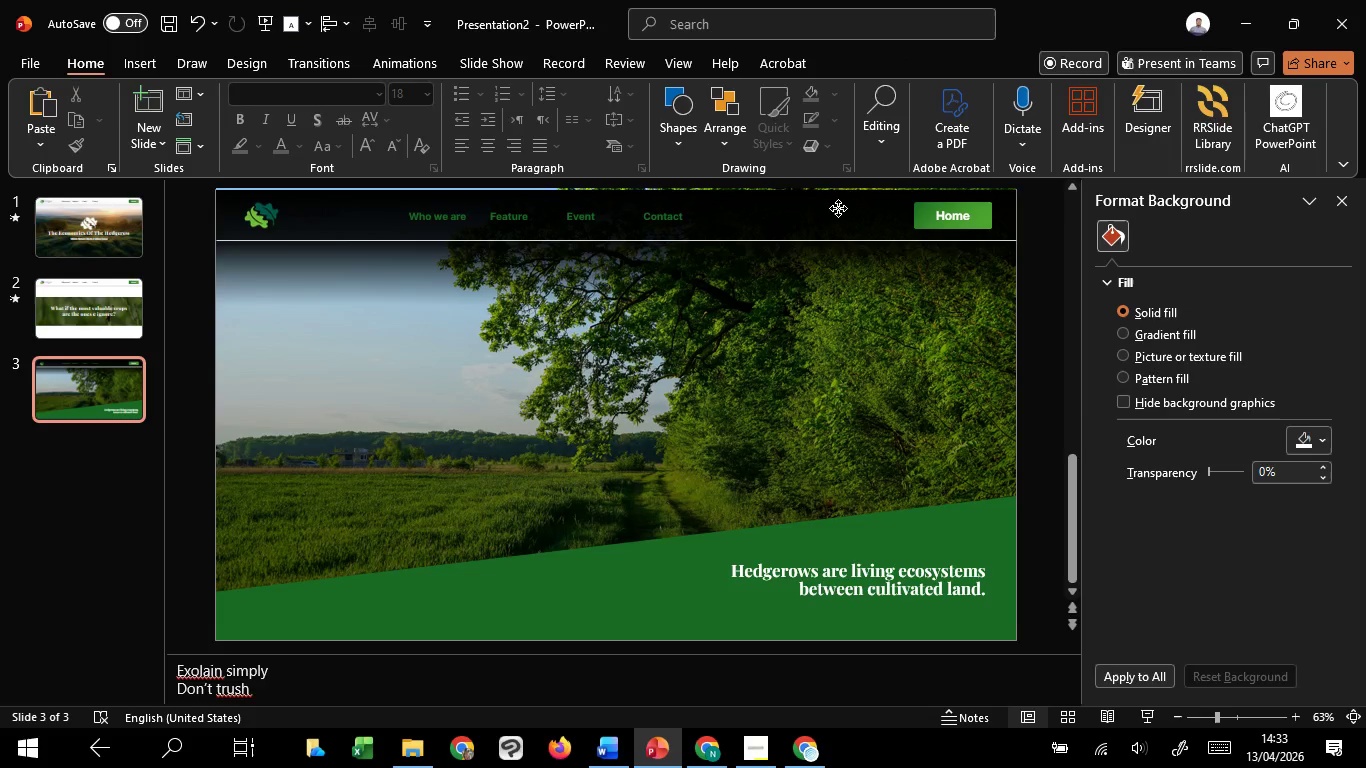 
left_click([838, 208])
 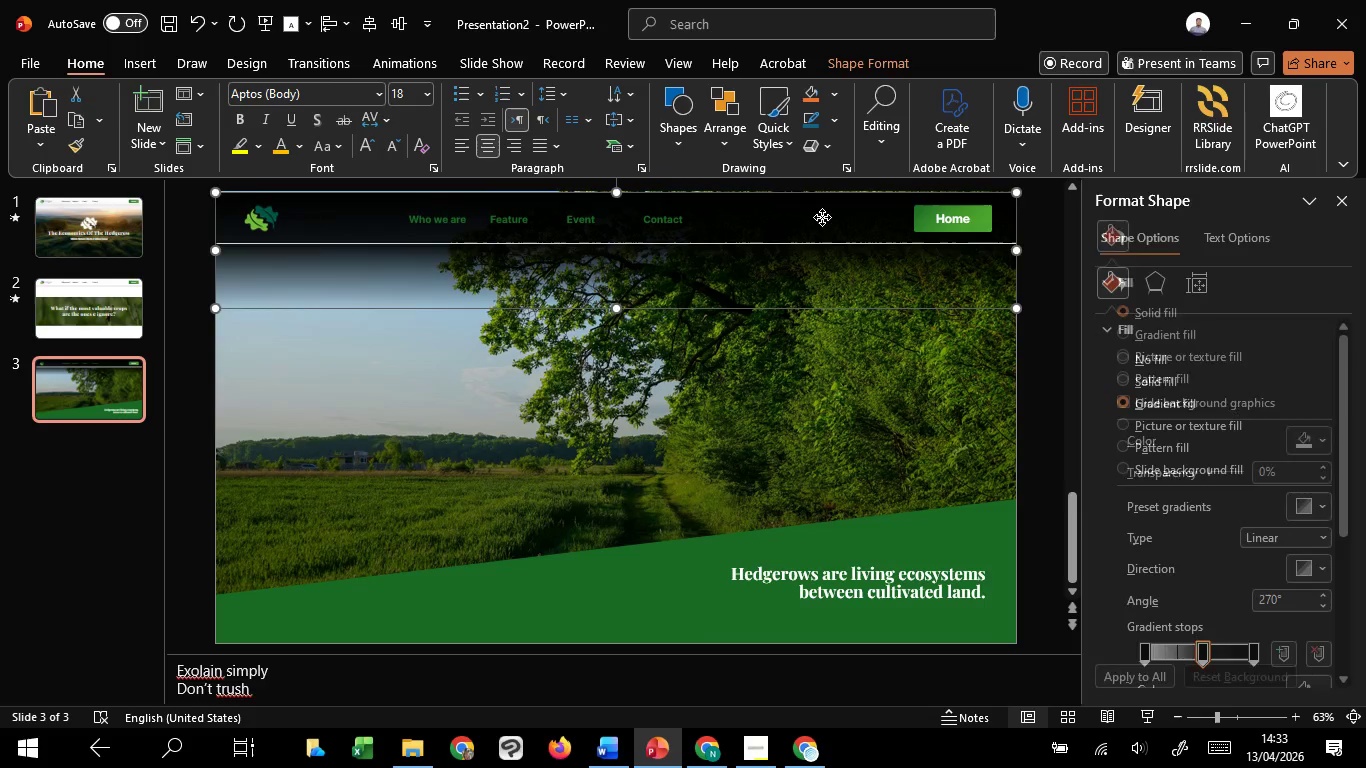 
left_click_drag(start_coordinate=[822, 217], to_coordinate=[823, 197])
 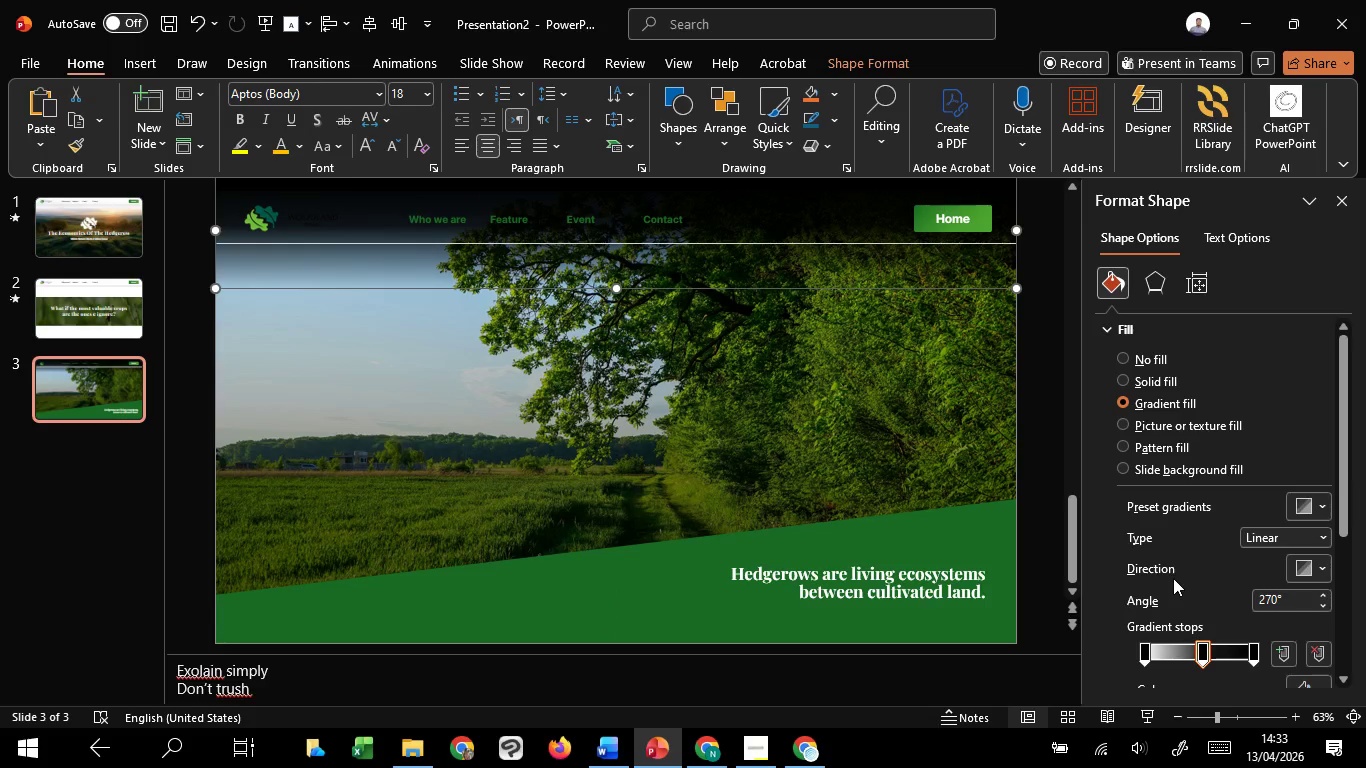 
key(Control+Z)
 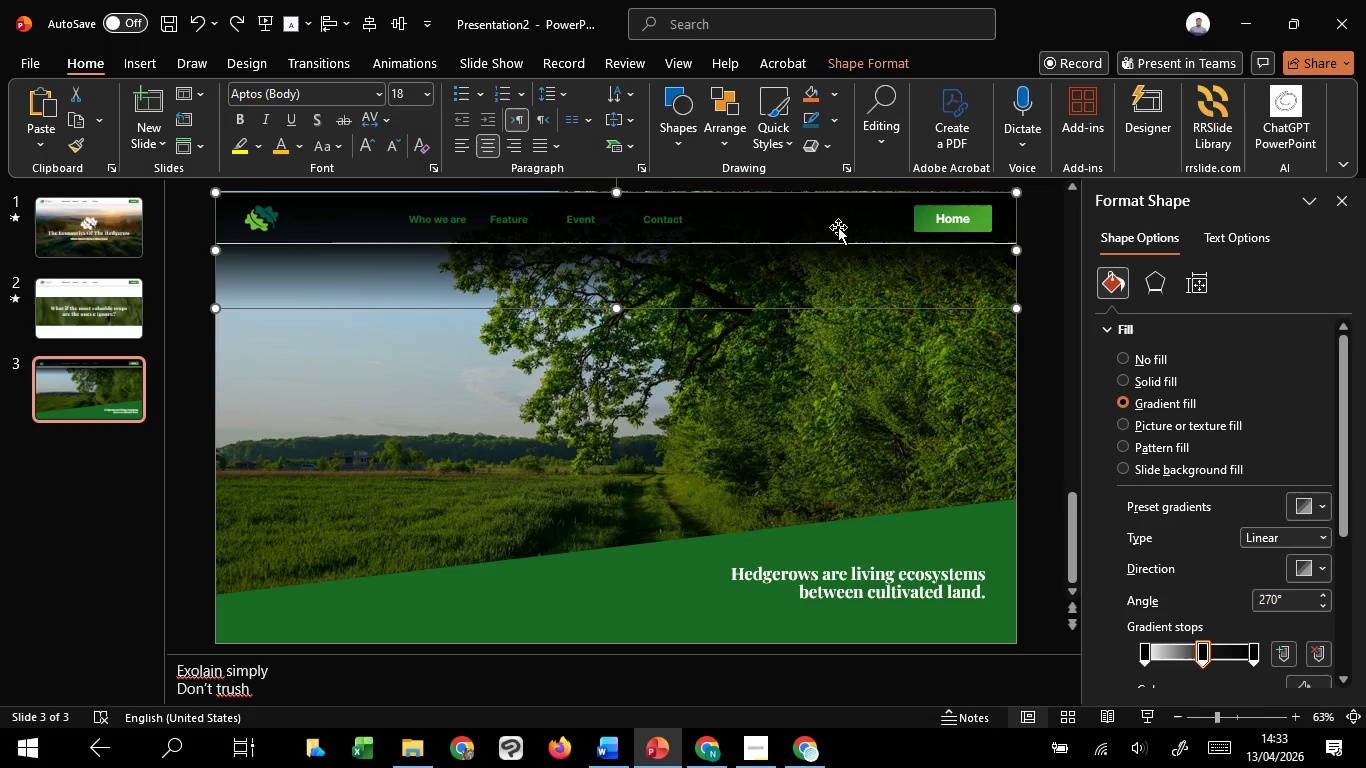 
left_click_drag(start_coordinate=[838, 226], to_coordinate=[843, 222])
 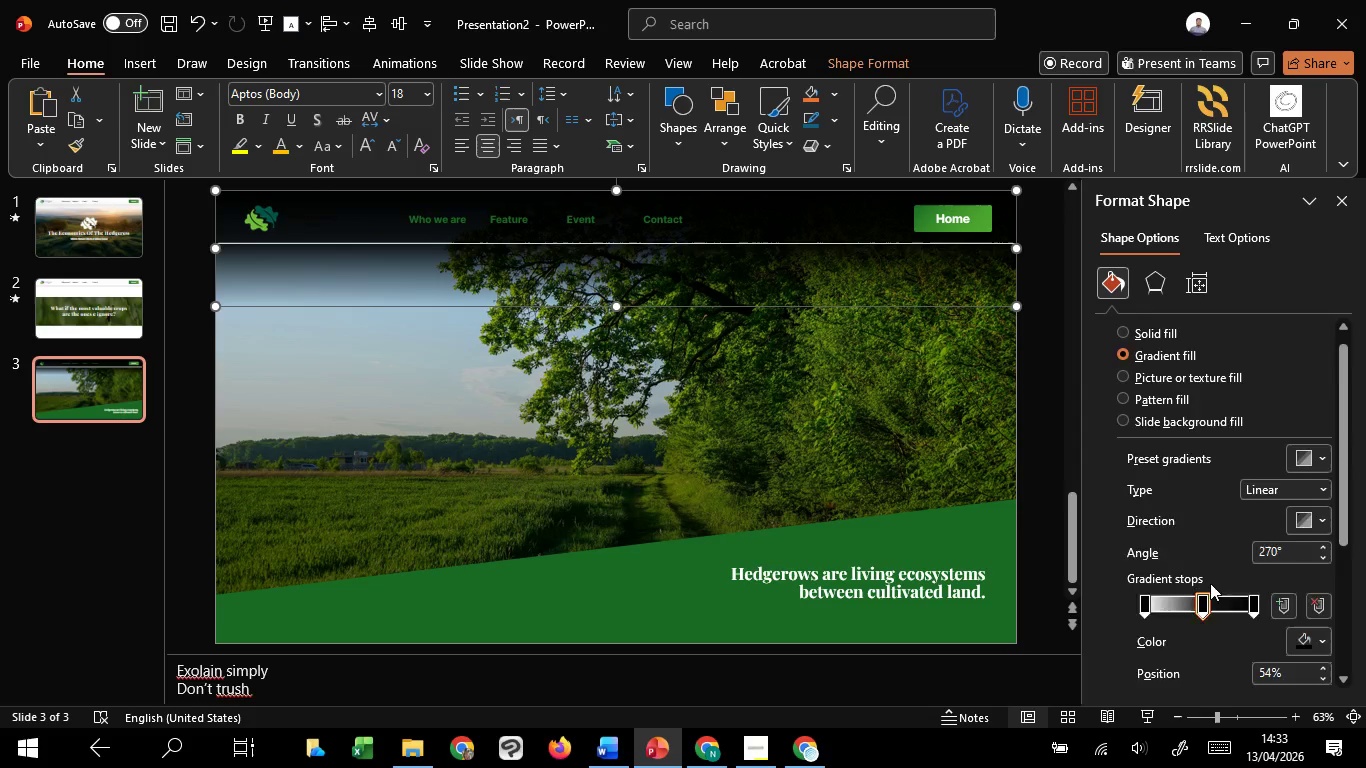 
scroll: coordinate [1210, 583], scroll_direction: down, amount: 2.0
 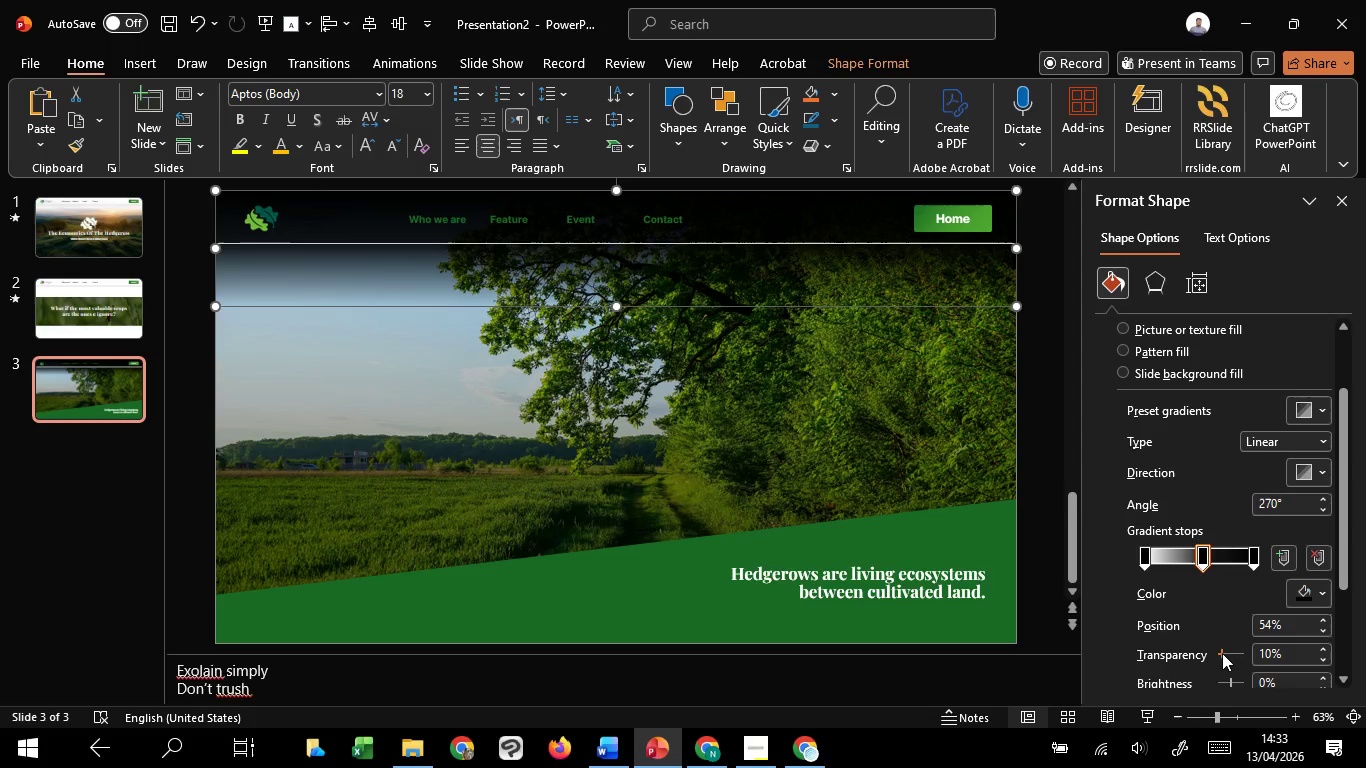 
scroll: coordinate [1225, 651], scroll_direction: up, amount: 31.0
 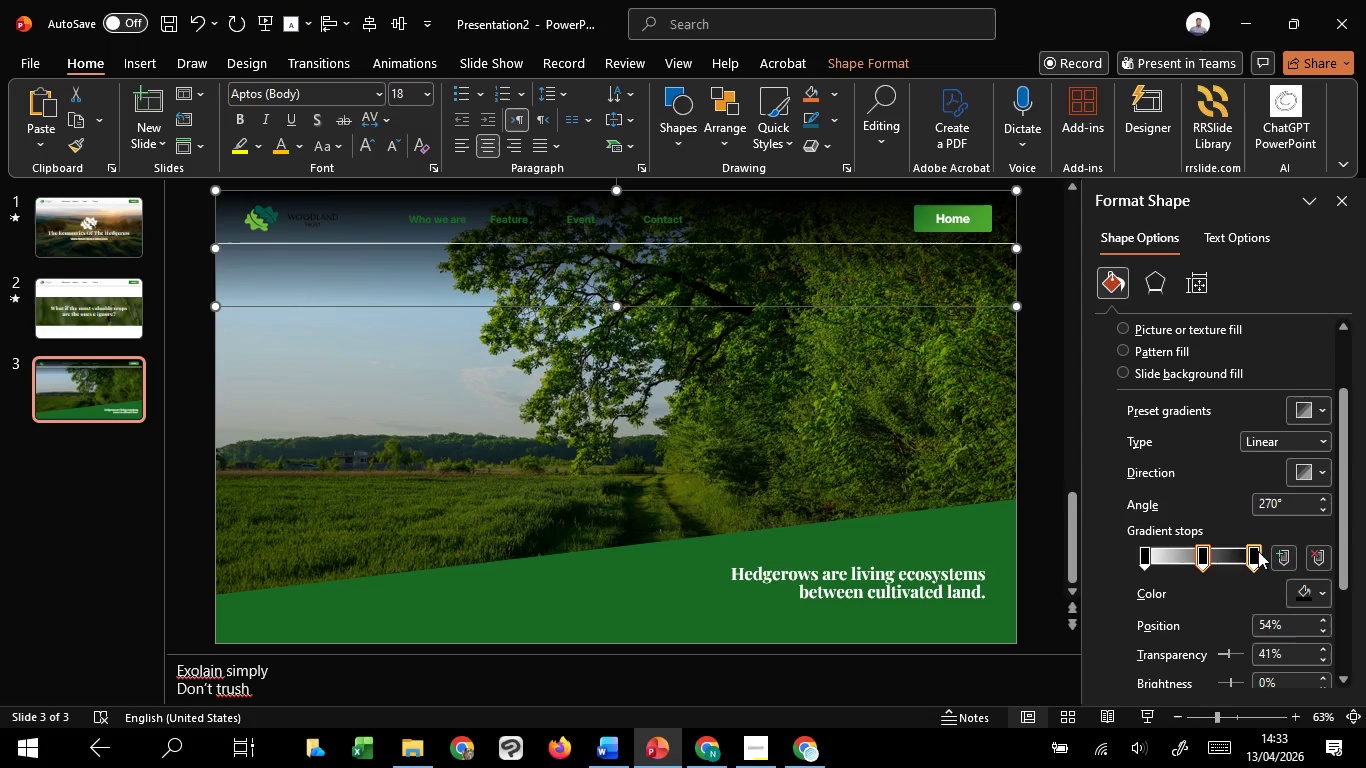 
left_click([1258, 551])
 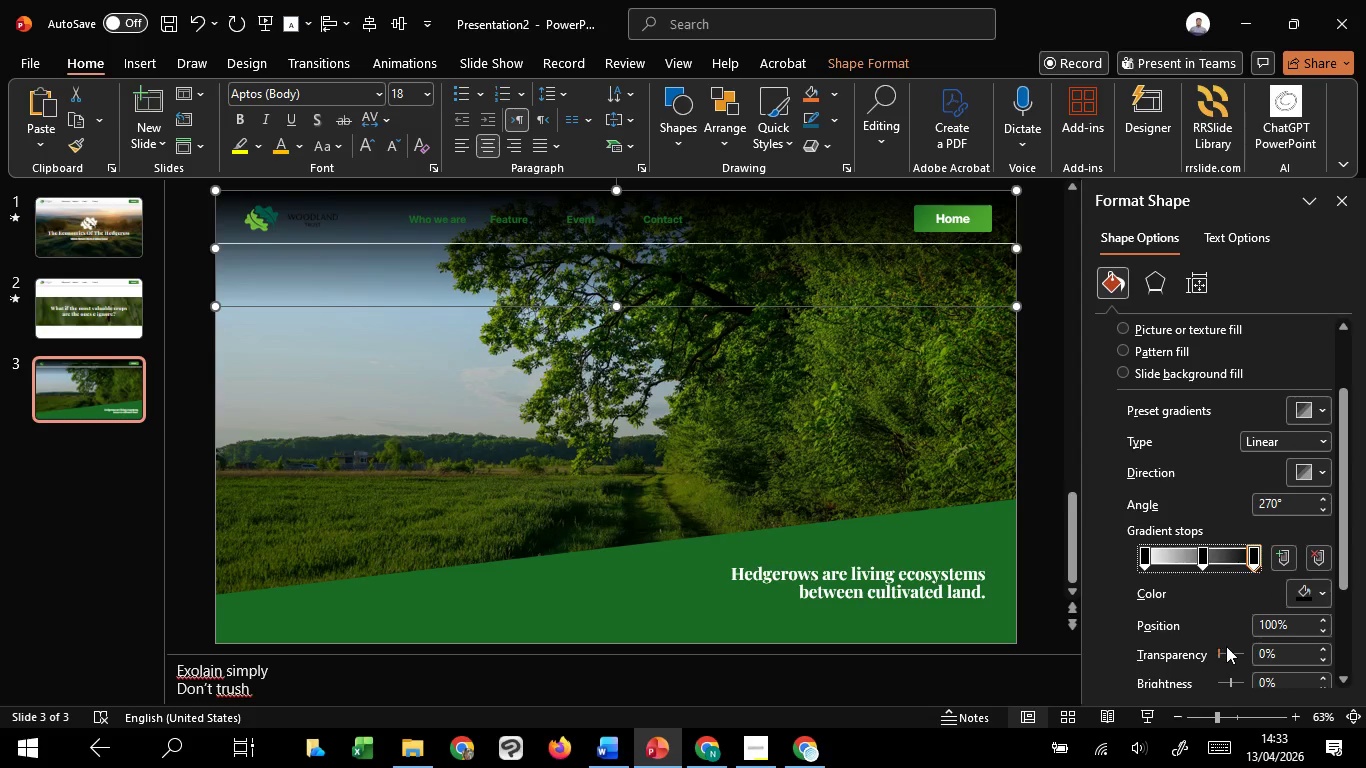 
left_click_drag(start_coordinate=[1225, 646], to_coordinate=[1247, 640])
 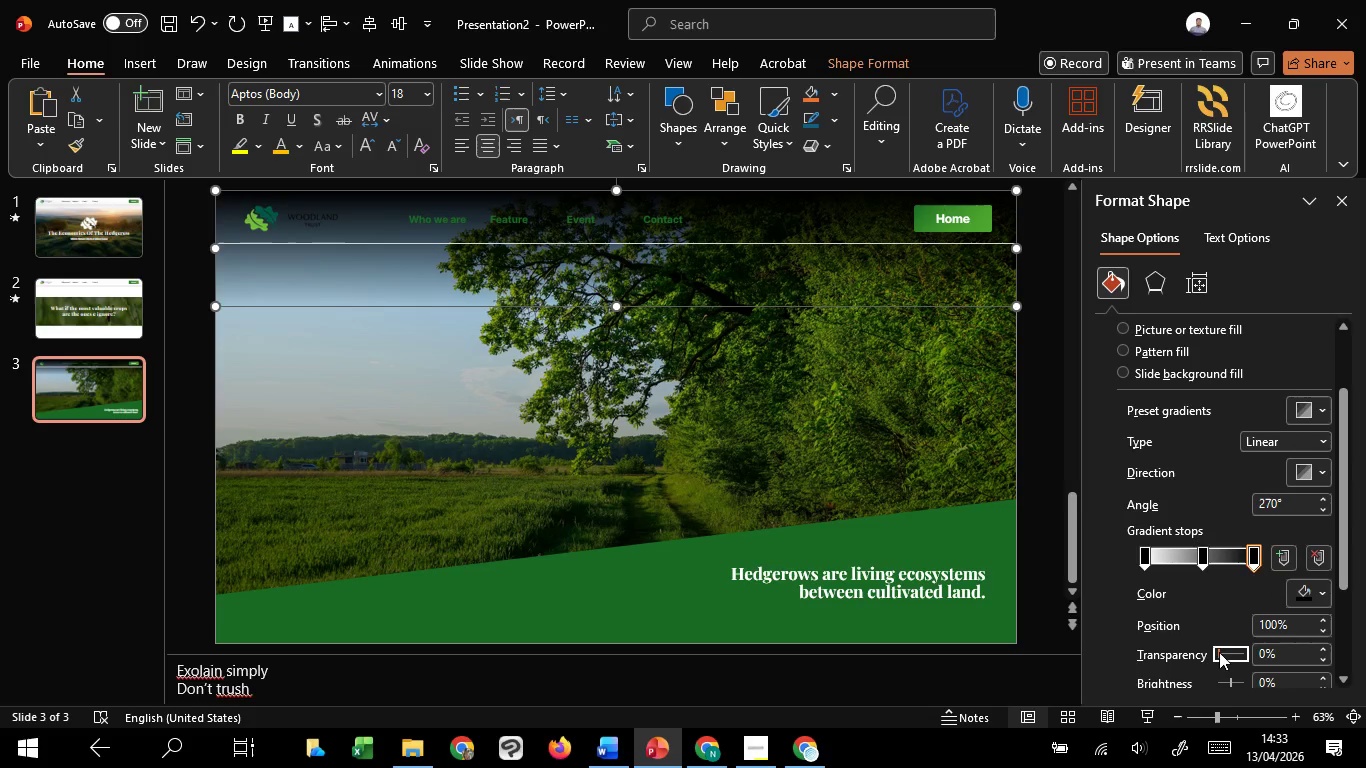 
left_click_drag(start_coordinate=[1219, 653], to_coordinate=[1233, 649])
 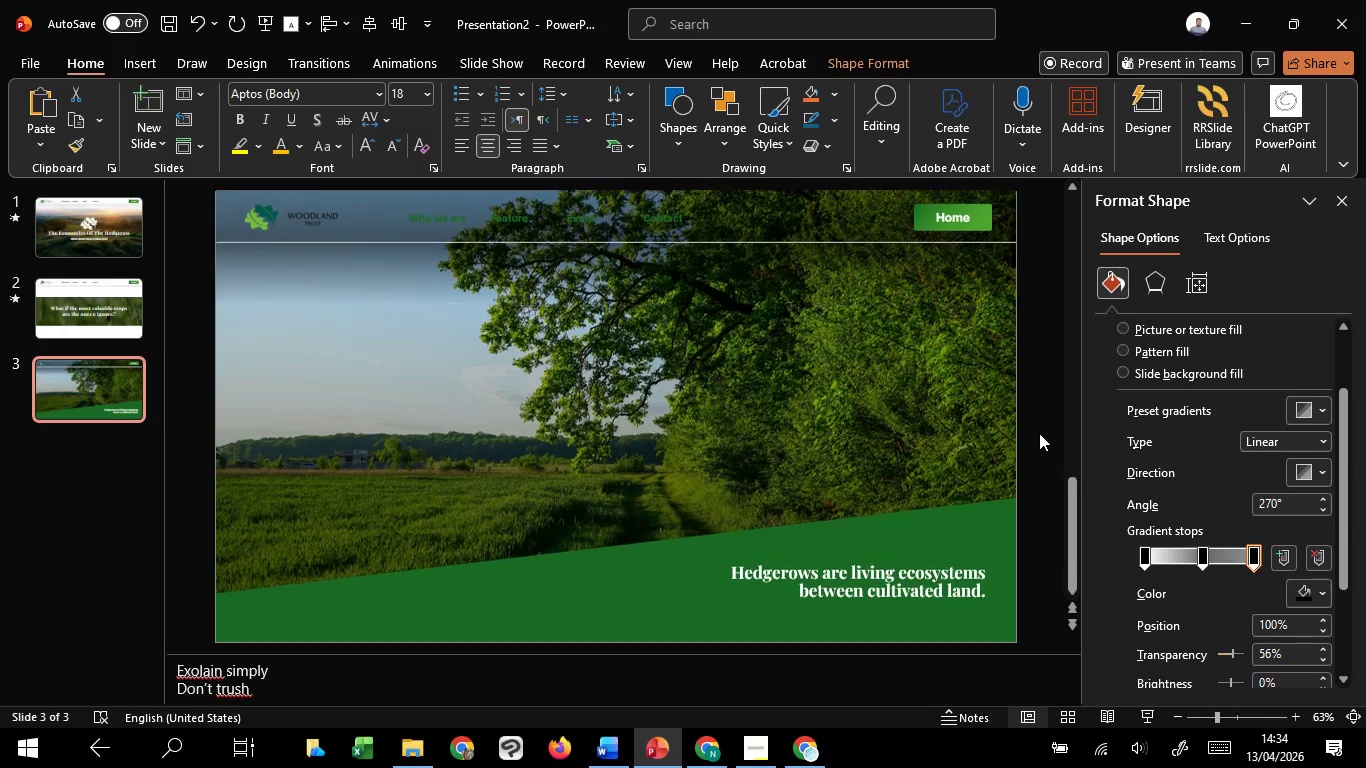 
left_click([1039, 433])
 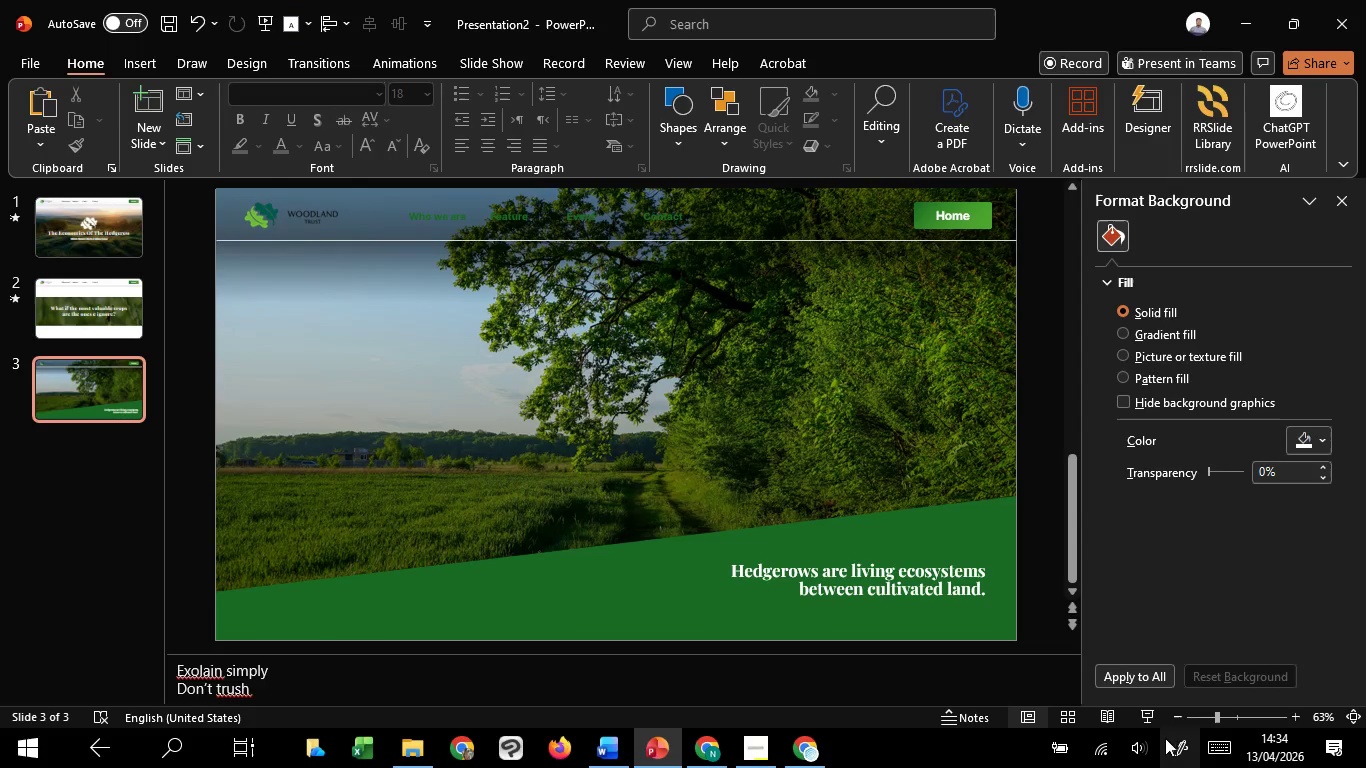 
left_click([1139, 723])
 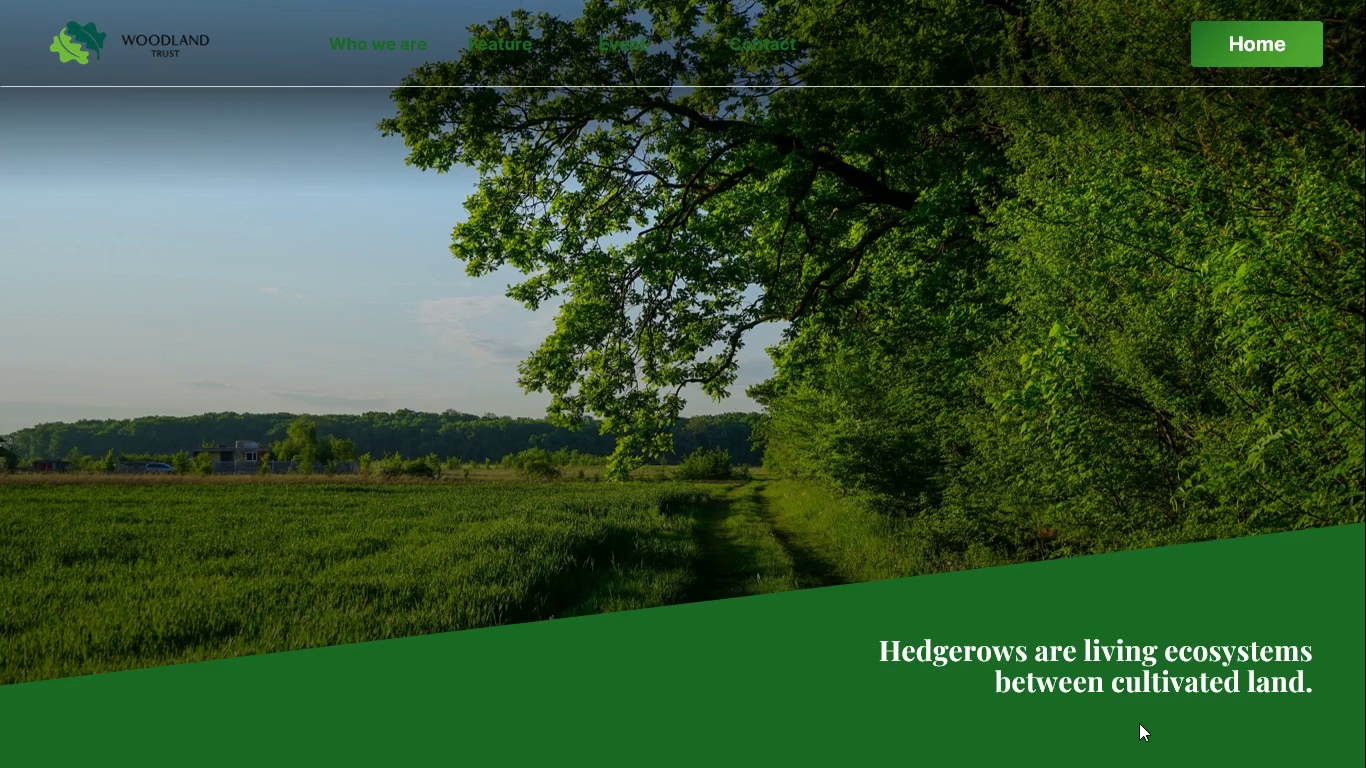 
key(Escape)
 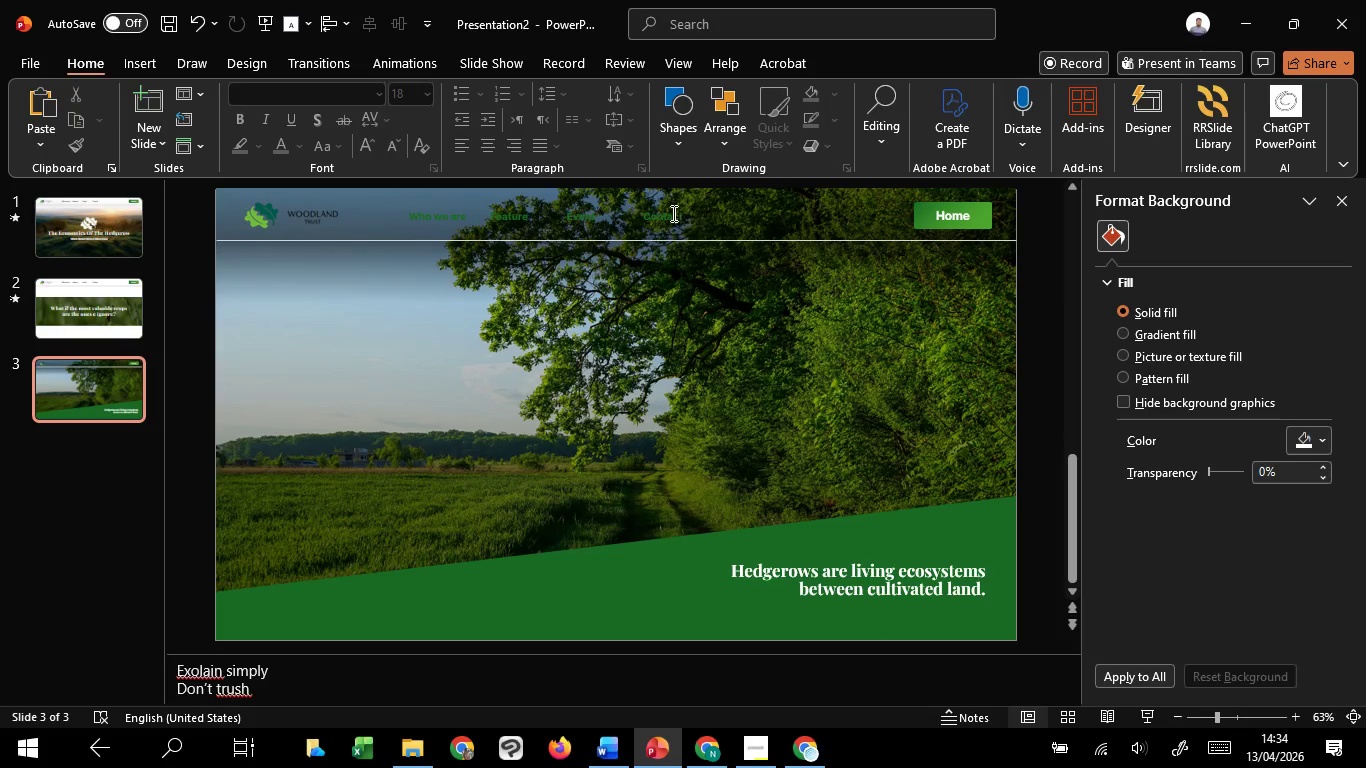 
left_click([665, 213])
 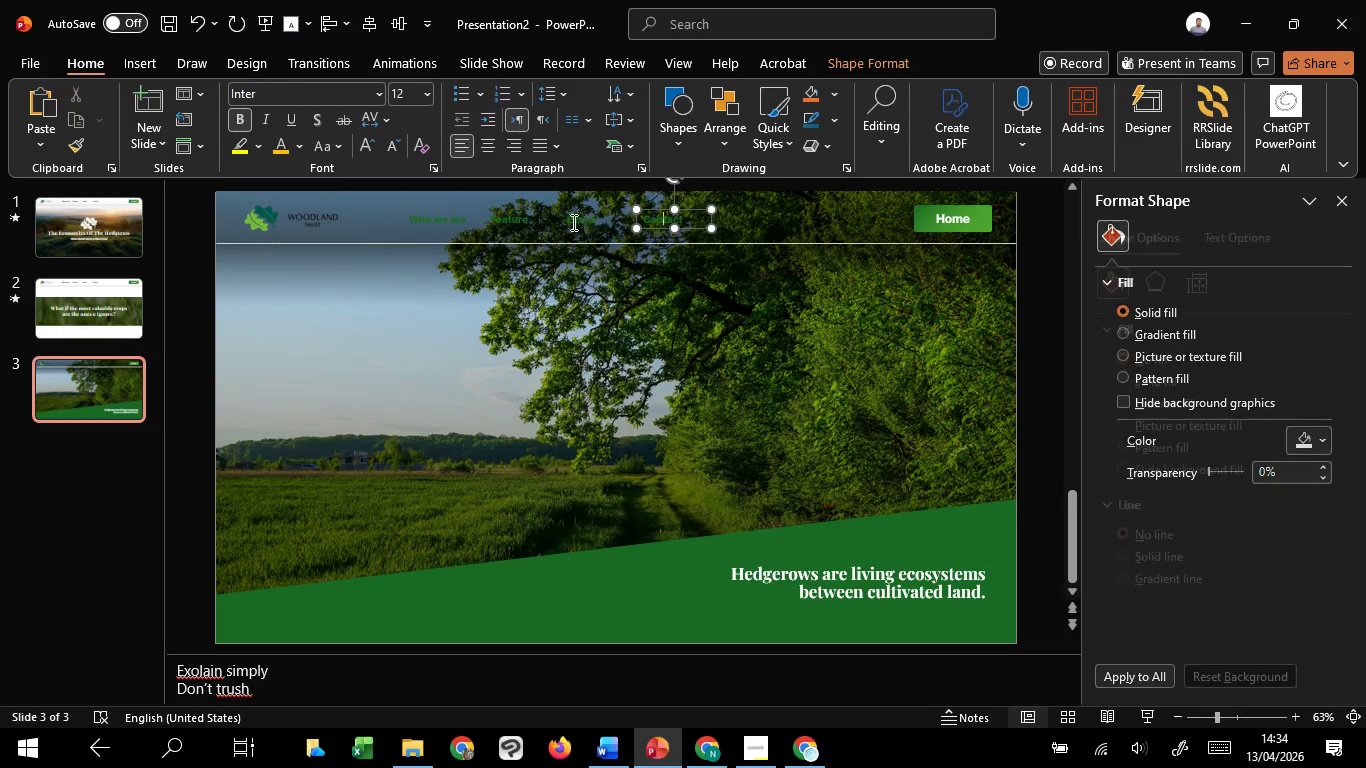 
hold_key(key=ShiftLeft, duration=1.51)
left_click([568, 222])
 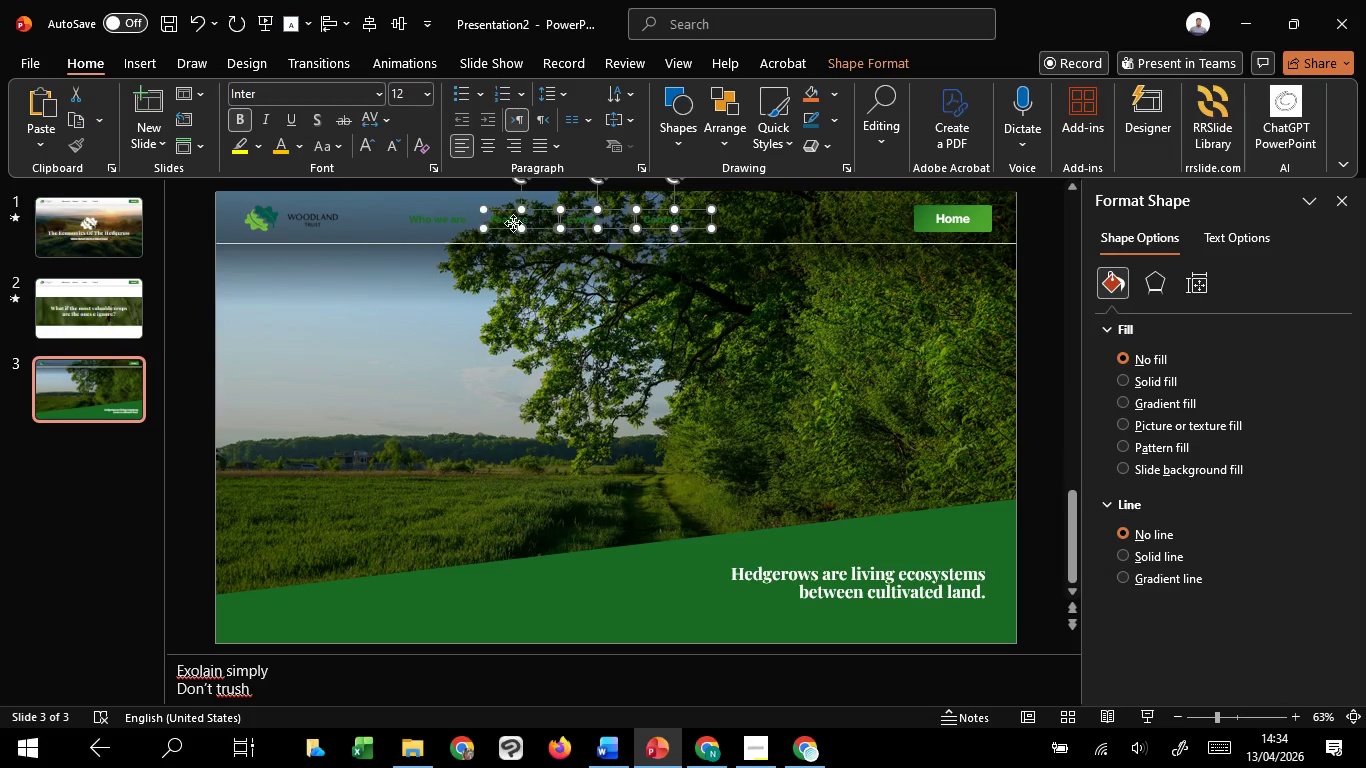 
left_click([513, 223])
 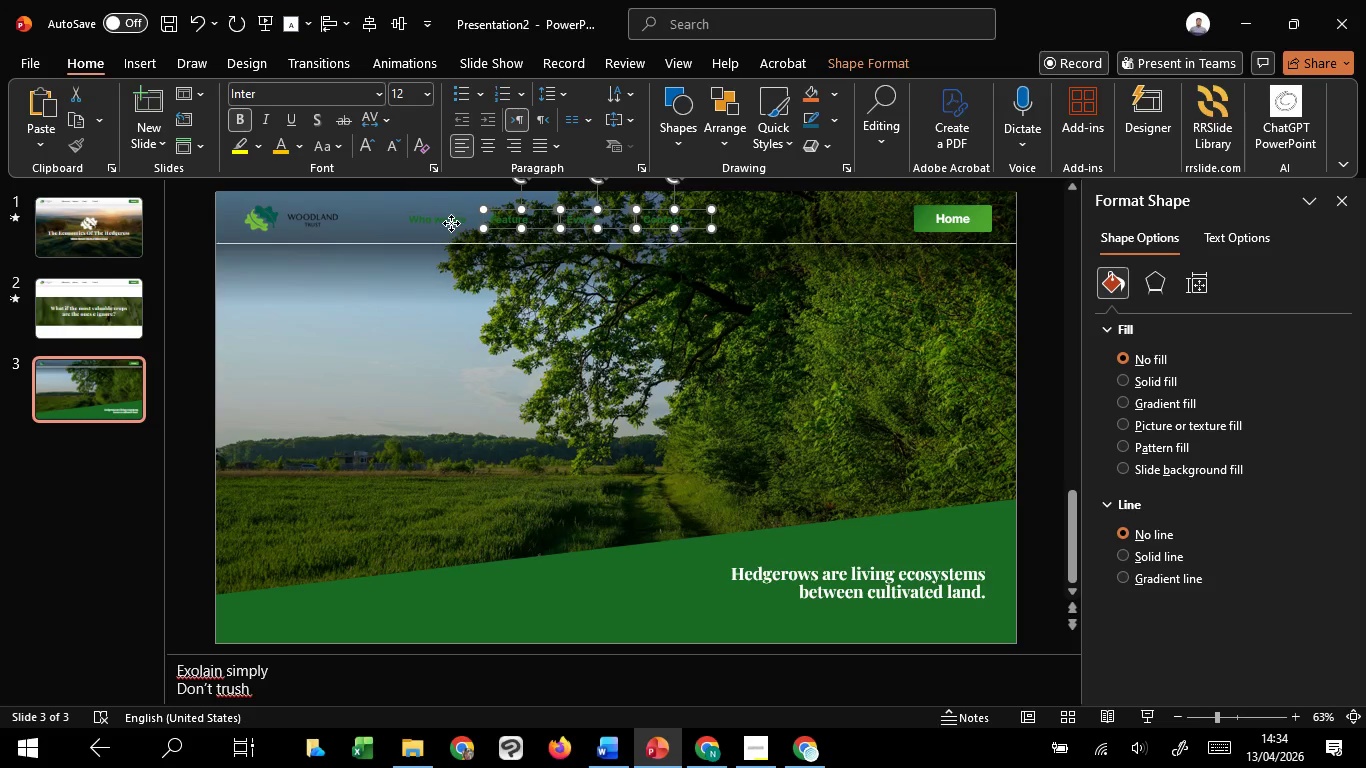 
hold_key(key=ShiftLeft, duration=1.52)
left_click([451, 223])
 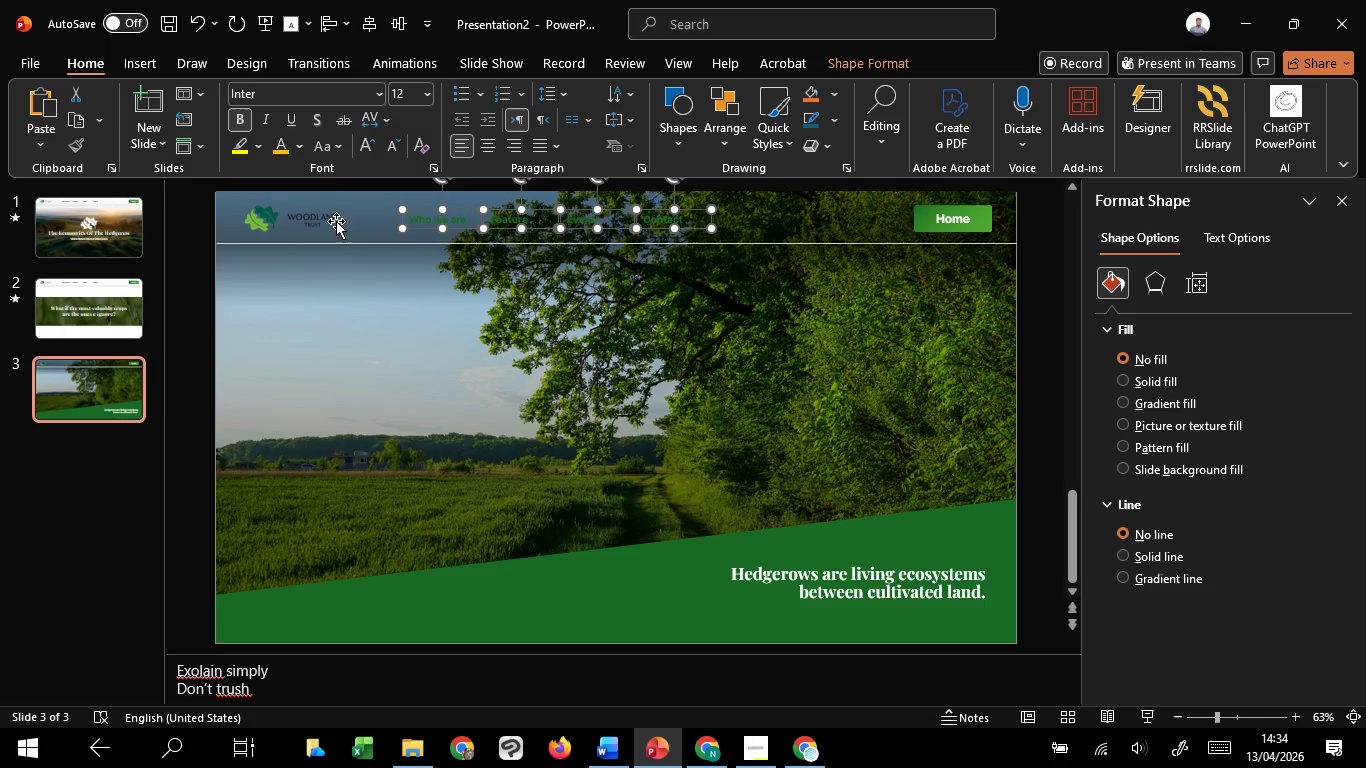 
left_click([321, 218])
 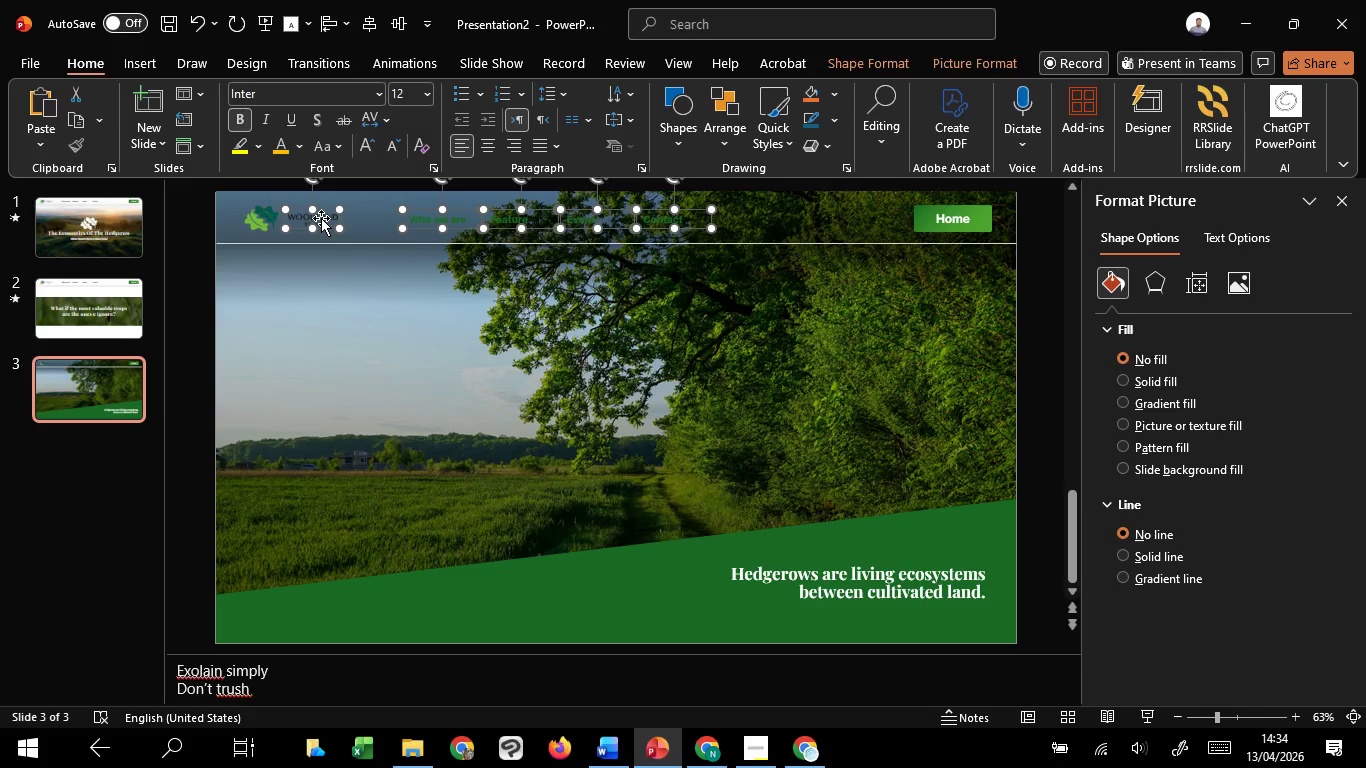 
hold_key(key=ShiftLeft, duration=1.5)
left_click([321, 218])
 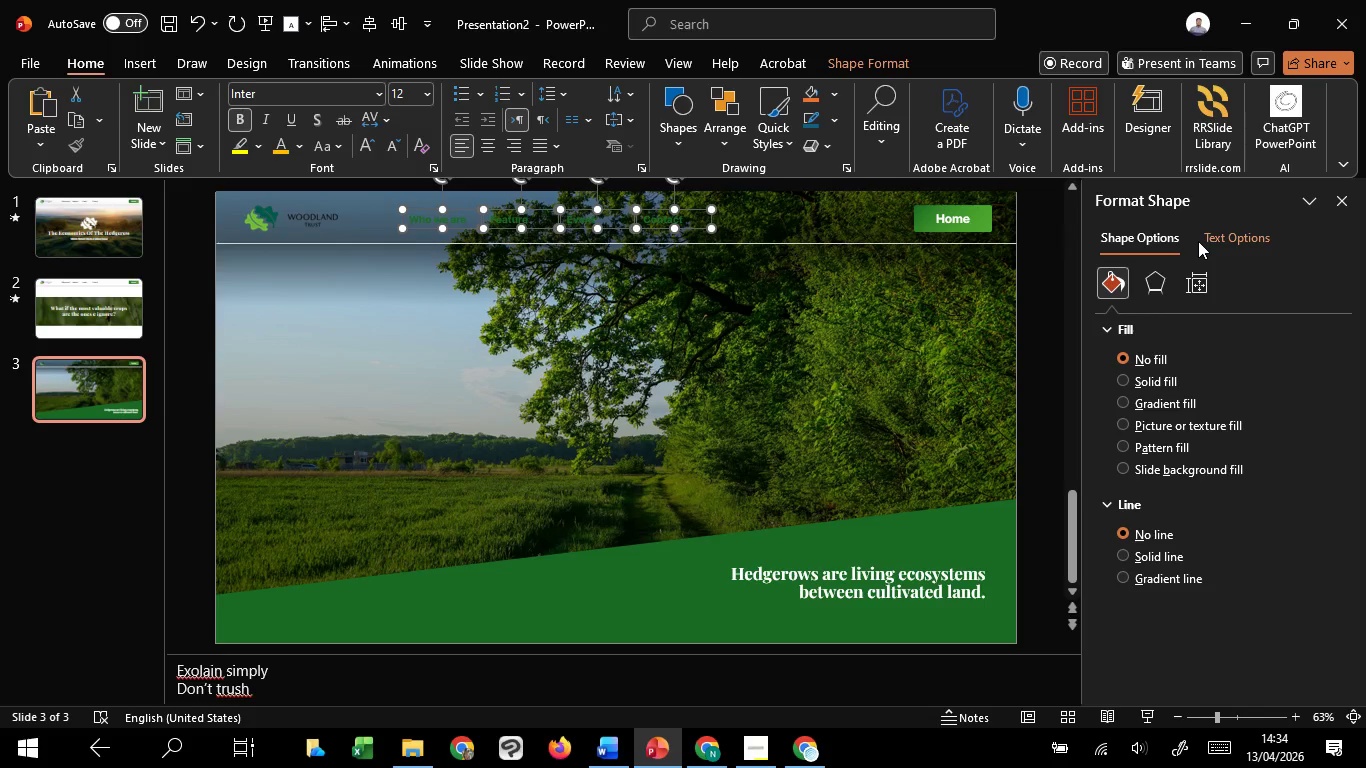 
key(Shift+ShiftLeft)
 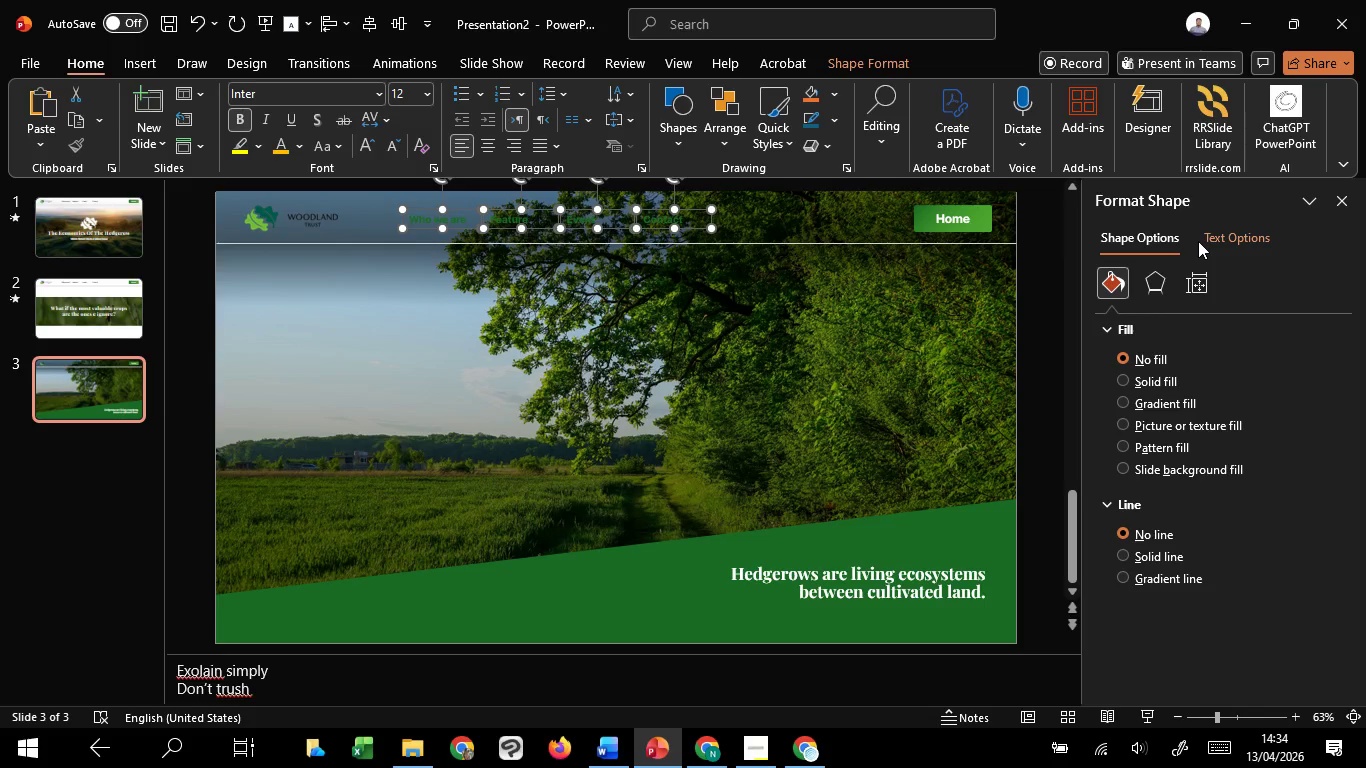 
key(Shift+ShiftLeft)
 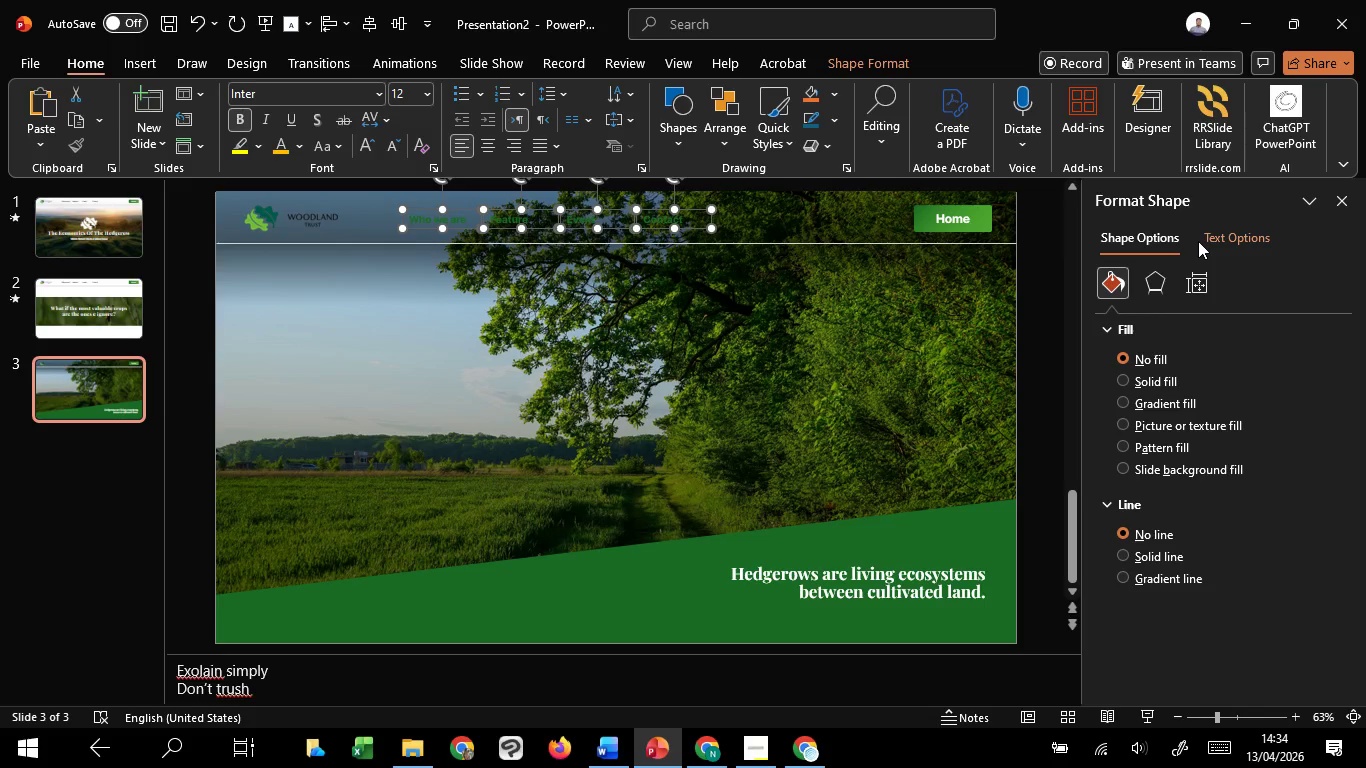 
key(Shift+ShiftLeft)
 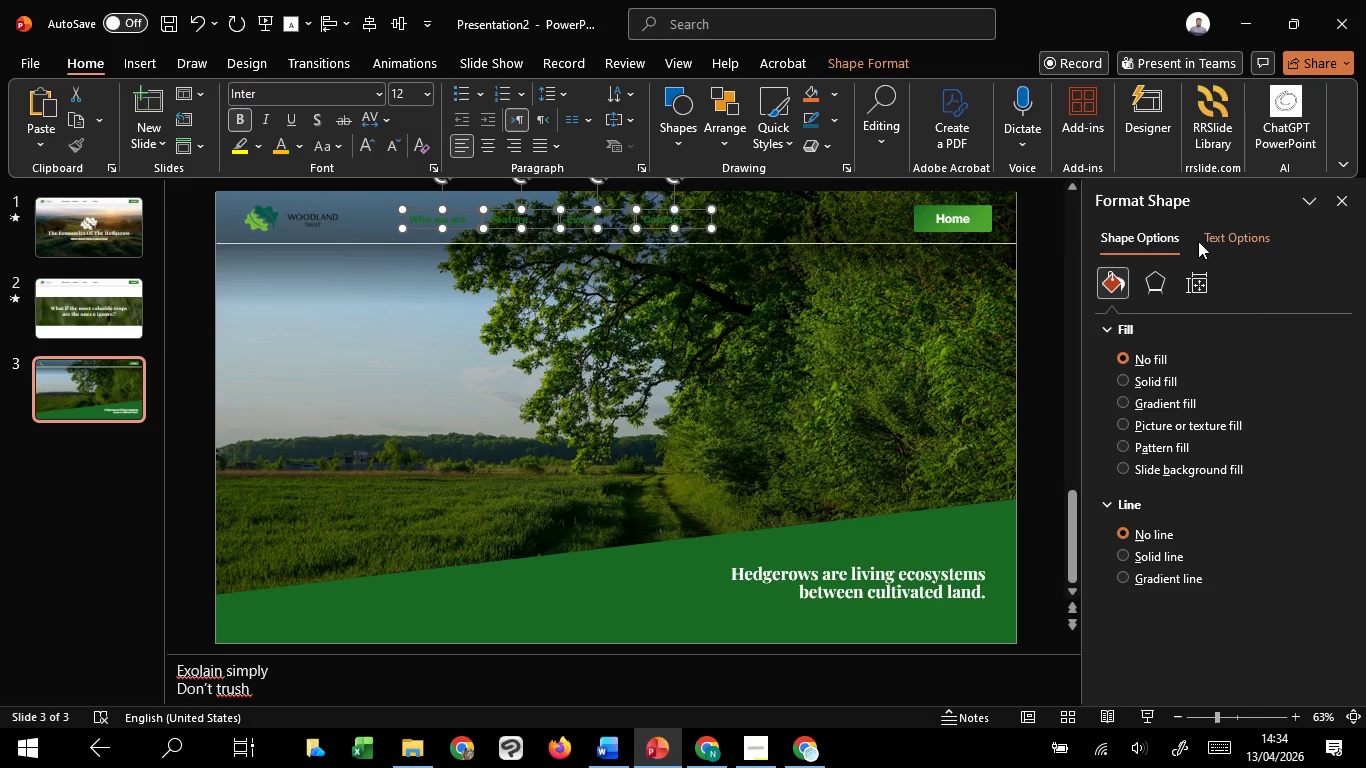 
key(Shift+ShiftLeft)
 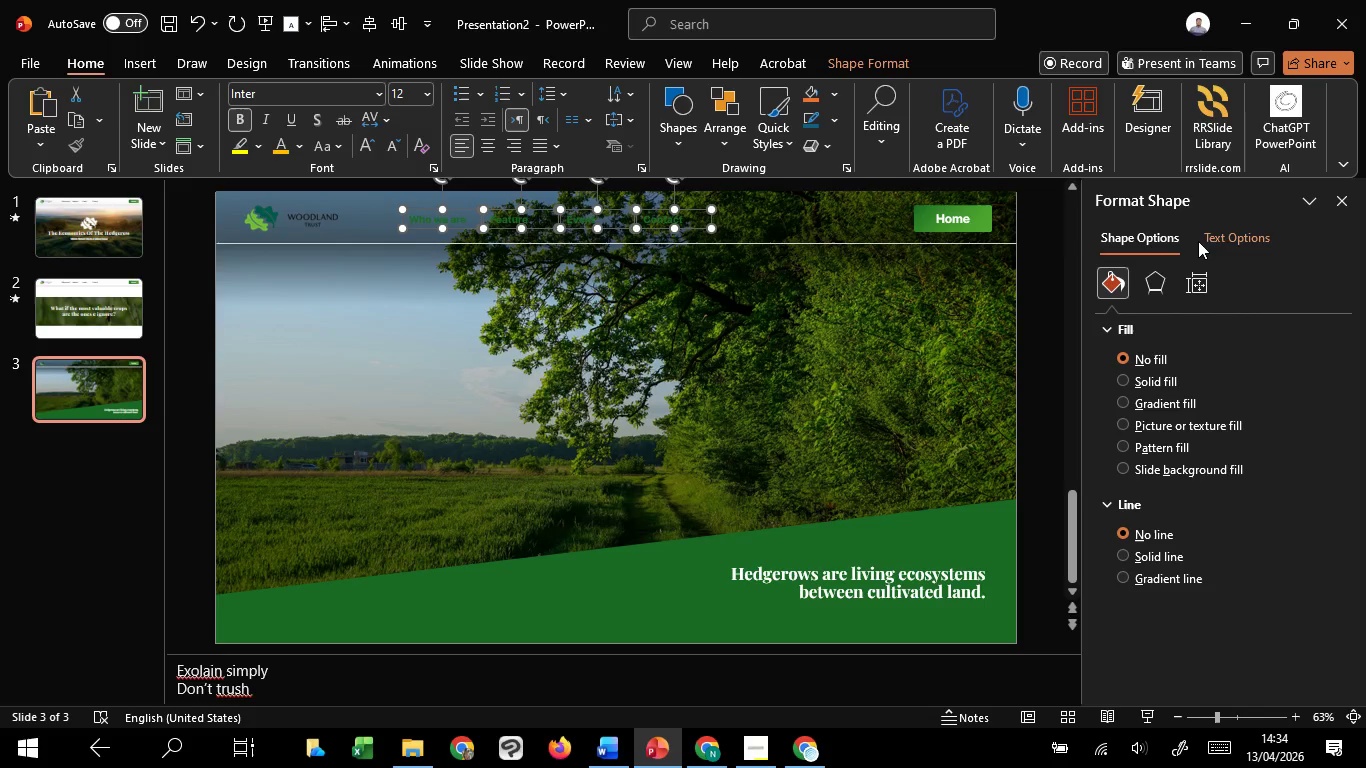 
key(Shift+ShiftLeft)
 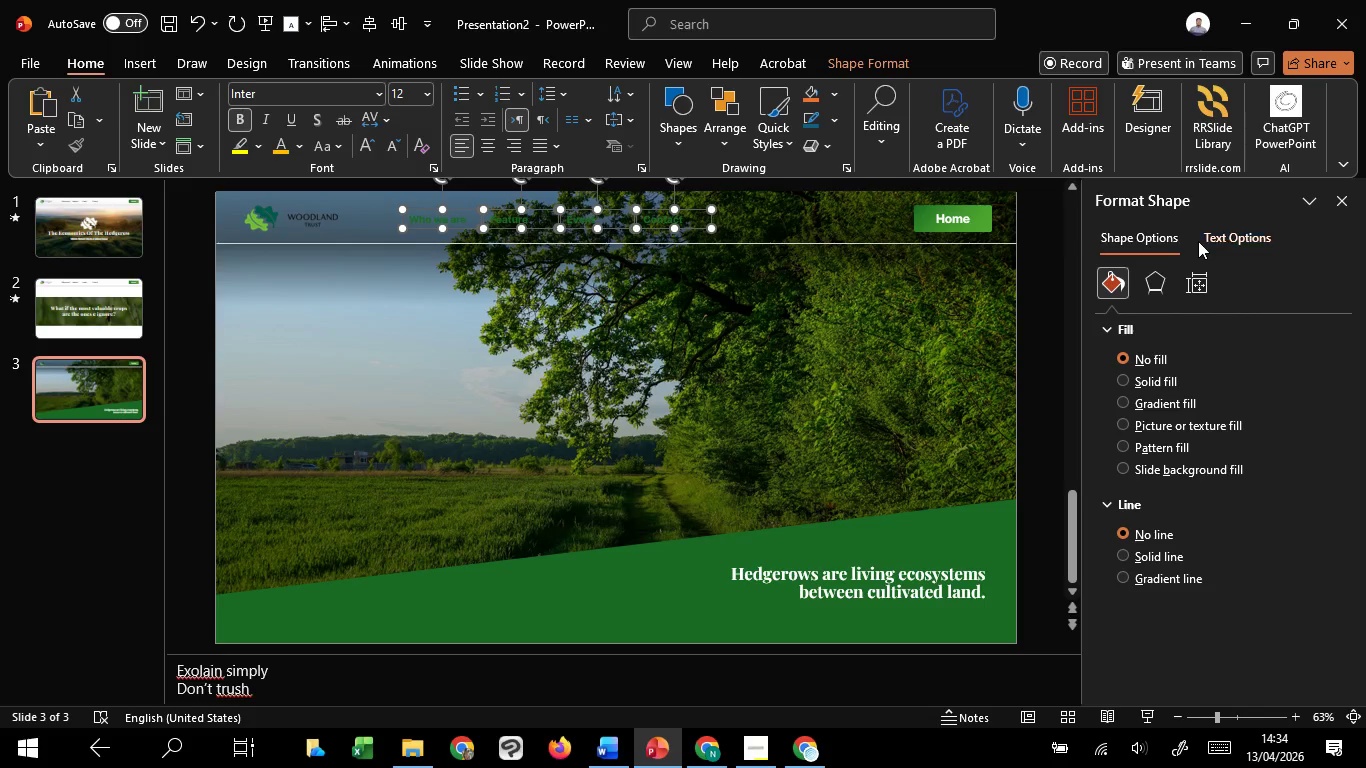 
key(Shift+ShiftLeft)
 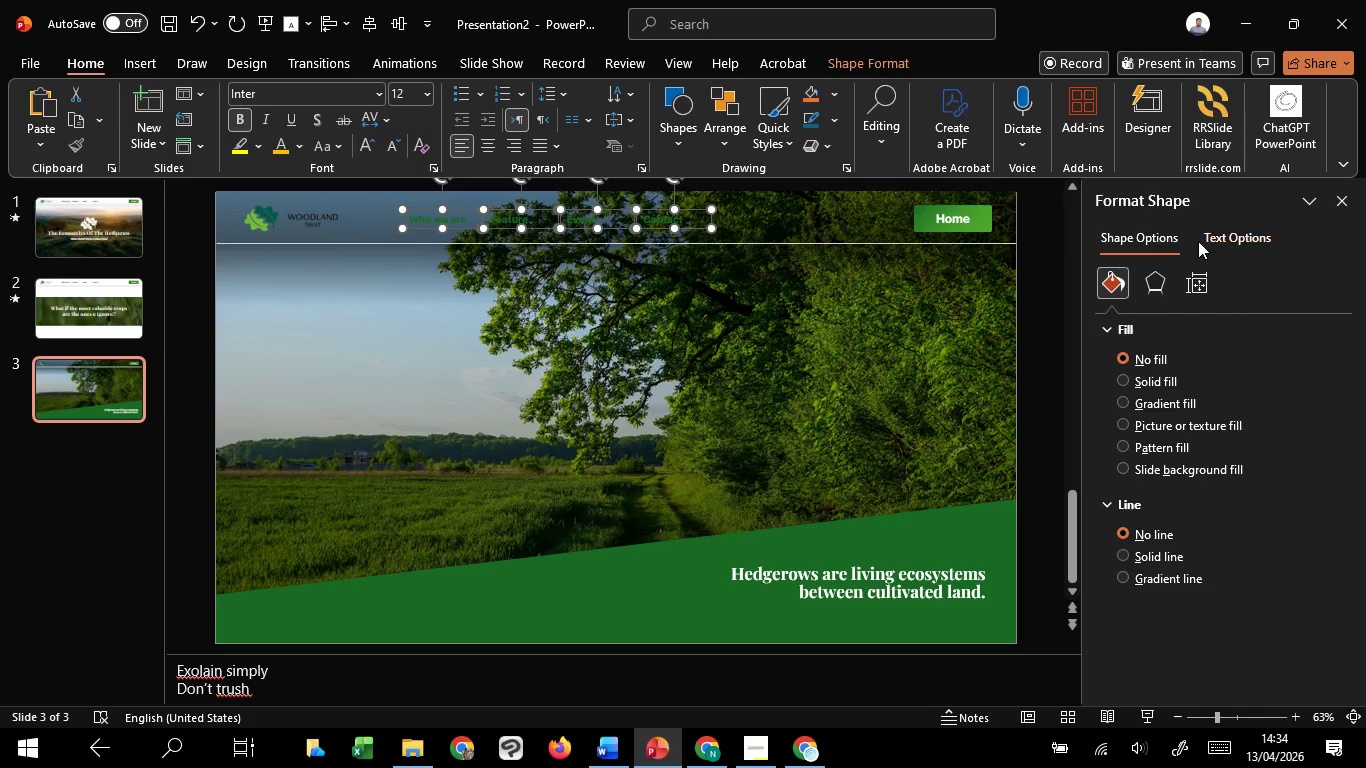 
key(Shift+ShiftLeft)
 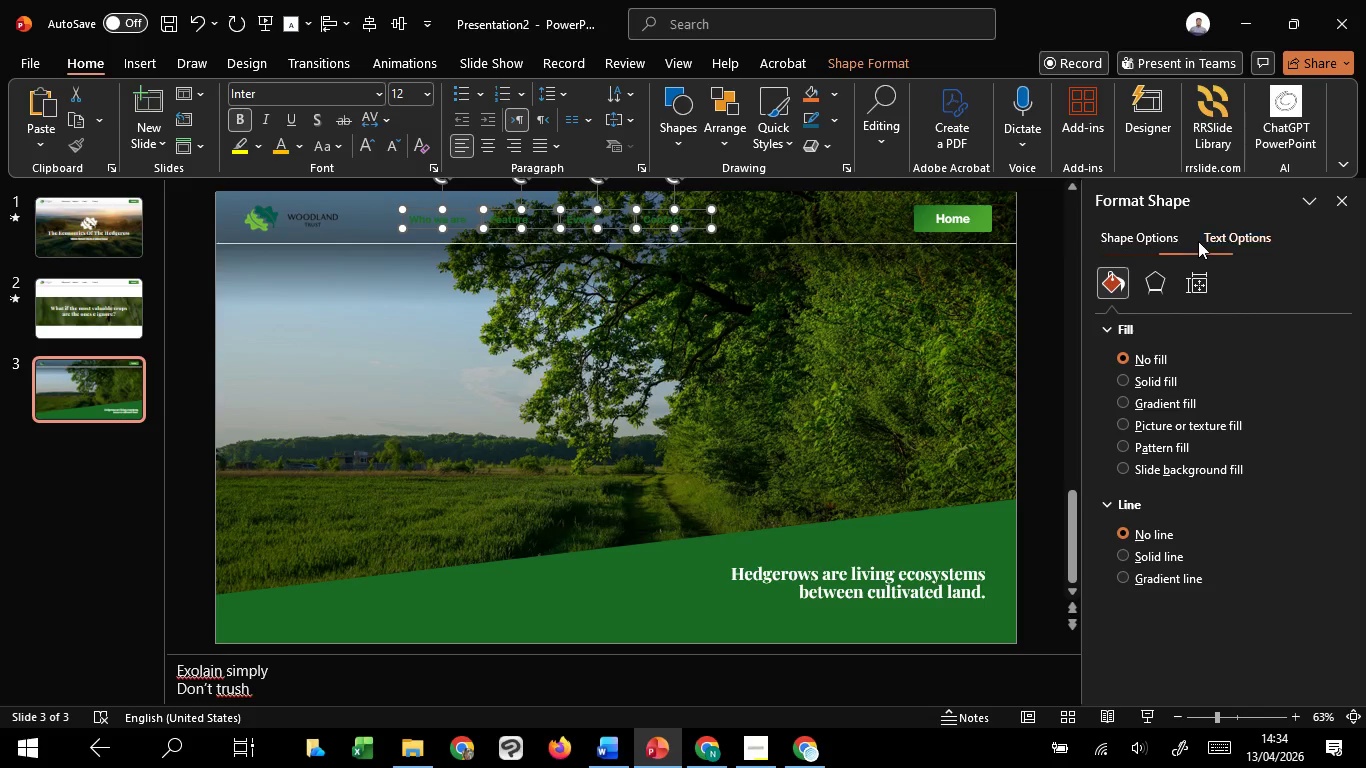 
left_click([1198, 241])
 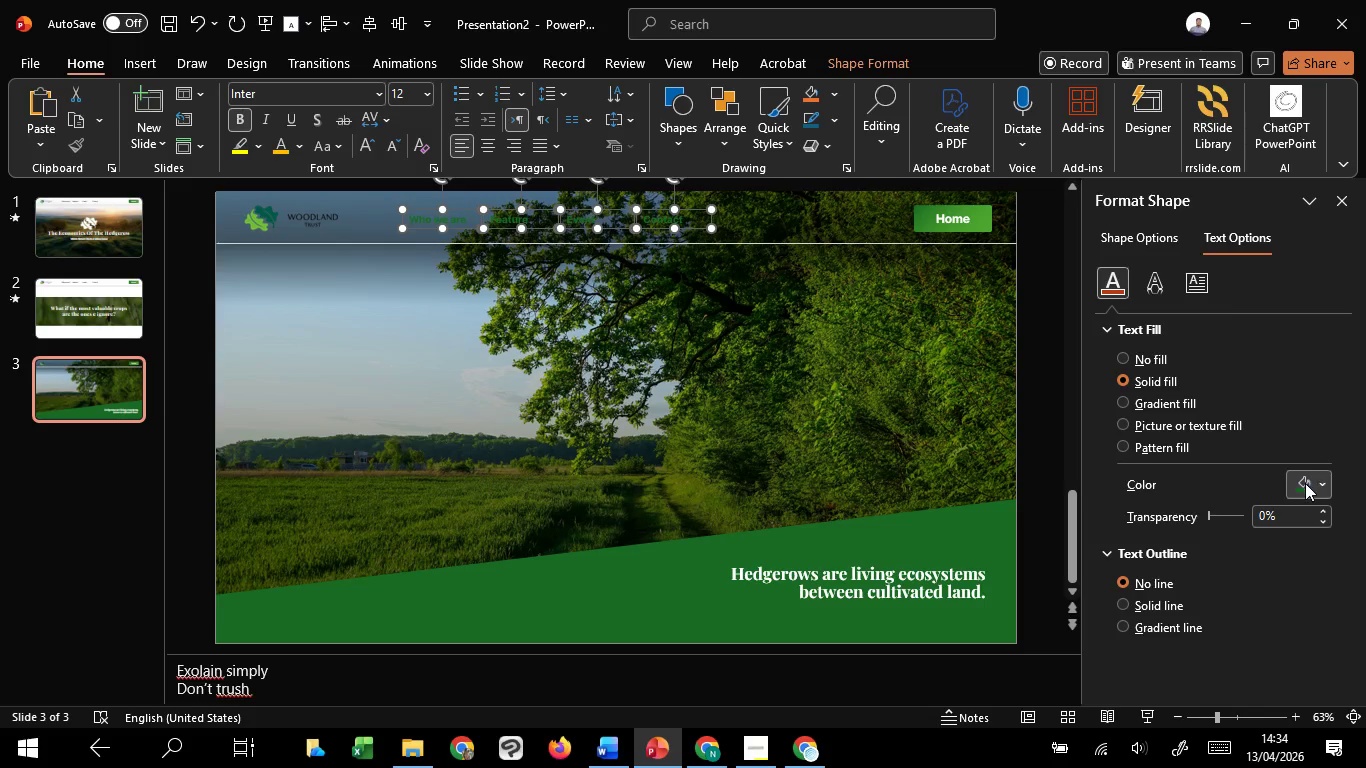 
left_click([1305, 483])
 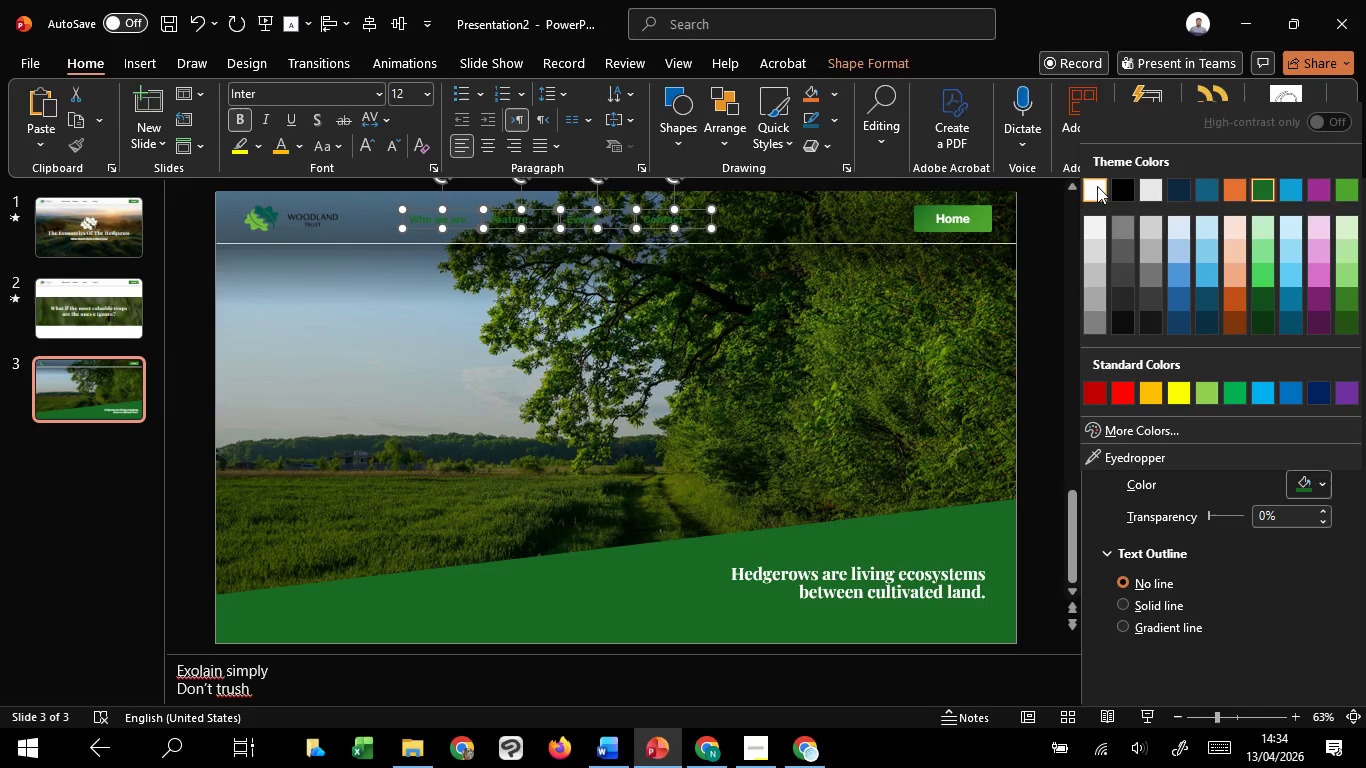 
left_click([1097, 186])
 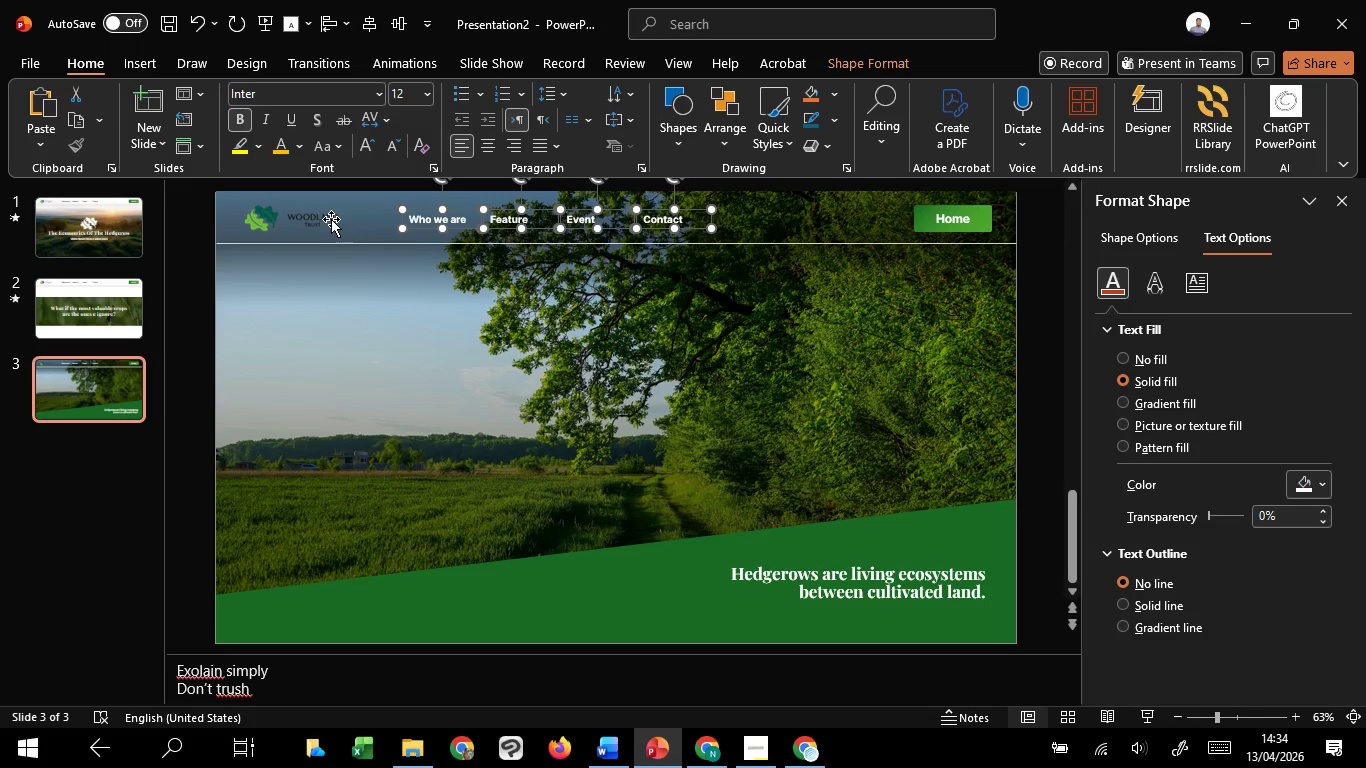 
left_click([331, 219])
 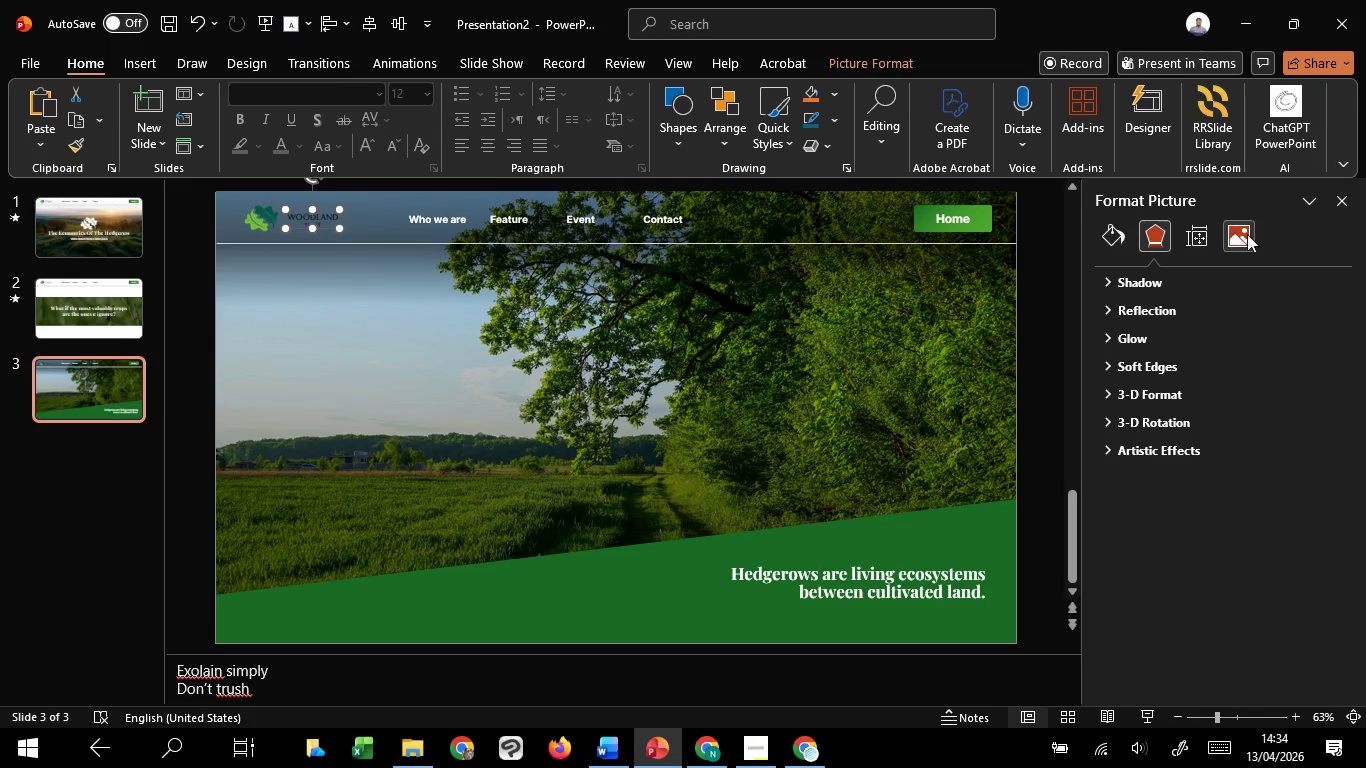 
left_click([1247, 234])
 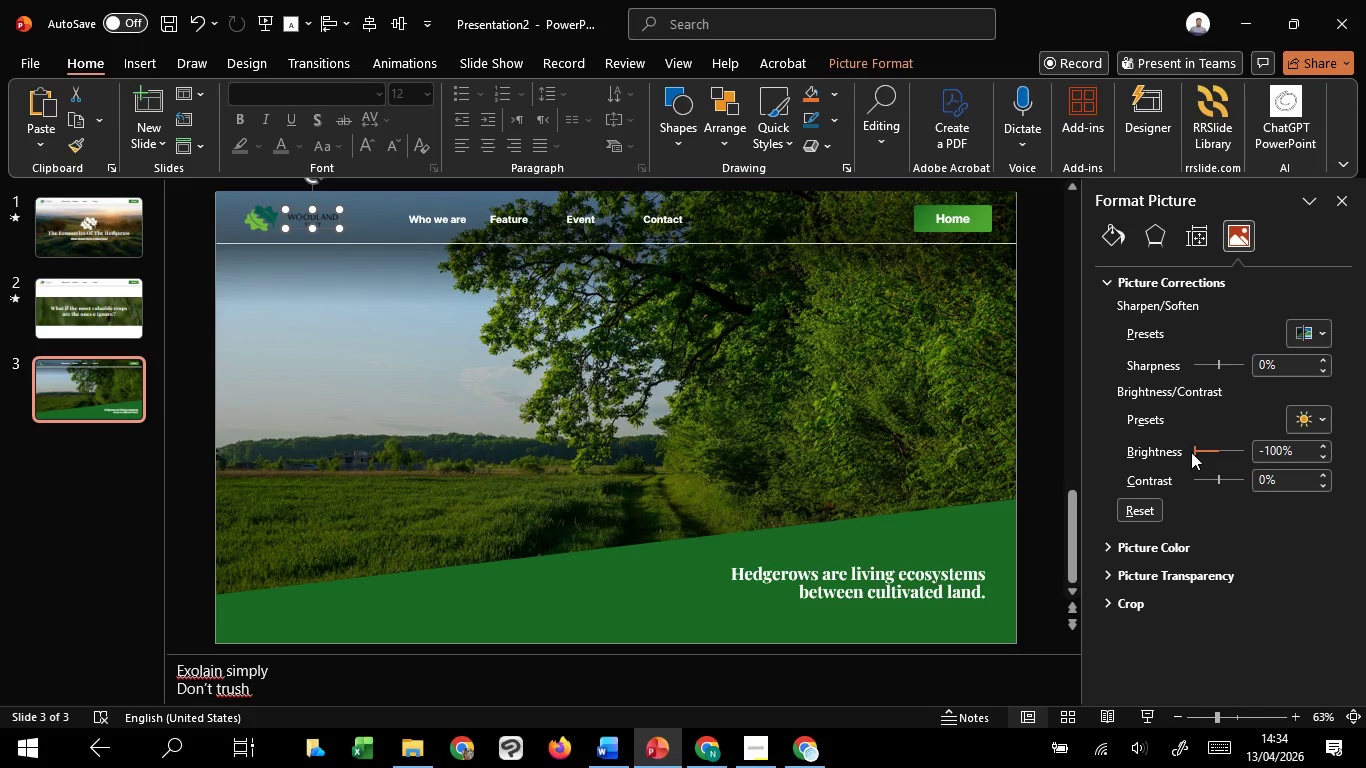 
left_click_drag(start_coordinate=[1194, 452], to_coordinate=[1269, 458])
 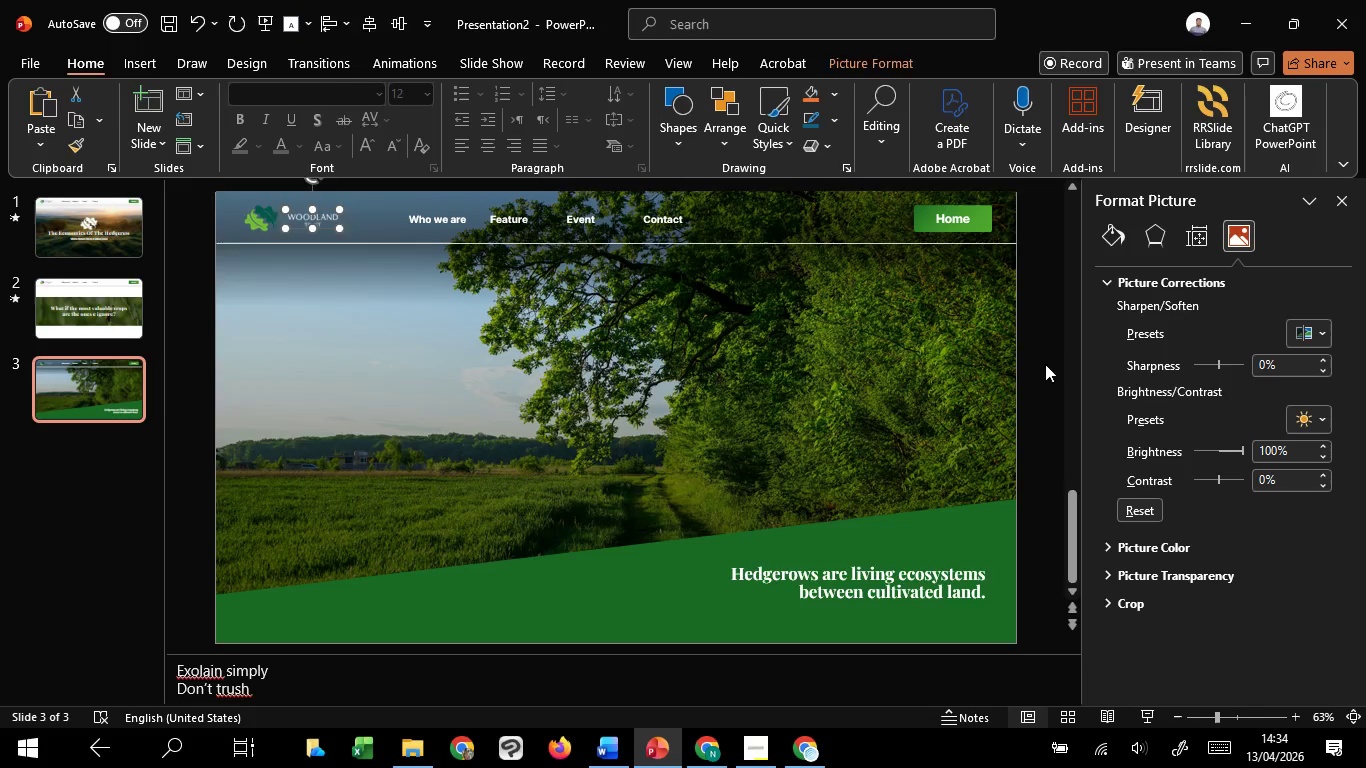 
left_click([1045, 364])
 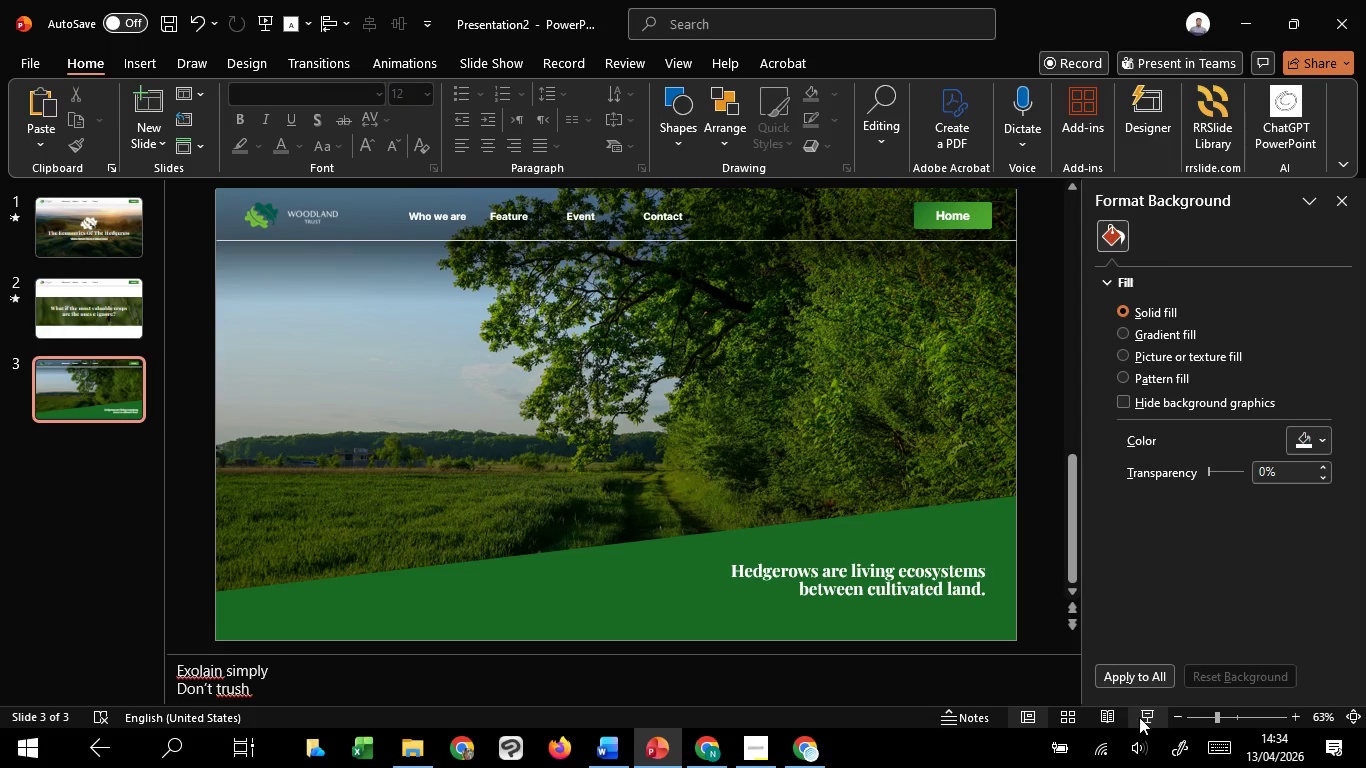 
left_click([1141, 717])
 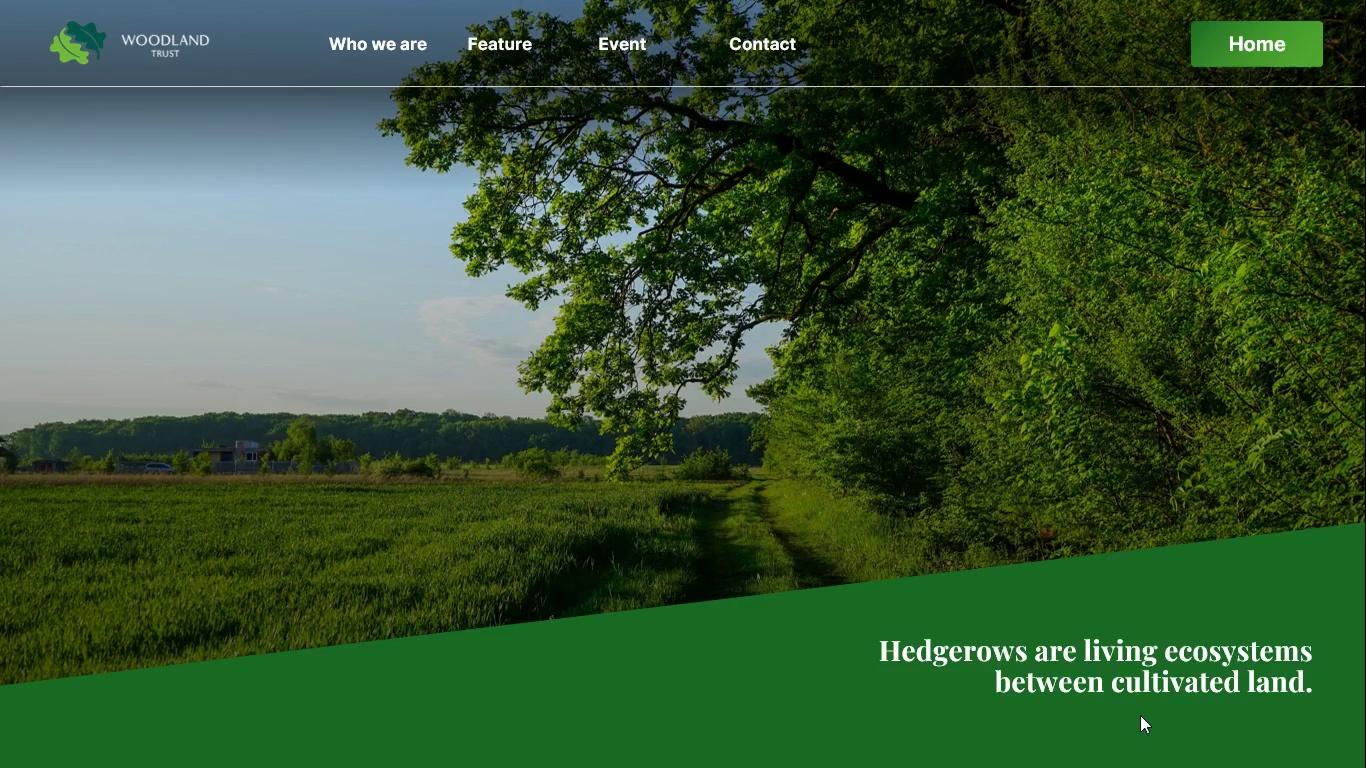 
key(Escape)
 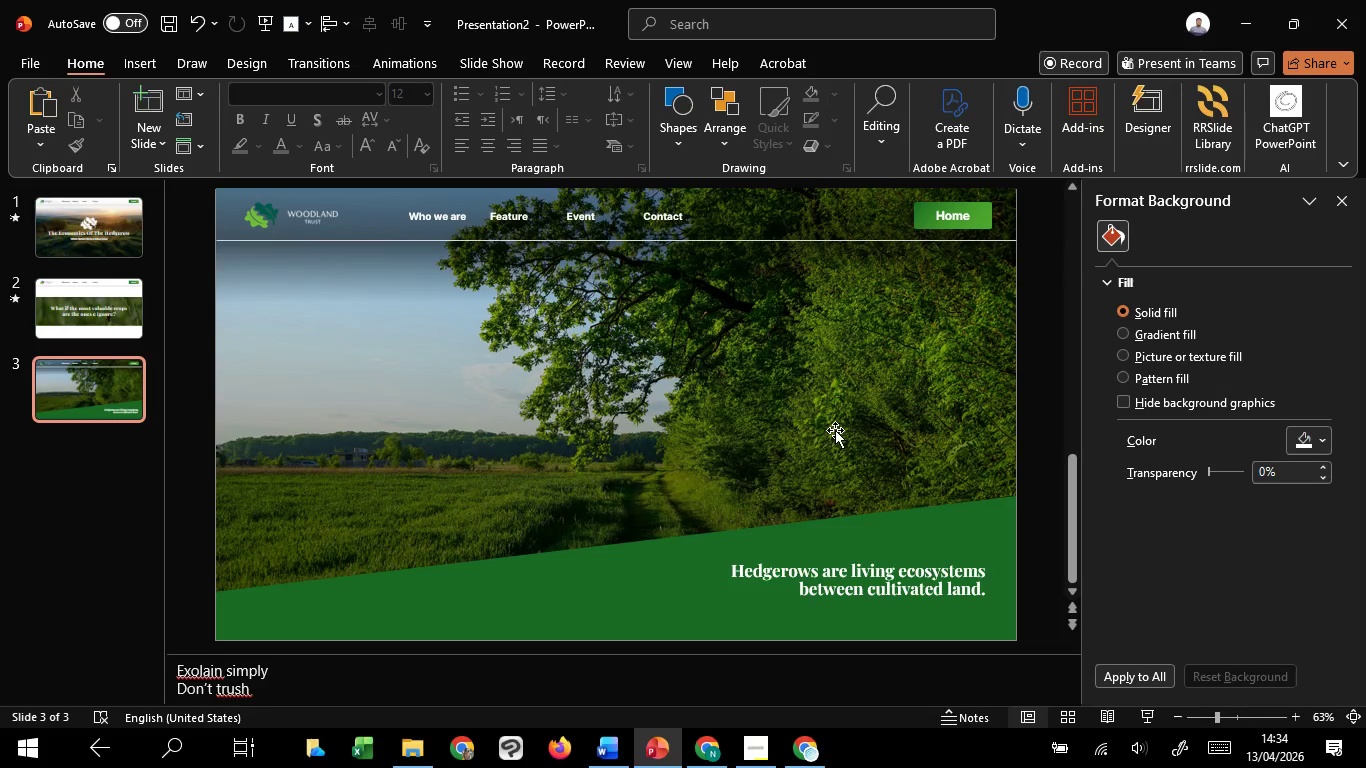 
left_click([835, 430])
 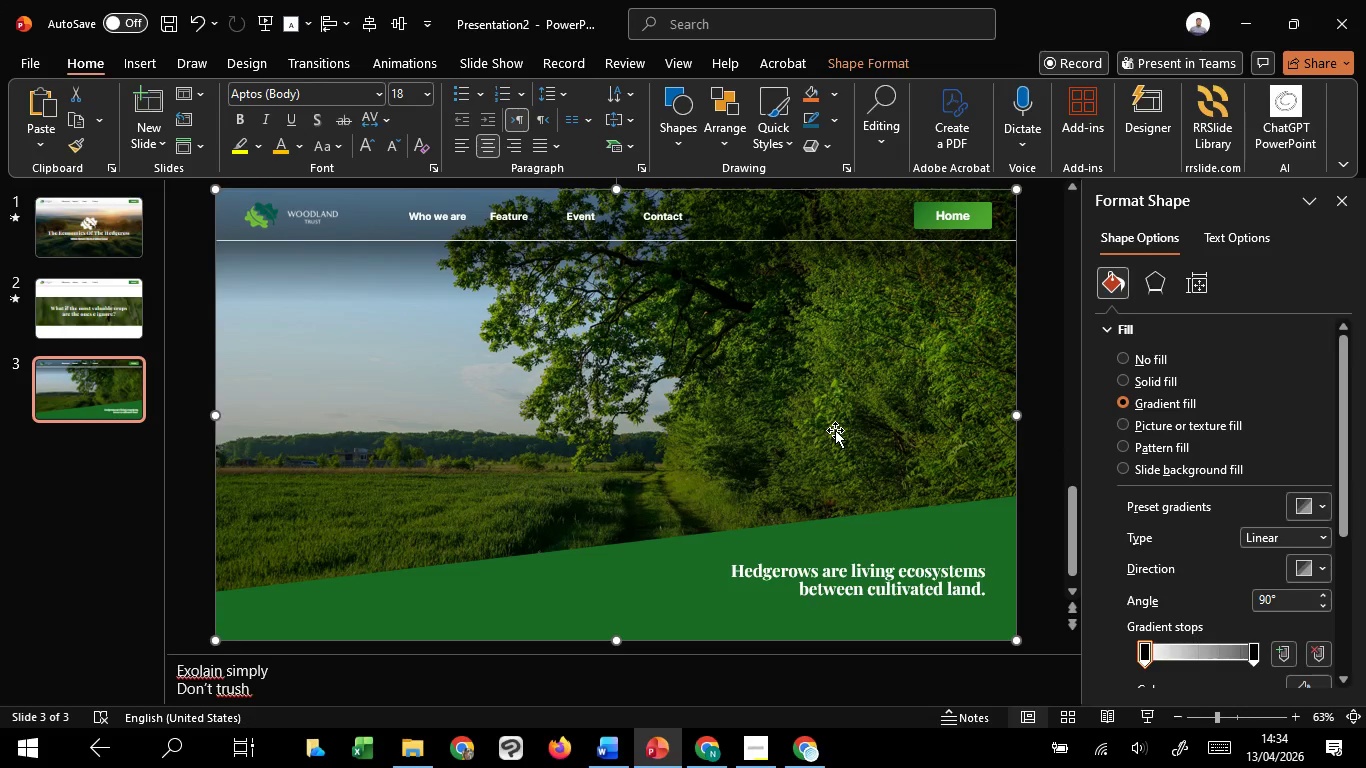 
key(Delete)
 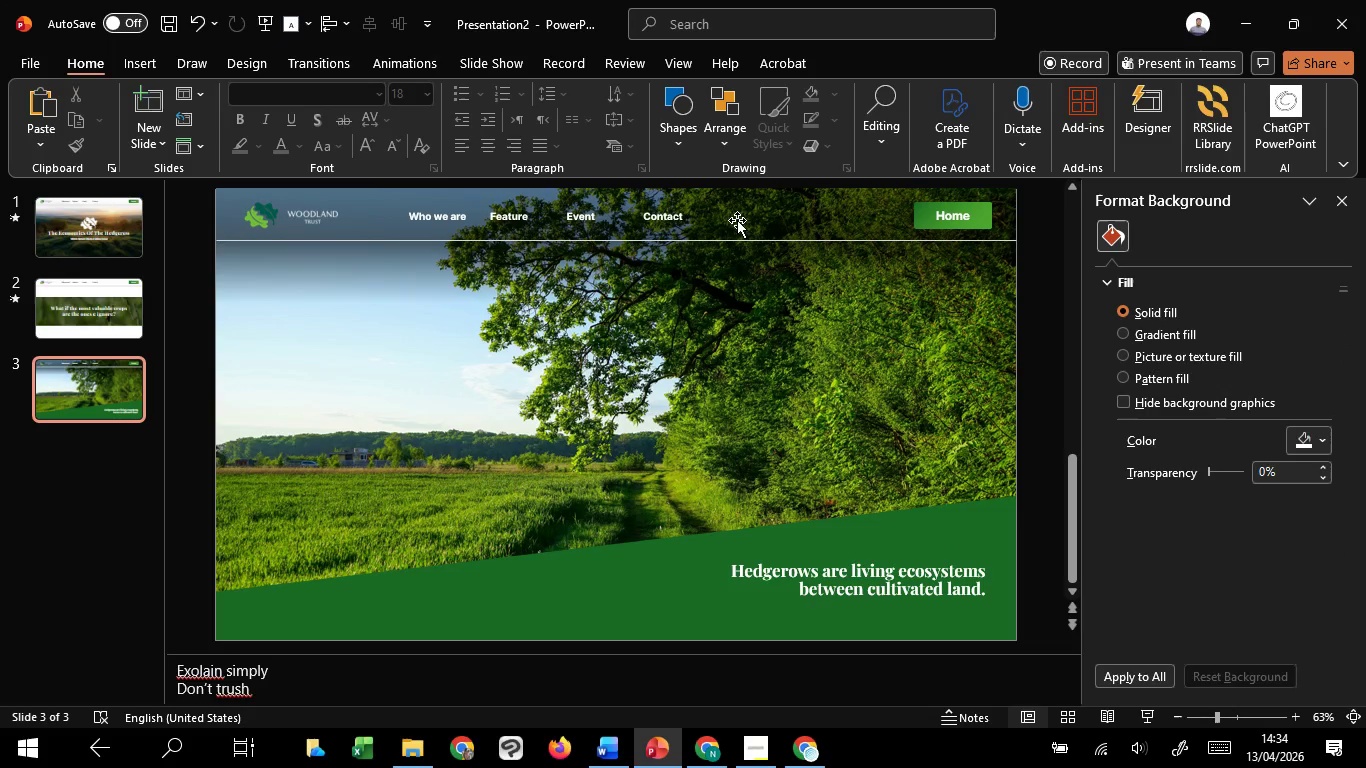 
left_click([737, 220])
 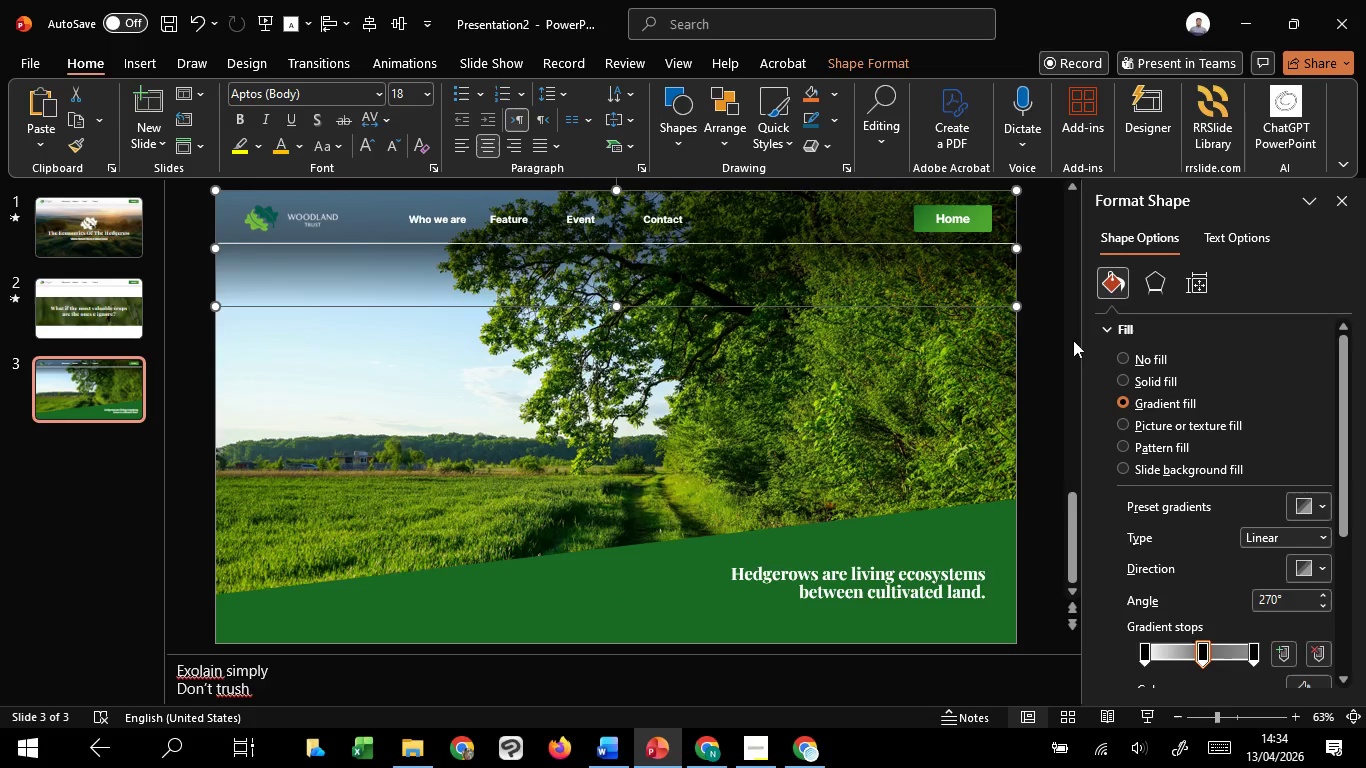 
left_click_drag(start_coordinate=[619, 309], to_coordinate=[623, 608])
 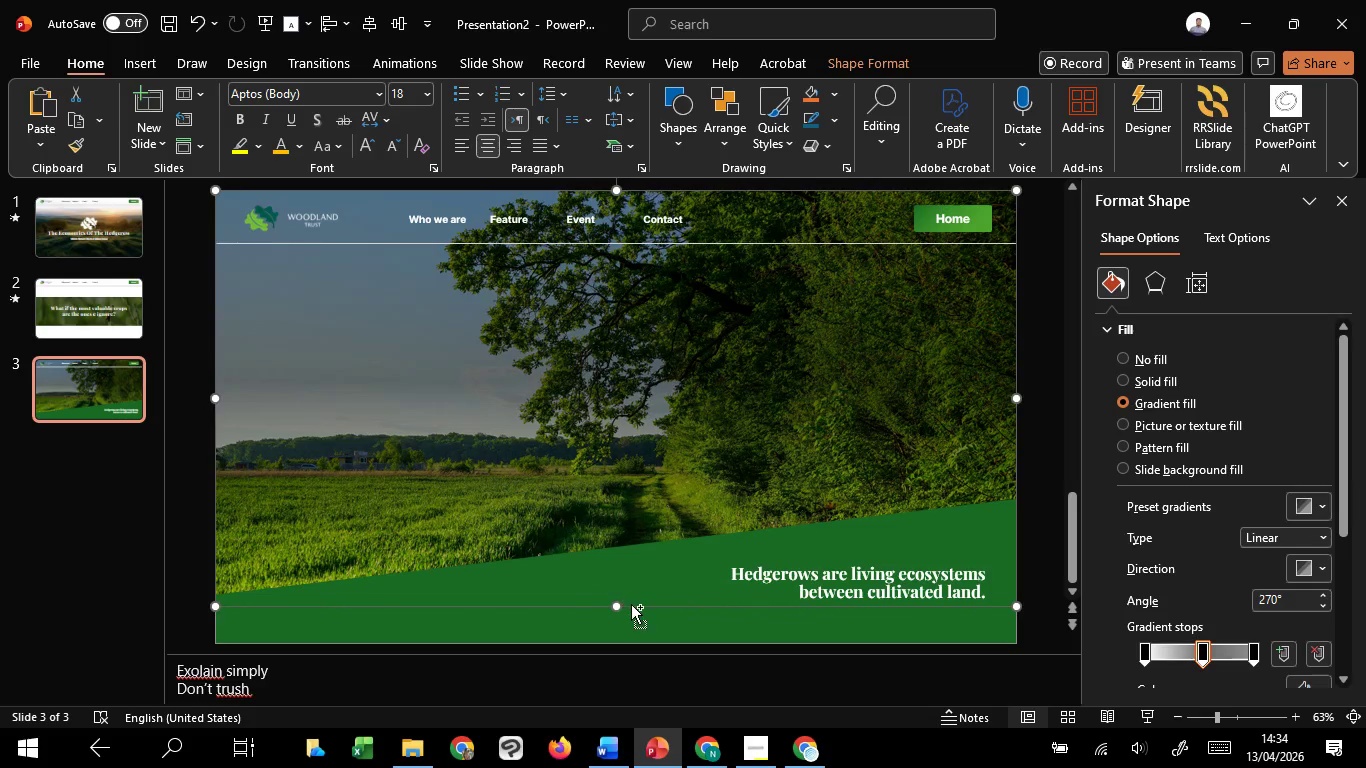 
key(Control+Z)
 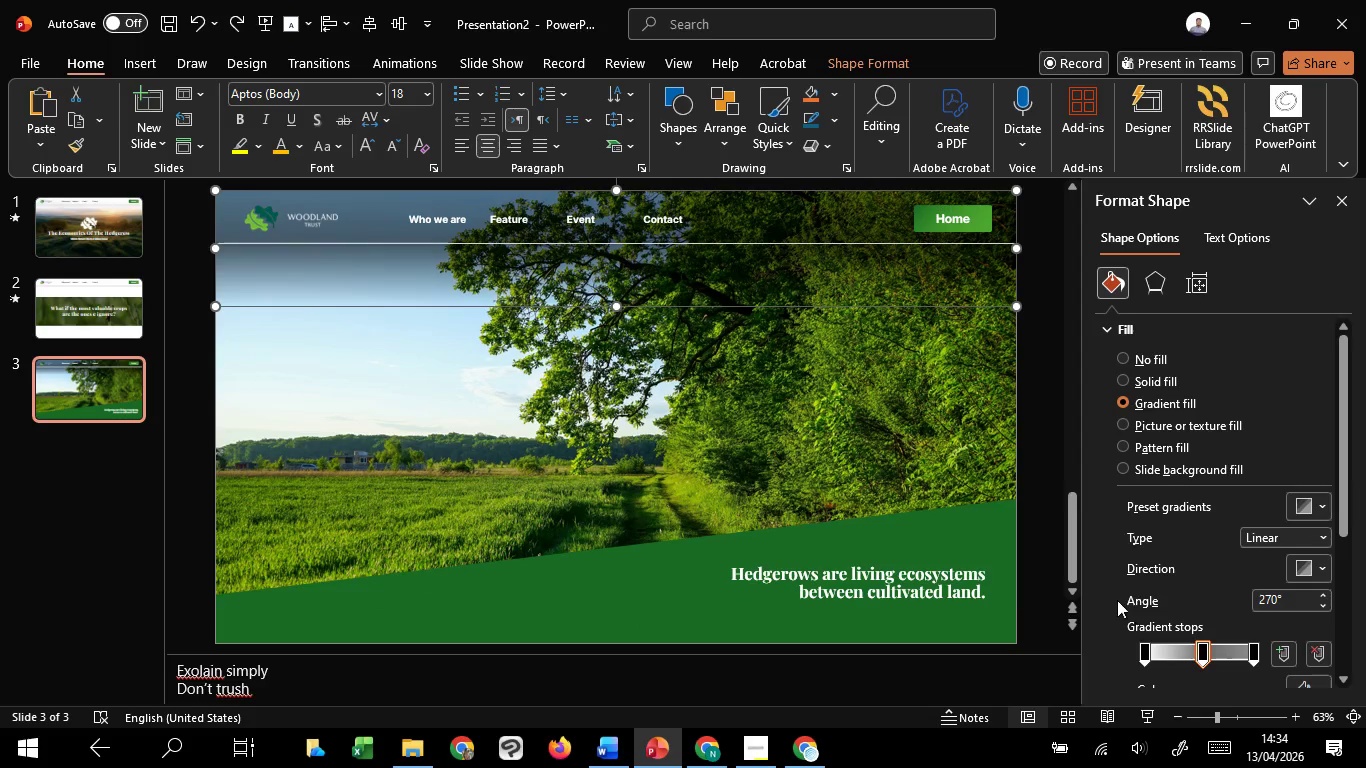 
scroll: coordinate [1116, 599], scroll_direction: down, amount: 3.0
 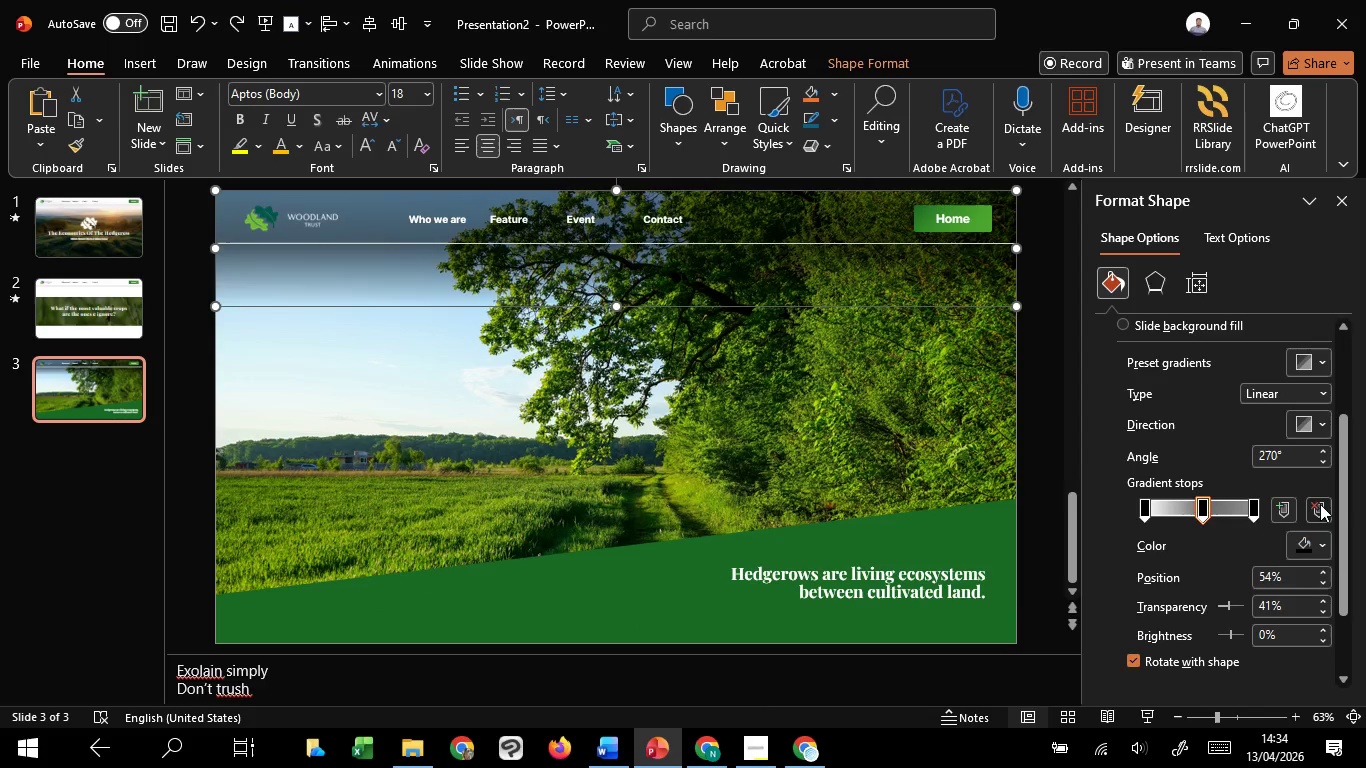 
left_click([1320, 504])
 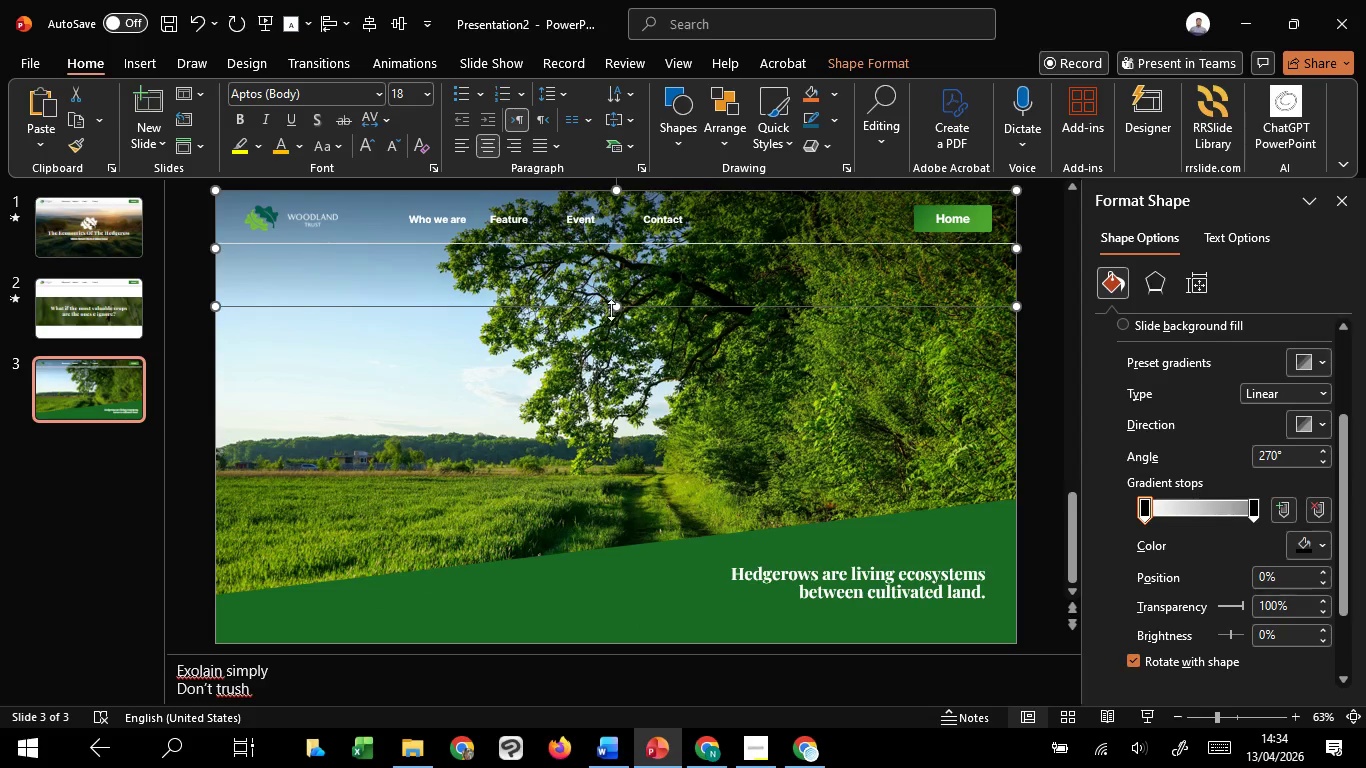 
left_click_drag(start_coordinate=[616, 307], to_coordinate=[611, 341])
 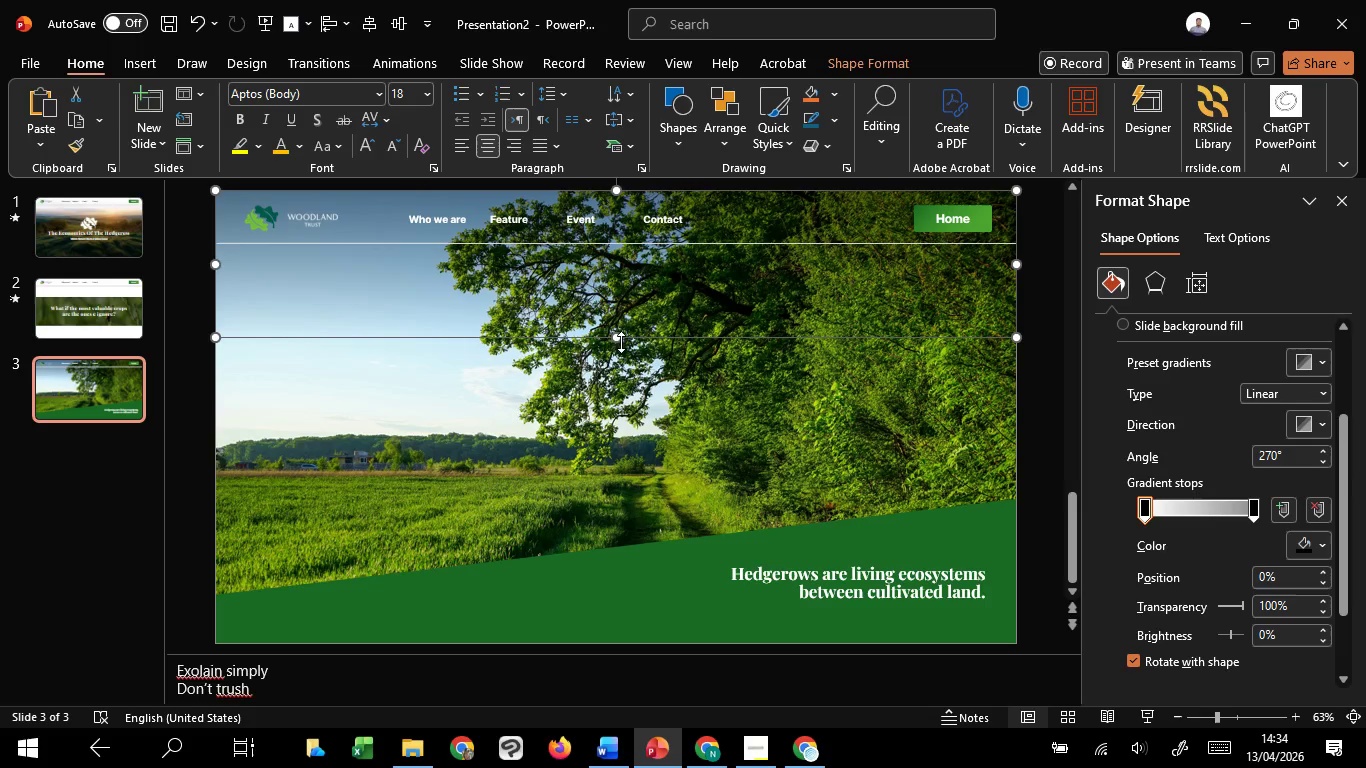 
left_click_drag(start_coordinate=[617, 342], to_coordinate=[631, 518])
 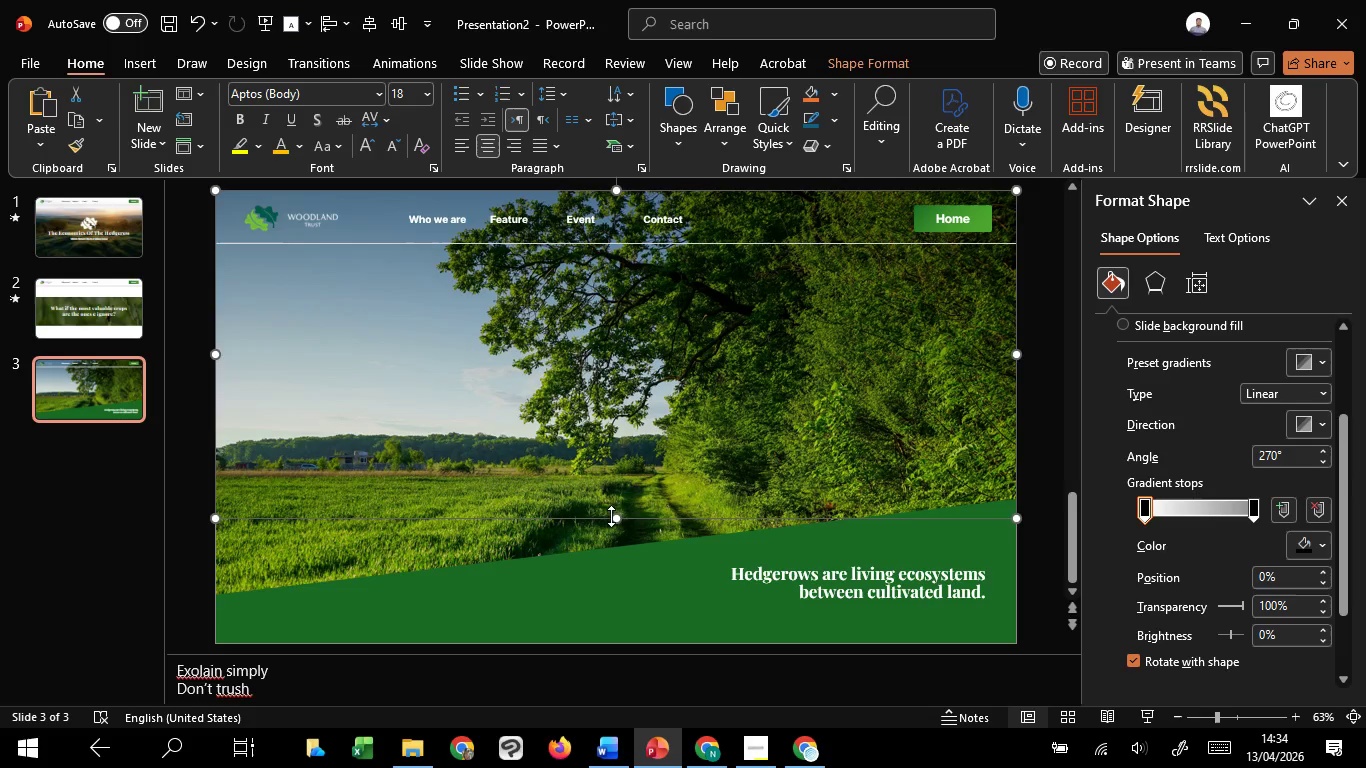 
left_click_drag(start_coordinate=[611, 516], to_coordinate=[642, 645])
 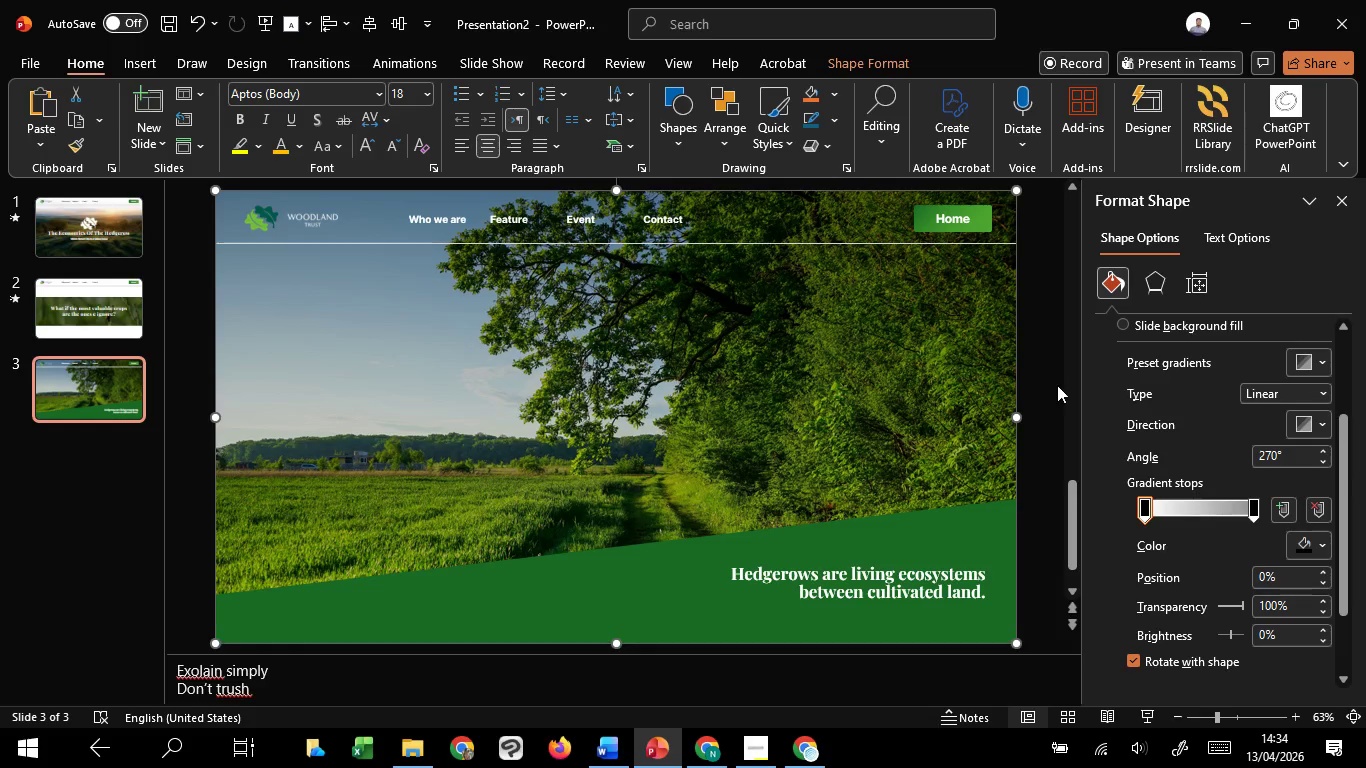 
left_click([1058, 386])
 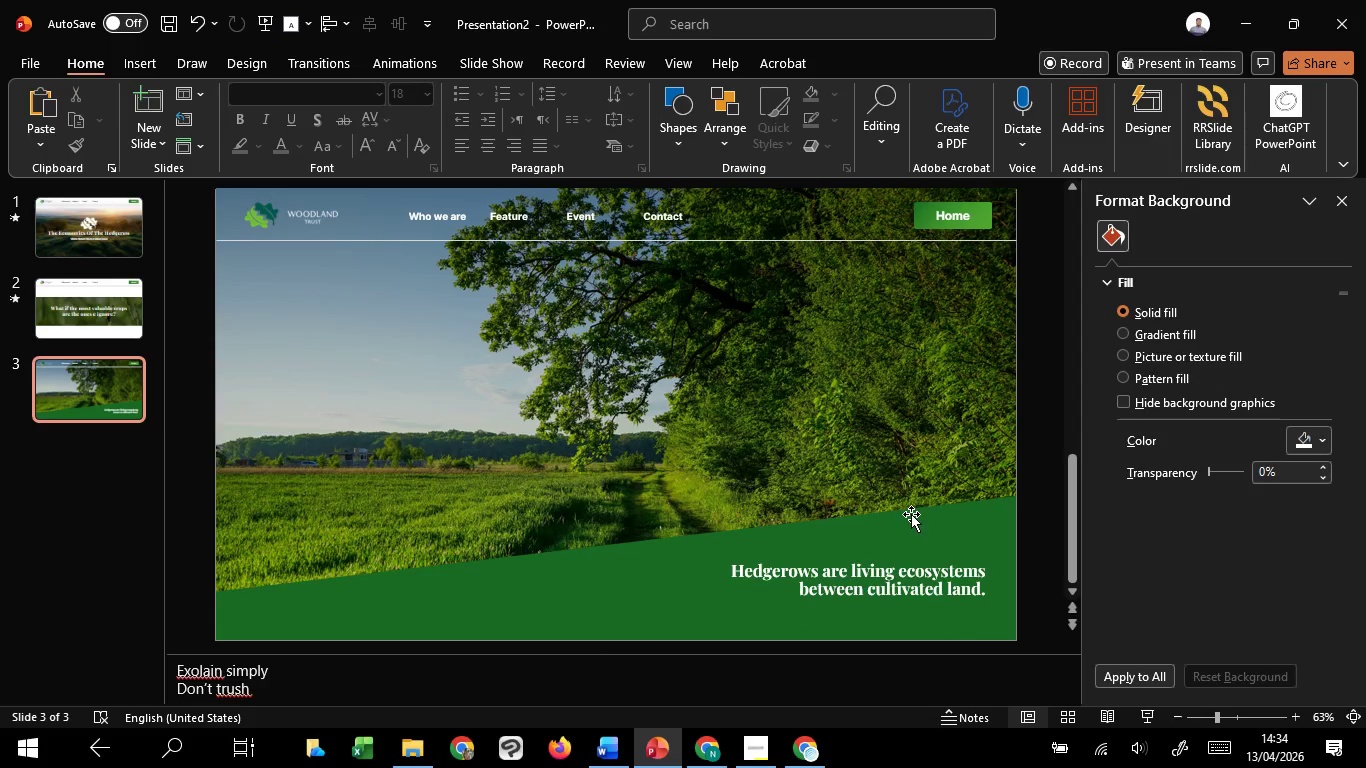 
left_click([911, 514])
 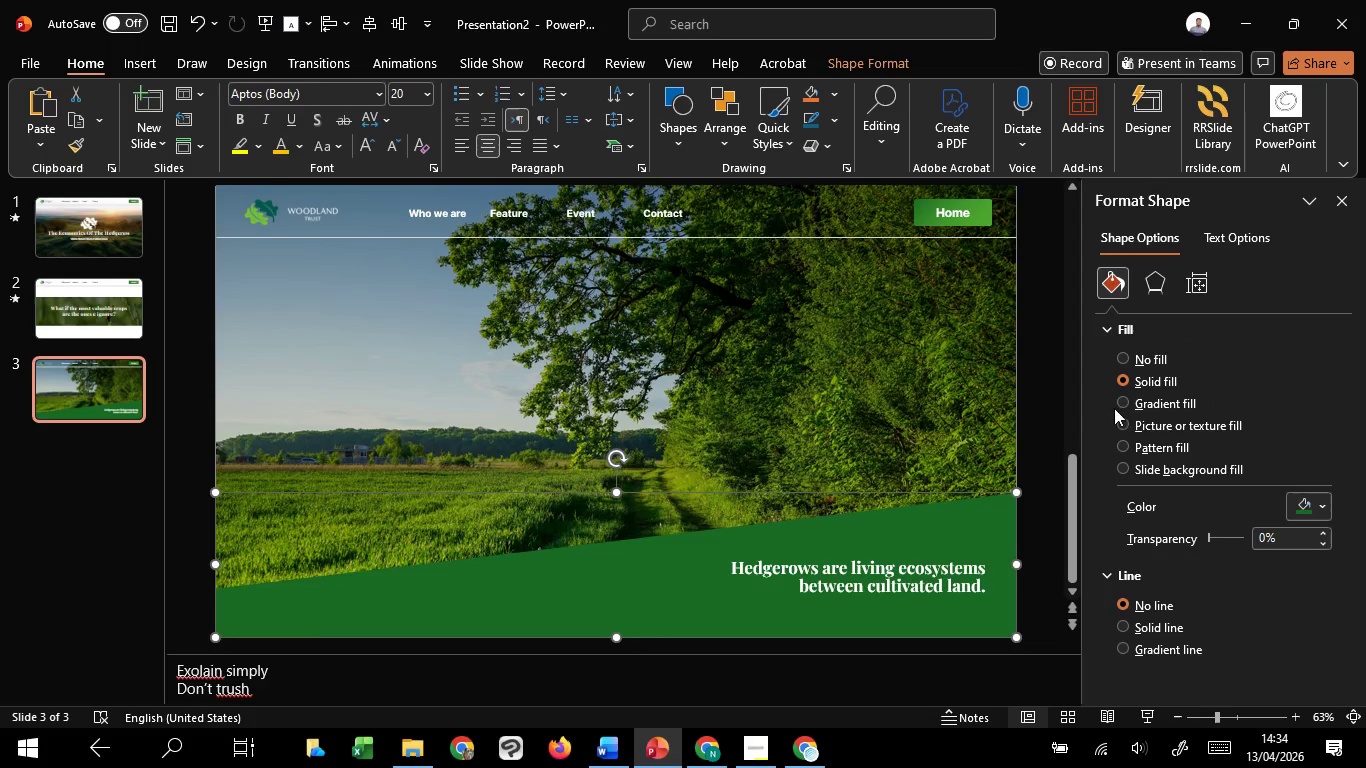 
left_click([1134, 408])
 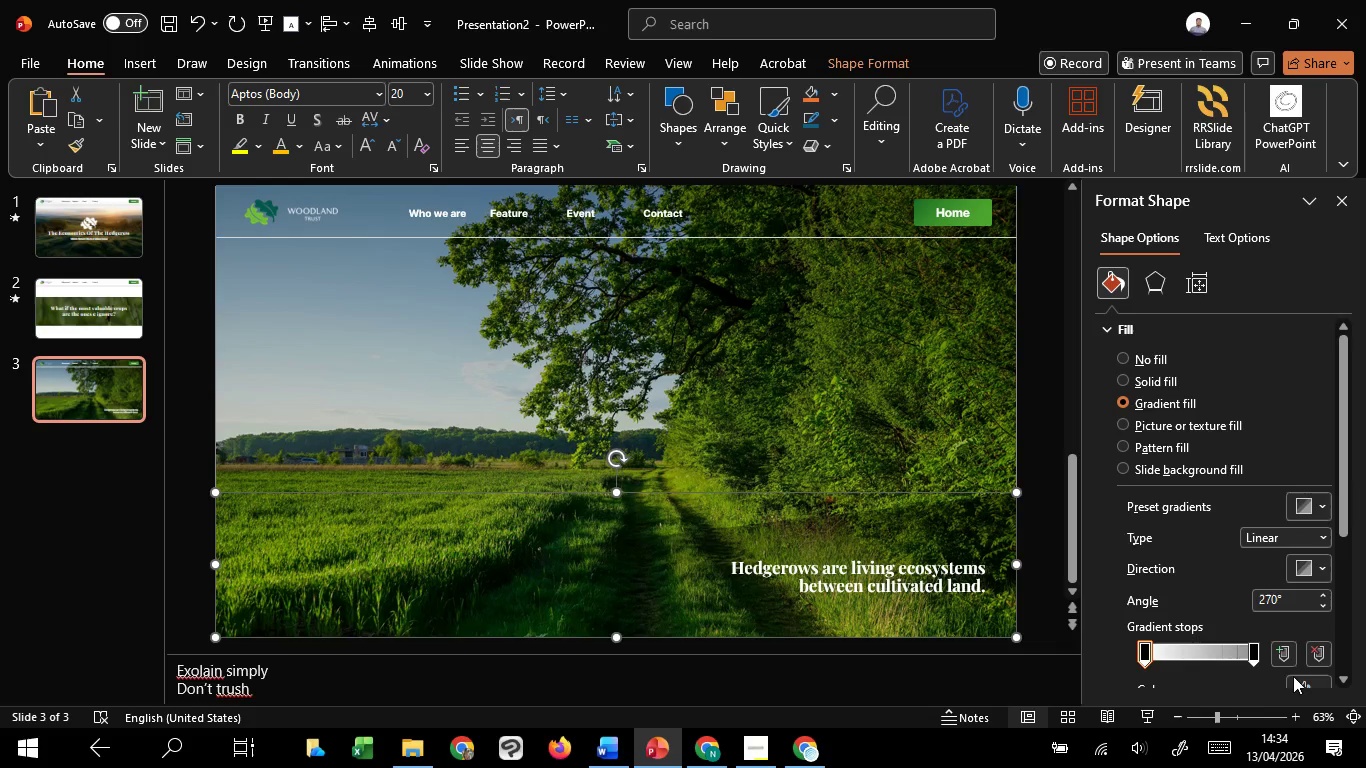 
left_click([1295, 678])
 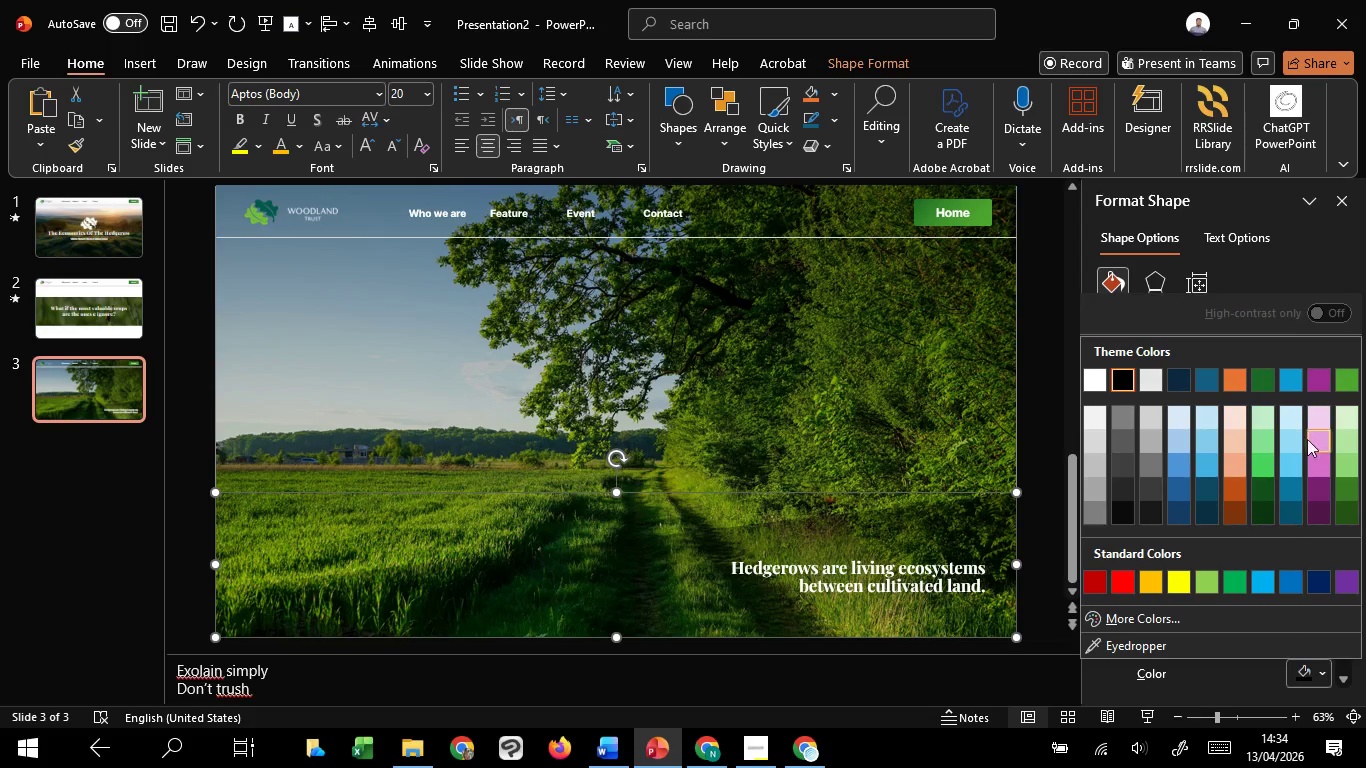 
left_click([1266, 375])
 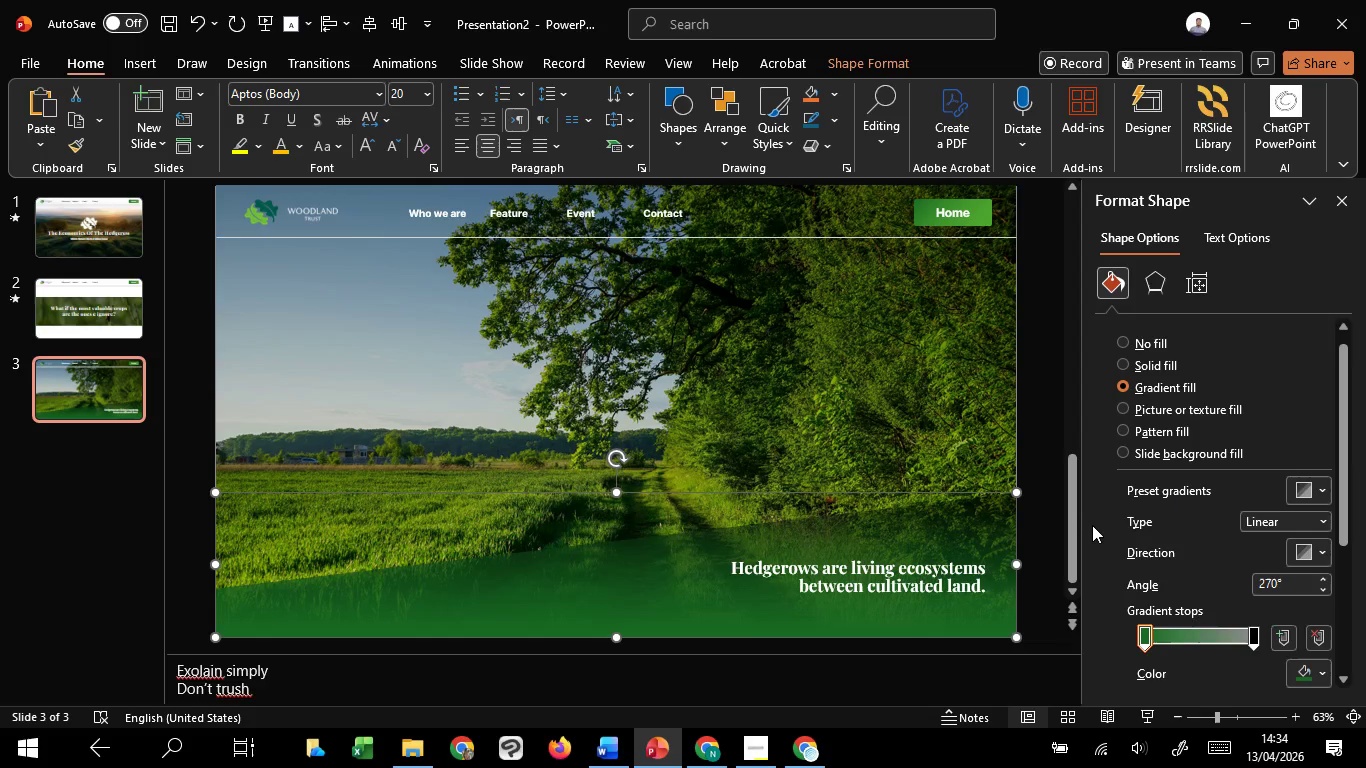 
scroll: coordinate [1111, 540], scroll_direction: down, amount: 6.0
 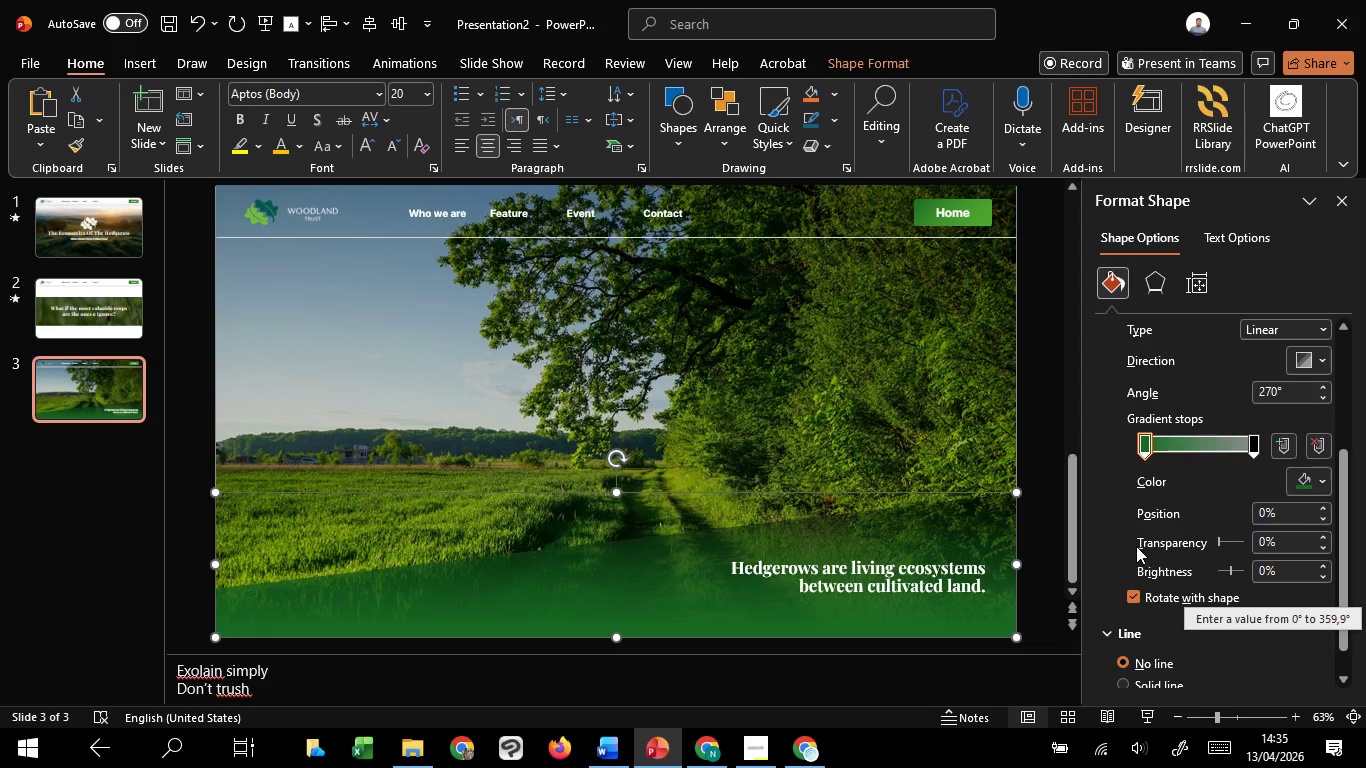 
key(Control+Z)
 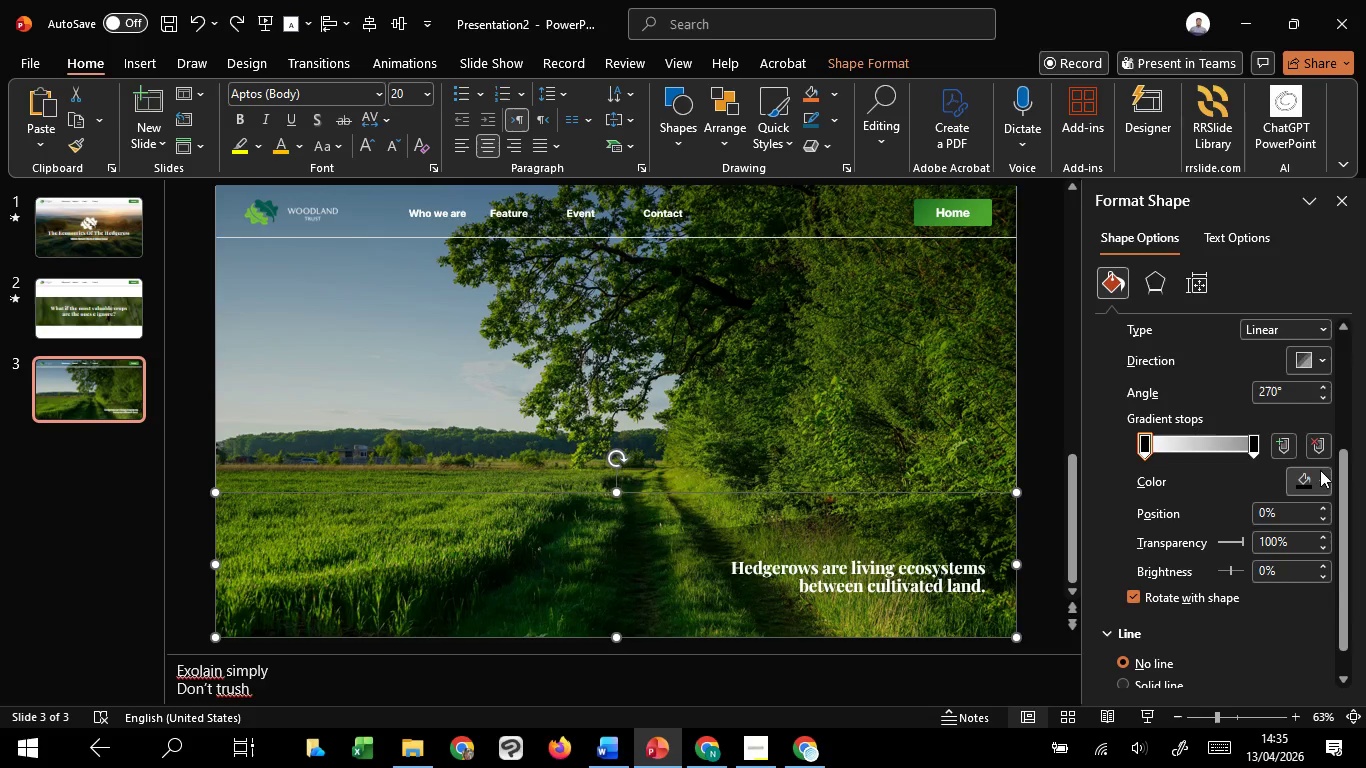 
left_click([1320, 470])
 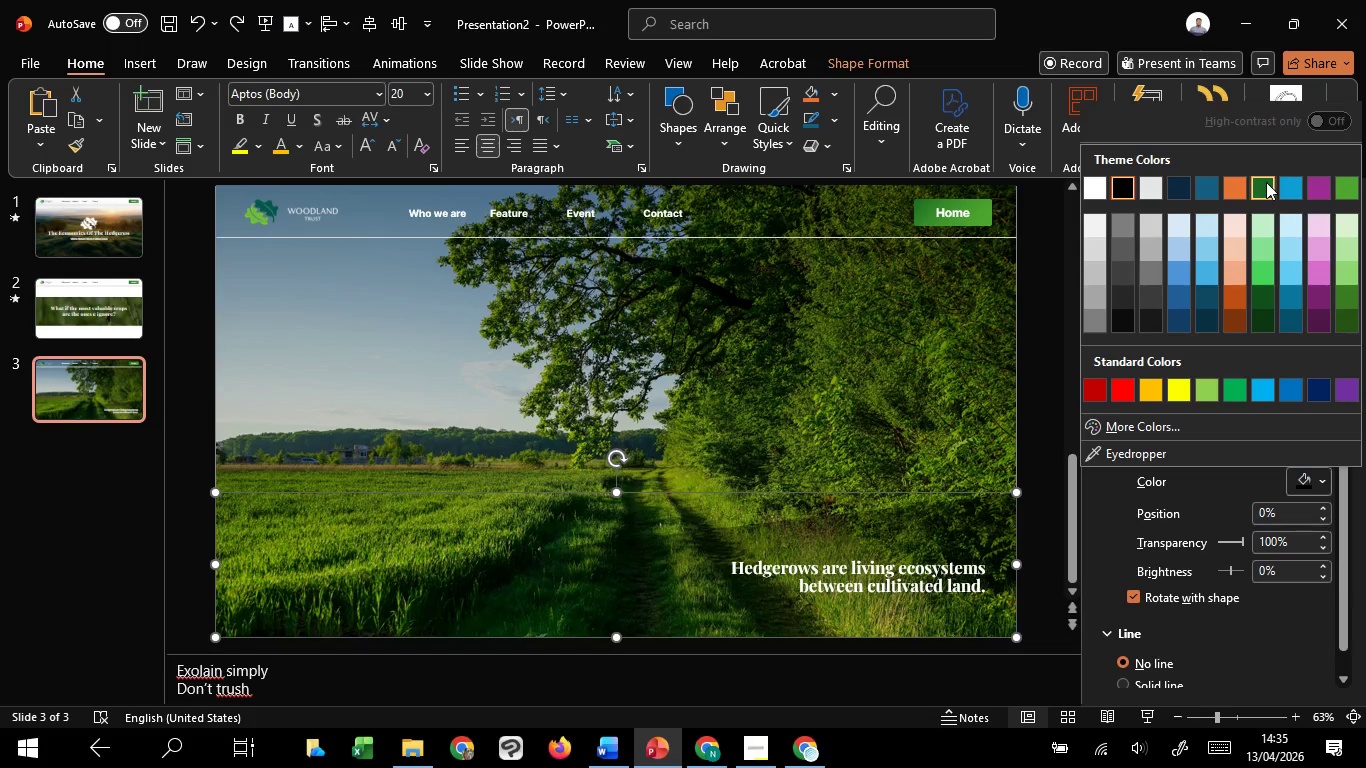 
left_click([1266, 182])
 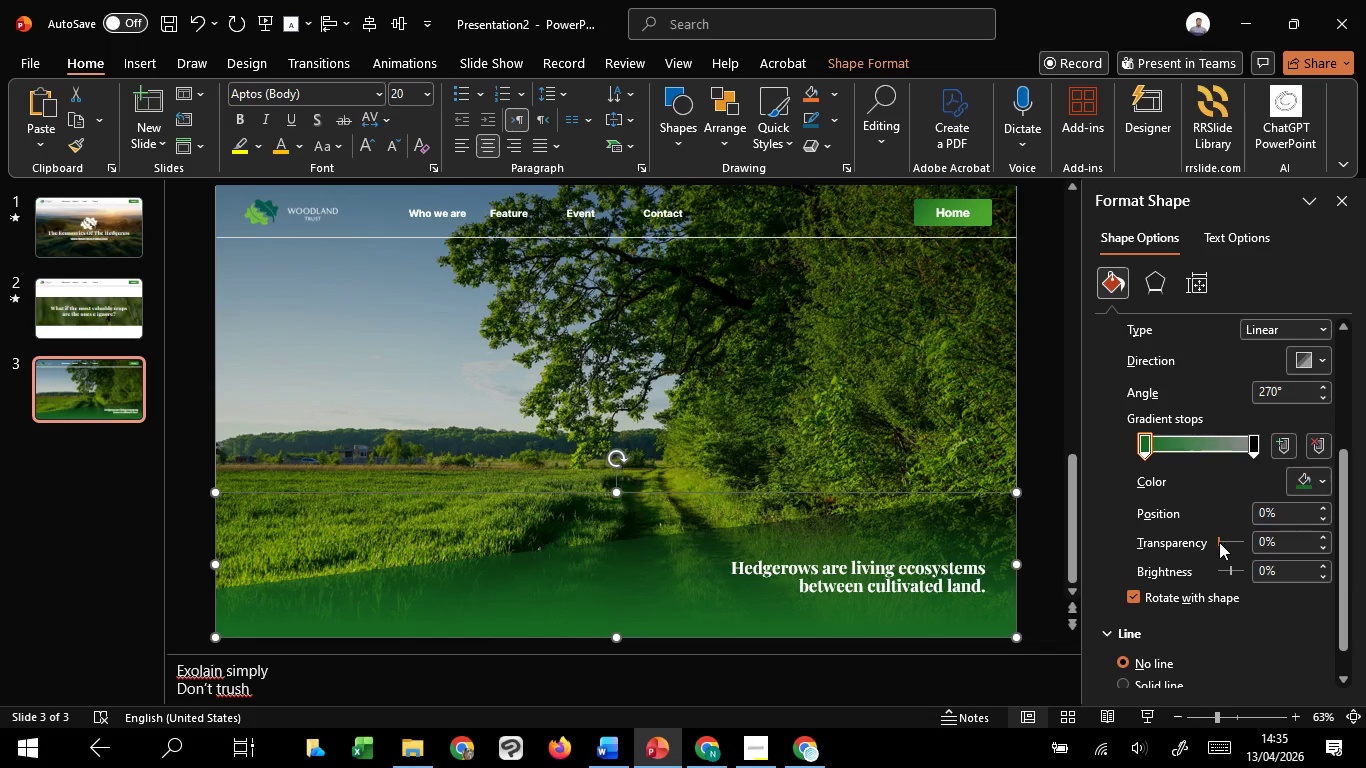 
left_click_drag(start_coordinate=[1219, 542], to_coordinate=[1255, 534])
 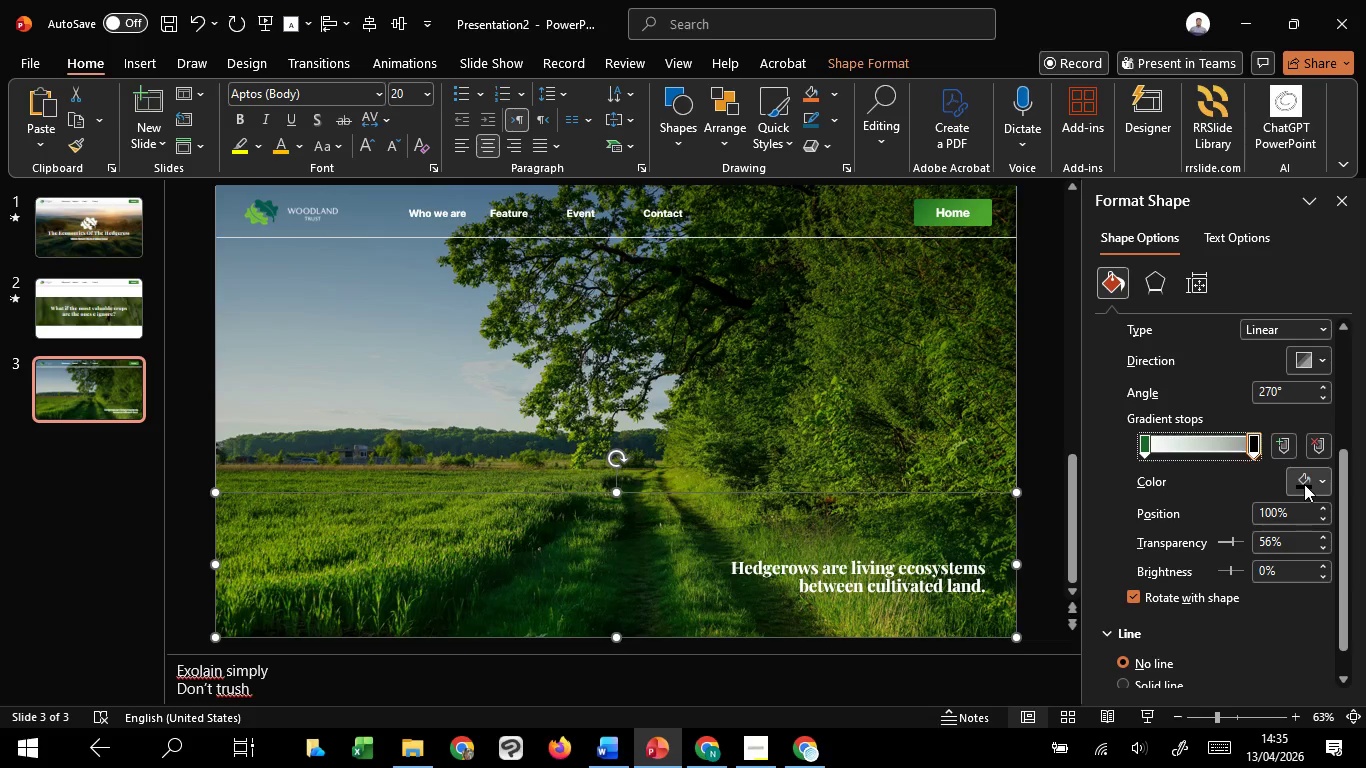 
double_click([1304, 484])
 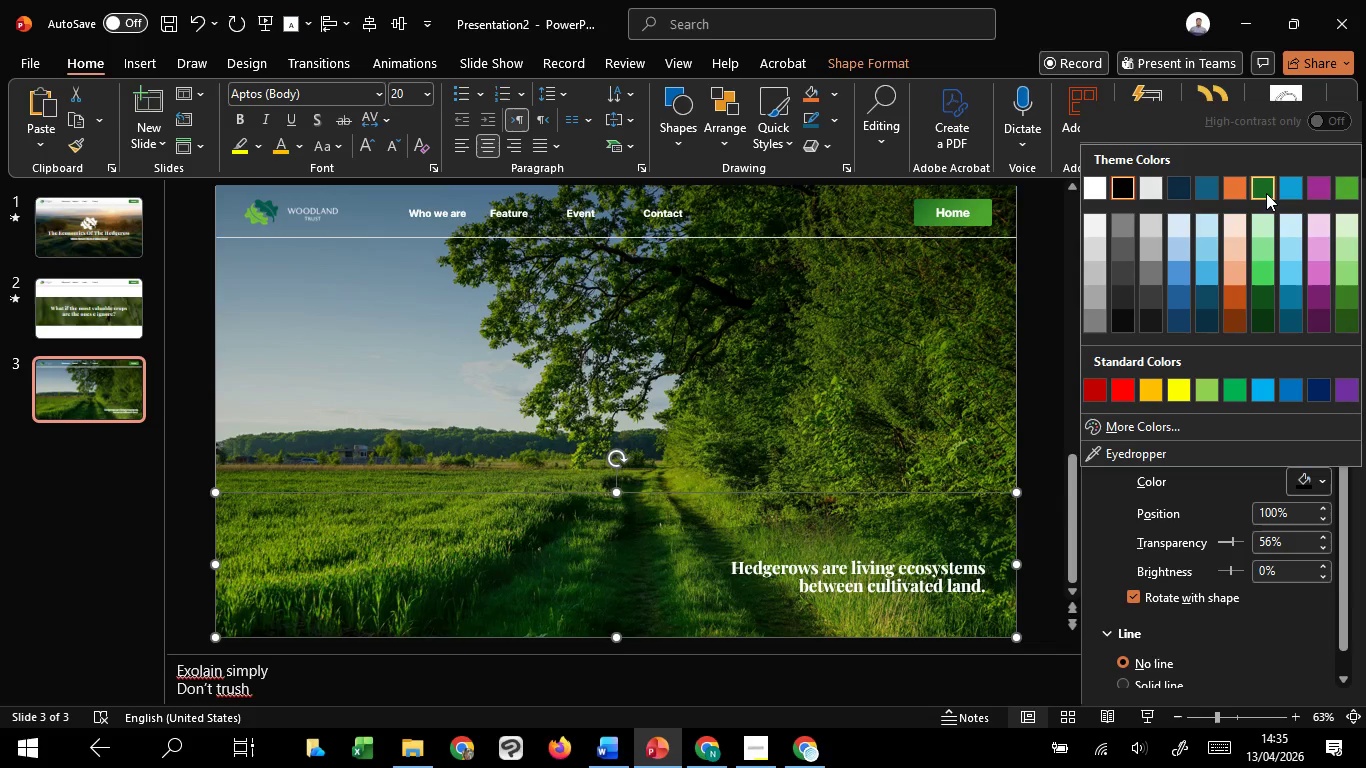 
left_click([1266, 193])
 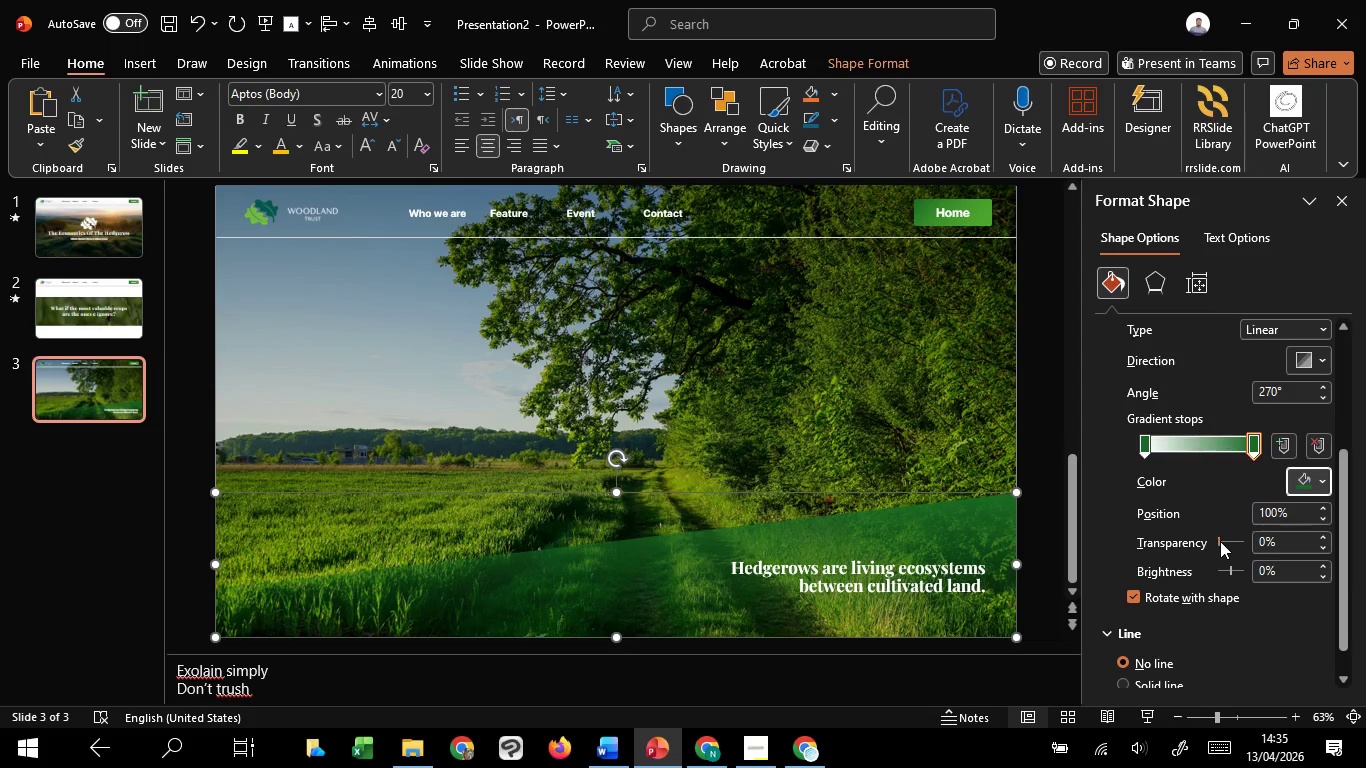 
left_click_drag(start_coordinate=[1220, 541], to_coordinate=[1228, 540])
 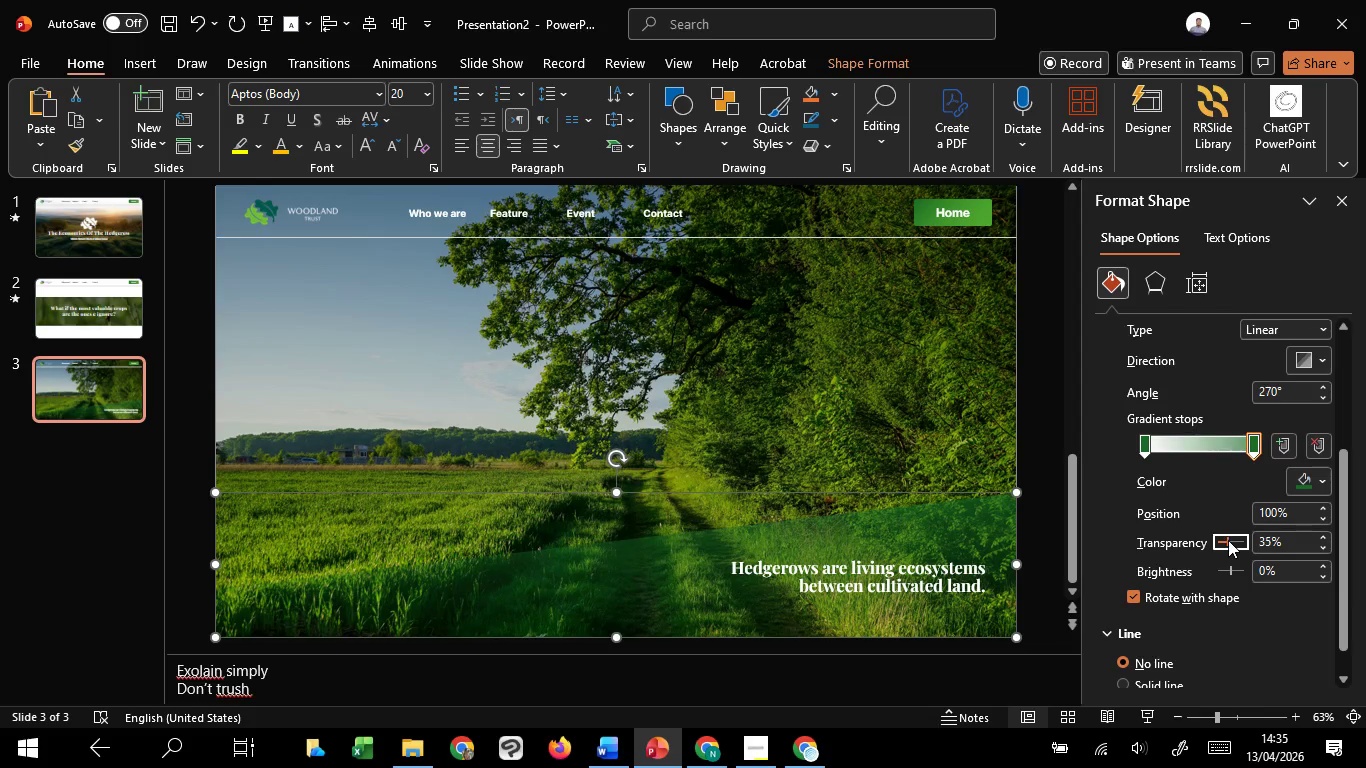 
scroll: coordinate [1139, 327], scroll_direction: up, amount: 28.0
 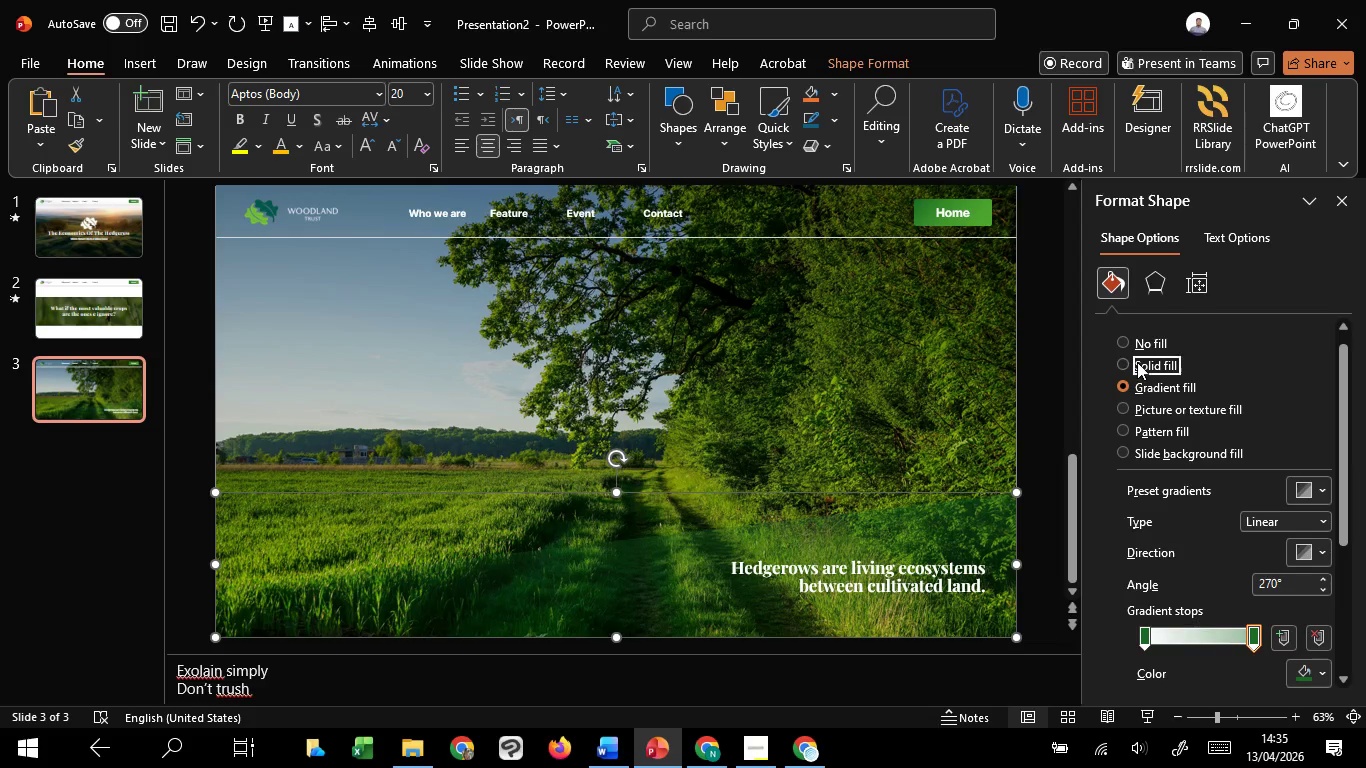 
left_click([1137, 362])
 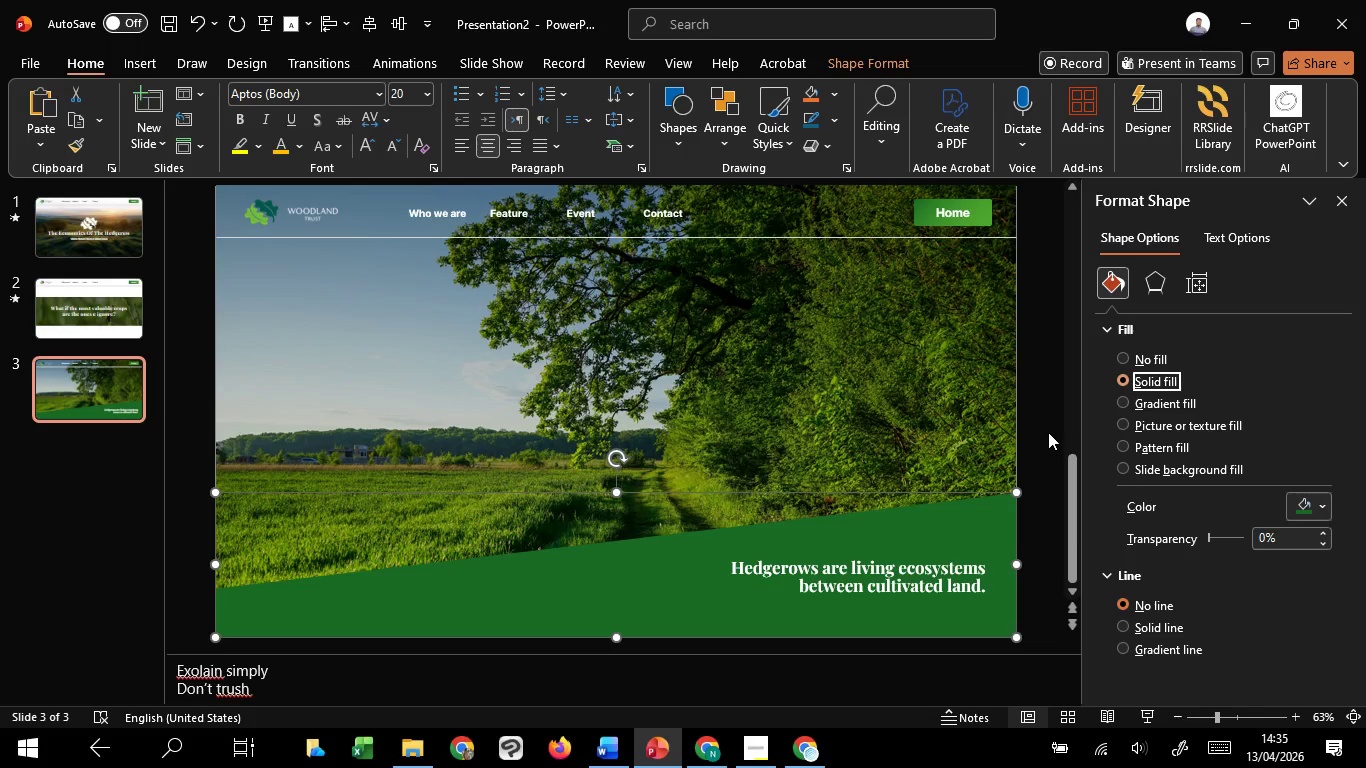 
key(Control+Z)
 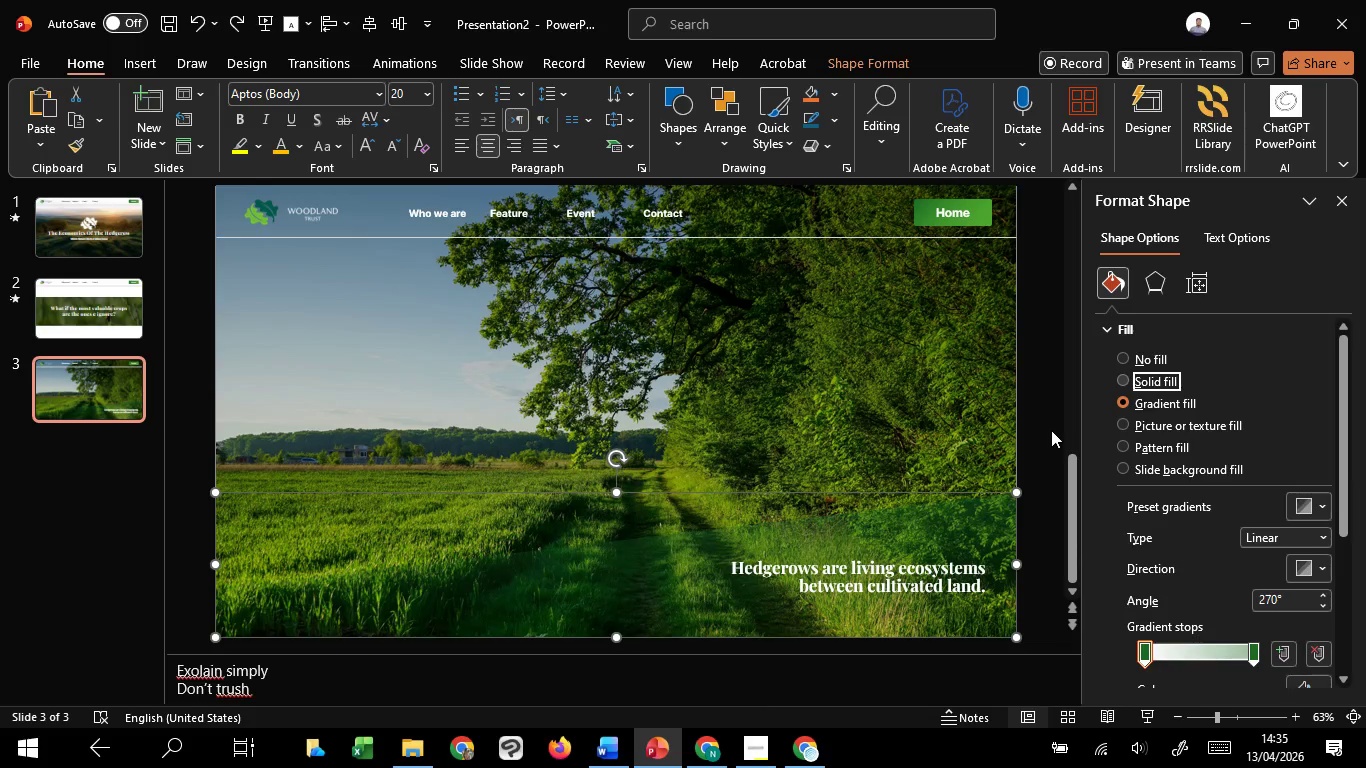 
key(Control+Z)
 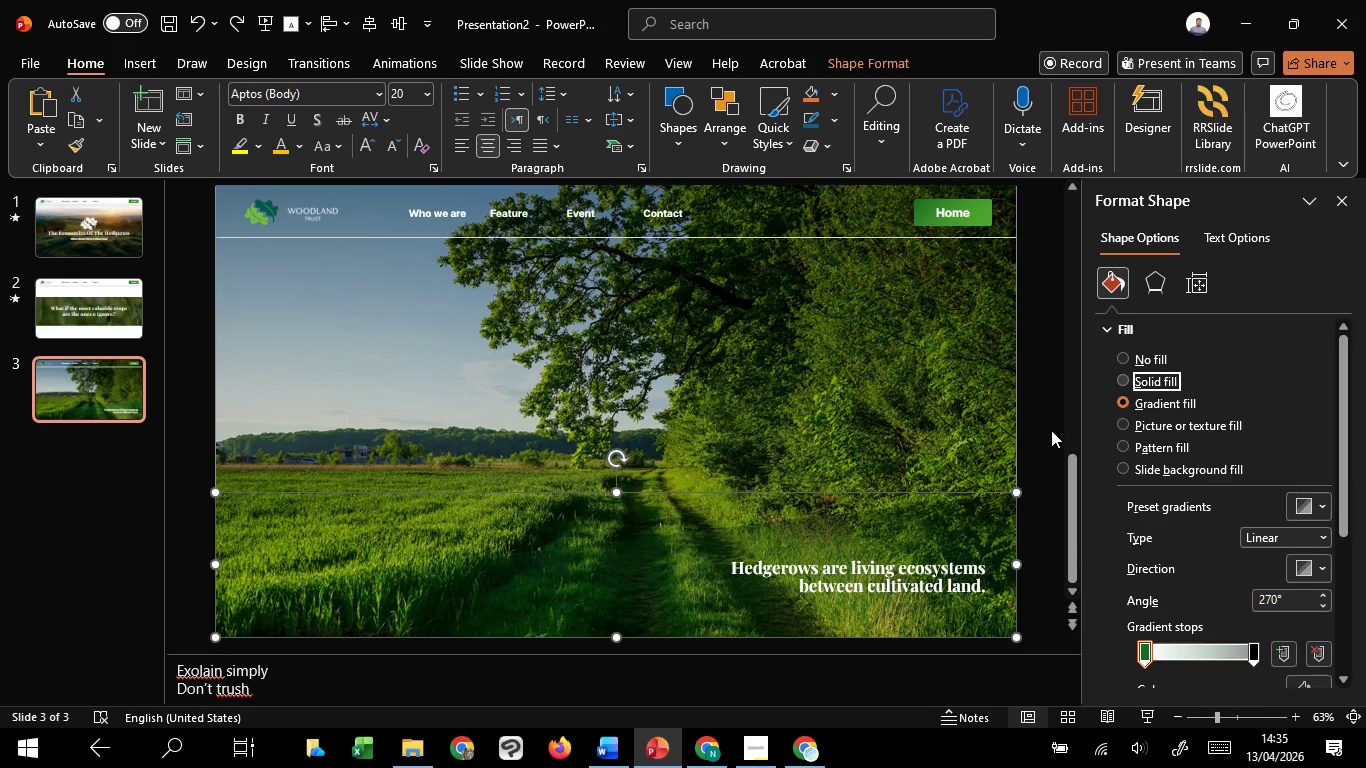 
key(Control+Z)
 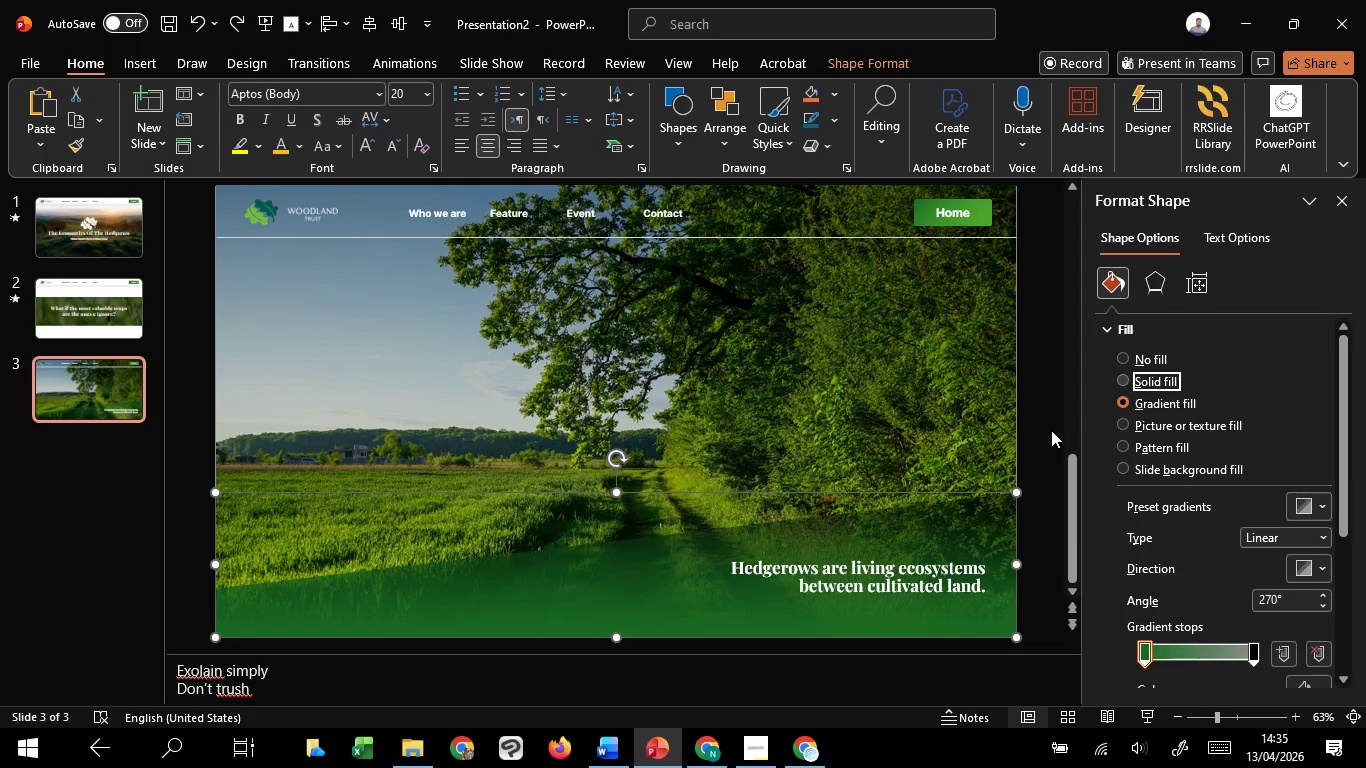 
key(Control+Z)
 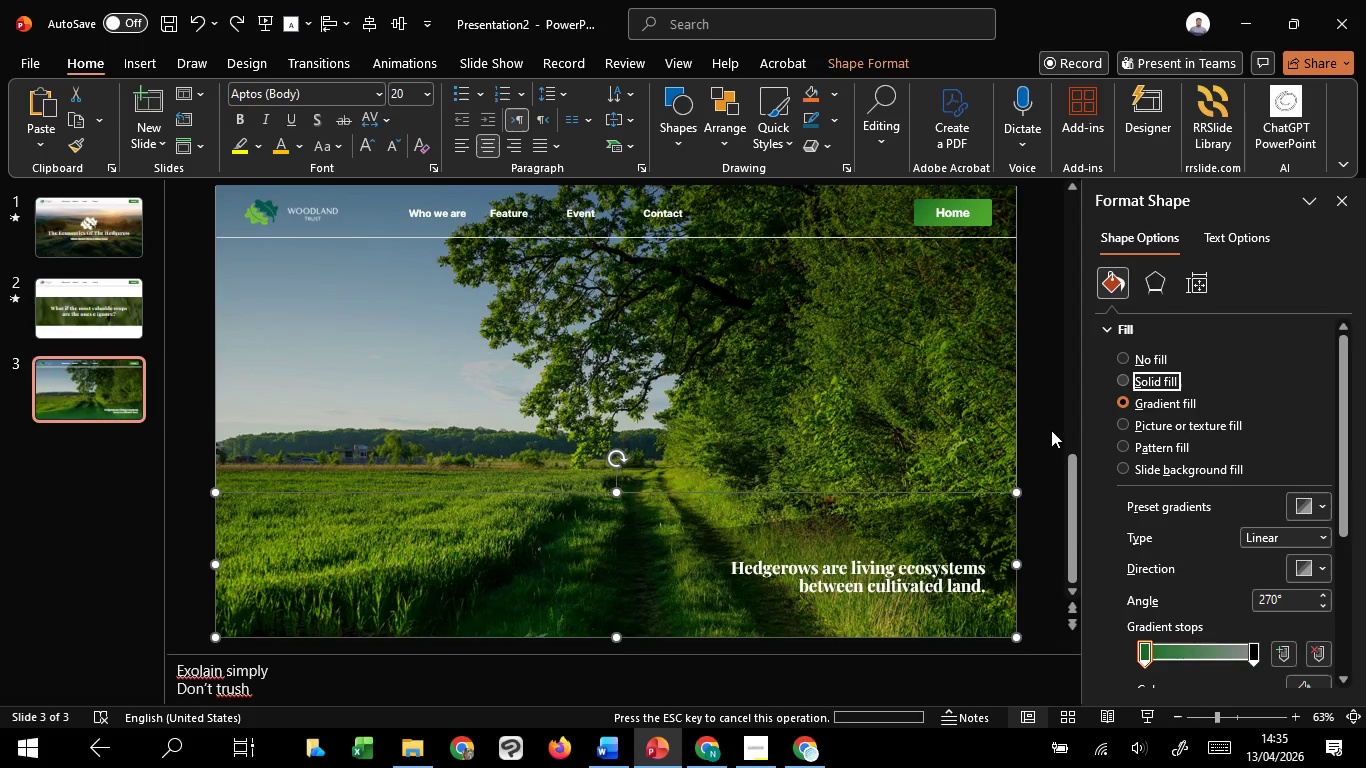 
key(Control+Z)
 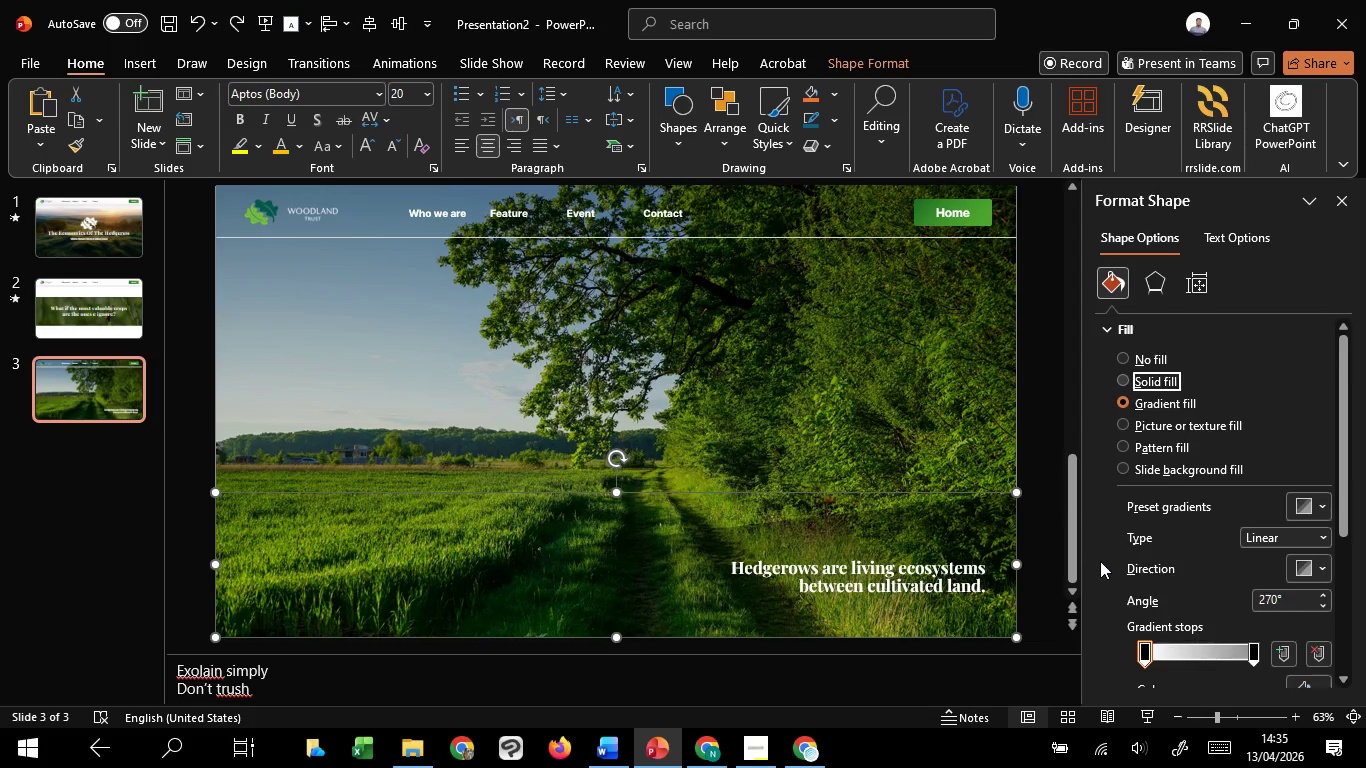 
scroll: coordinate [1123, 547], scroll_direction: down, amount: 4.0
 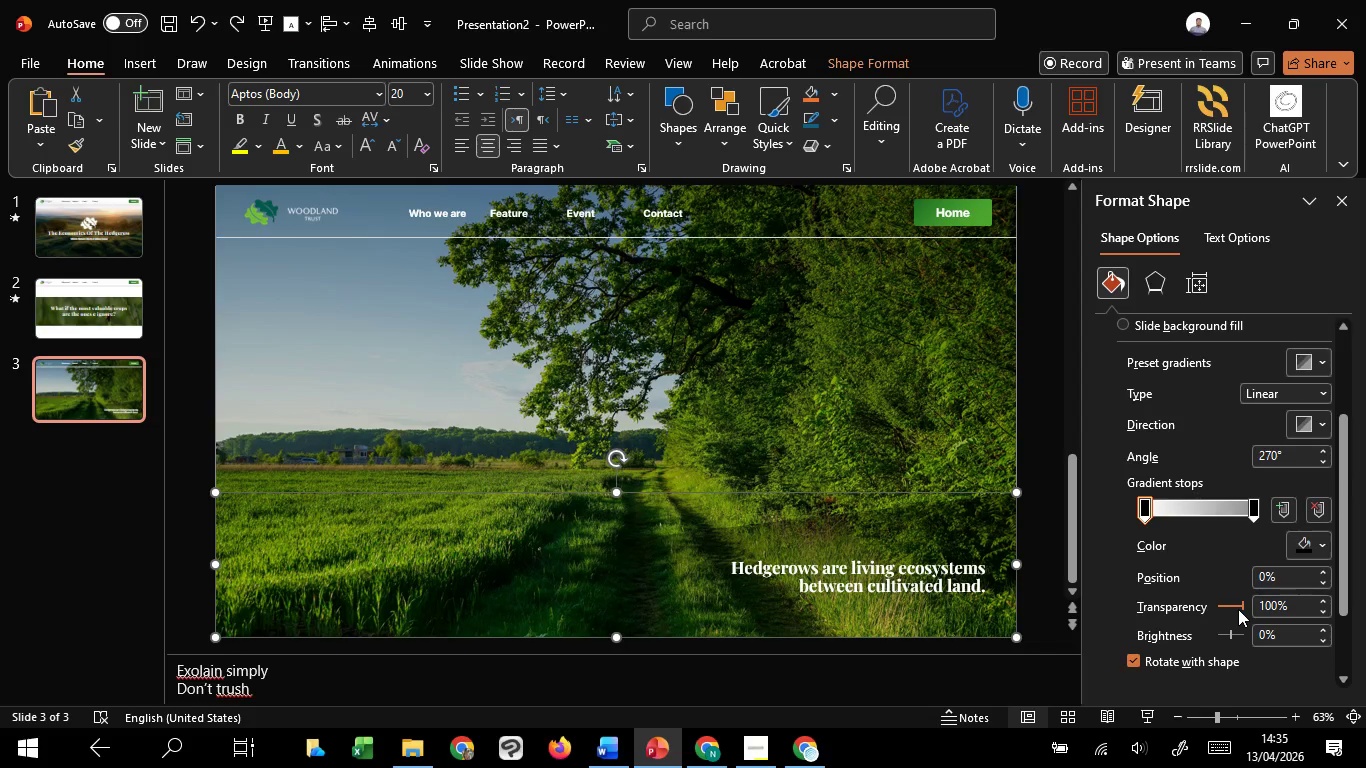 
left_click_drag(start_coordinate=[1238, 609], to_coordinate=[1202, 617])
 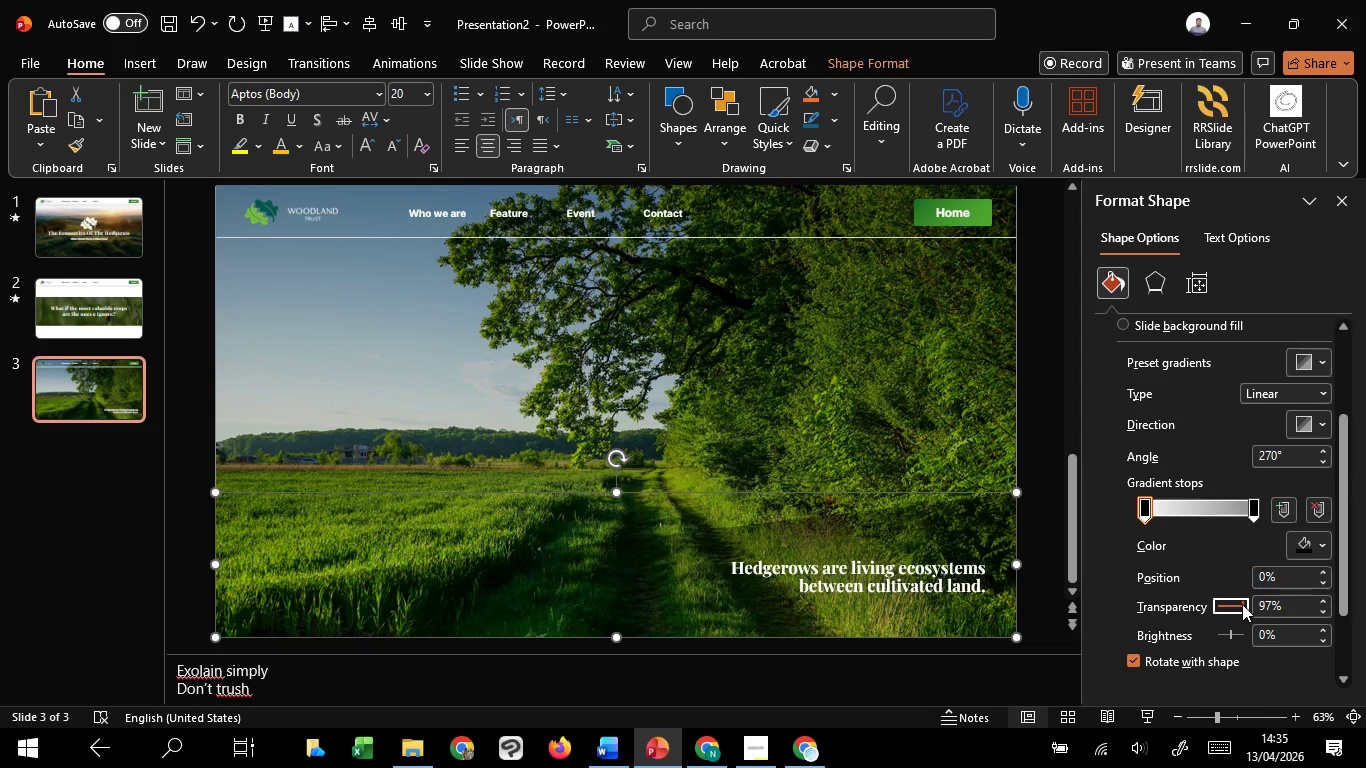 
left_click_drag(start_coordinate=[1242, 604], to_coordinate=[1207, 608])
 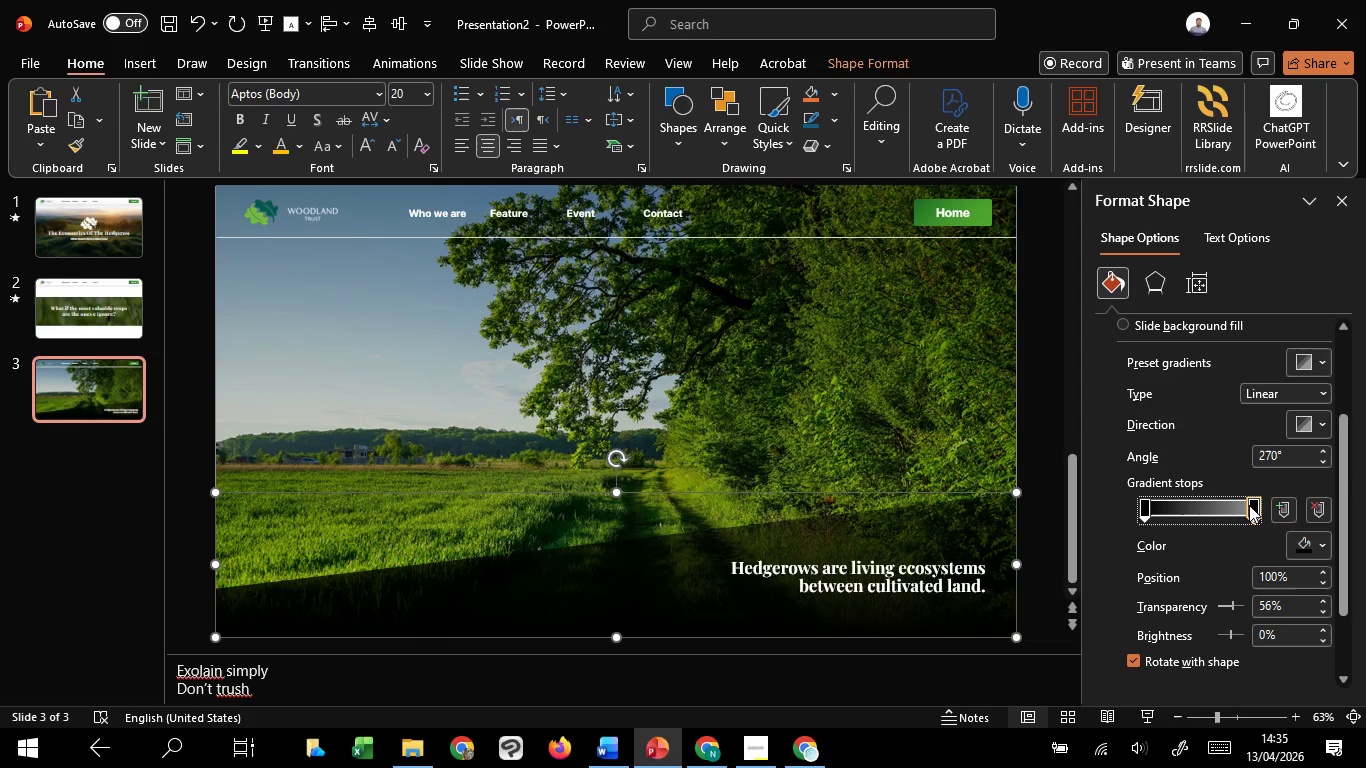 
left_click([1249, 505])
 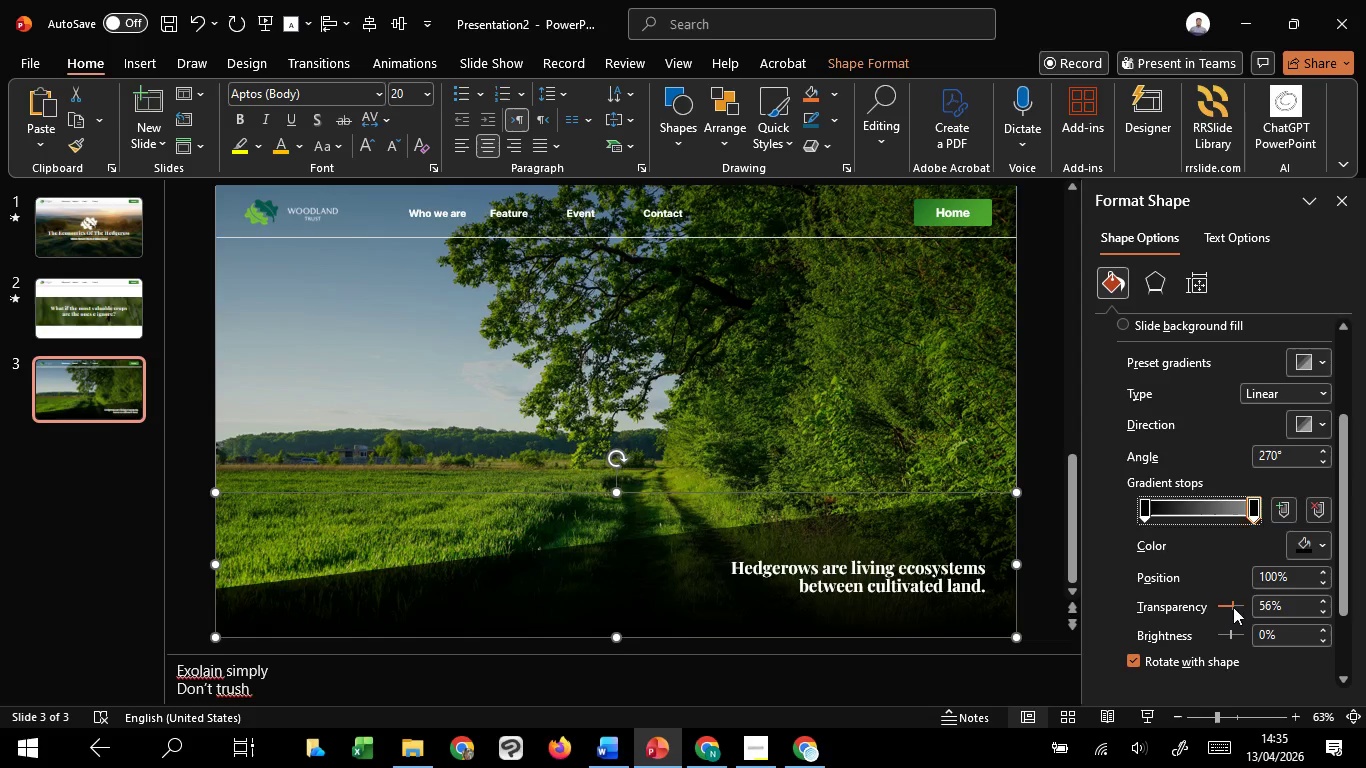 
left_click_drag(start_coordinate=[1233, 607], to_coordinate=[1287, 602])
 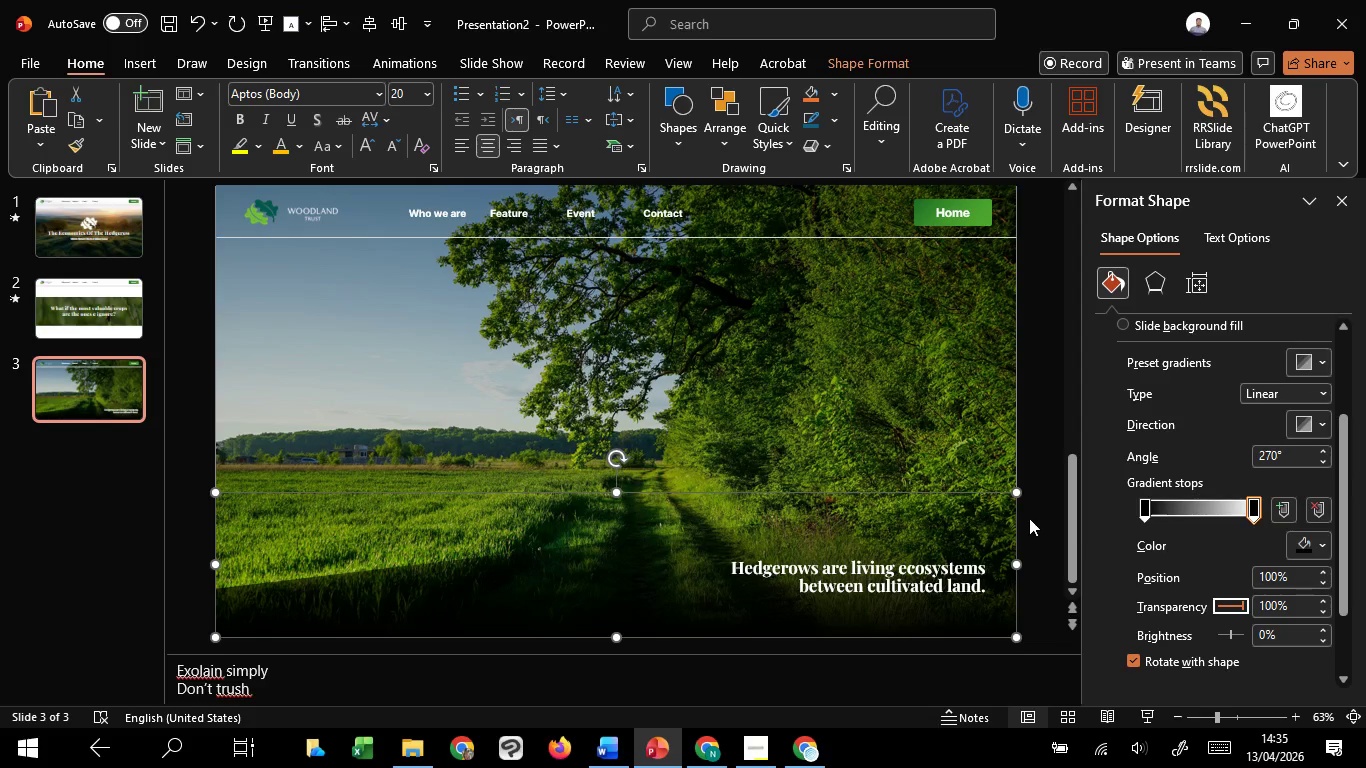 
key(Control+ControlLeft)
 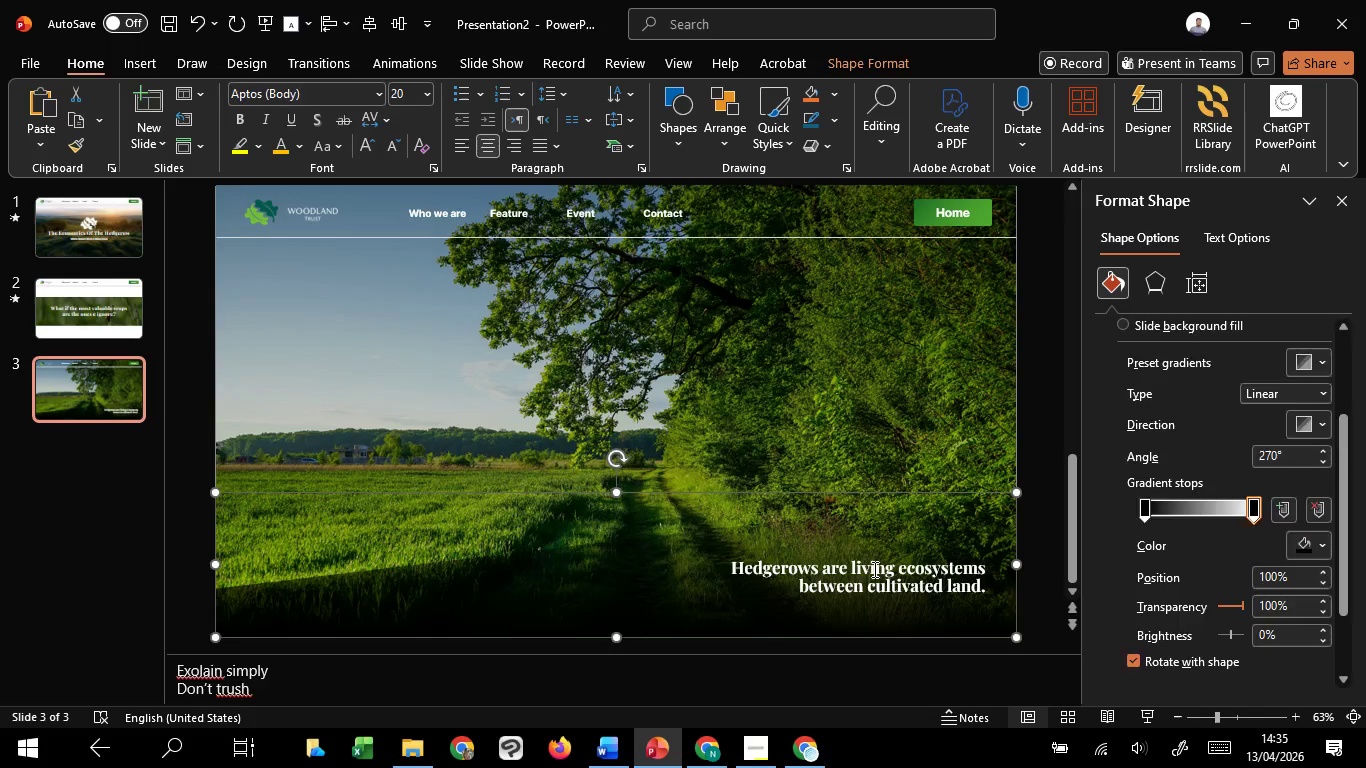 
left_click([873, 569])
 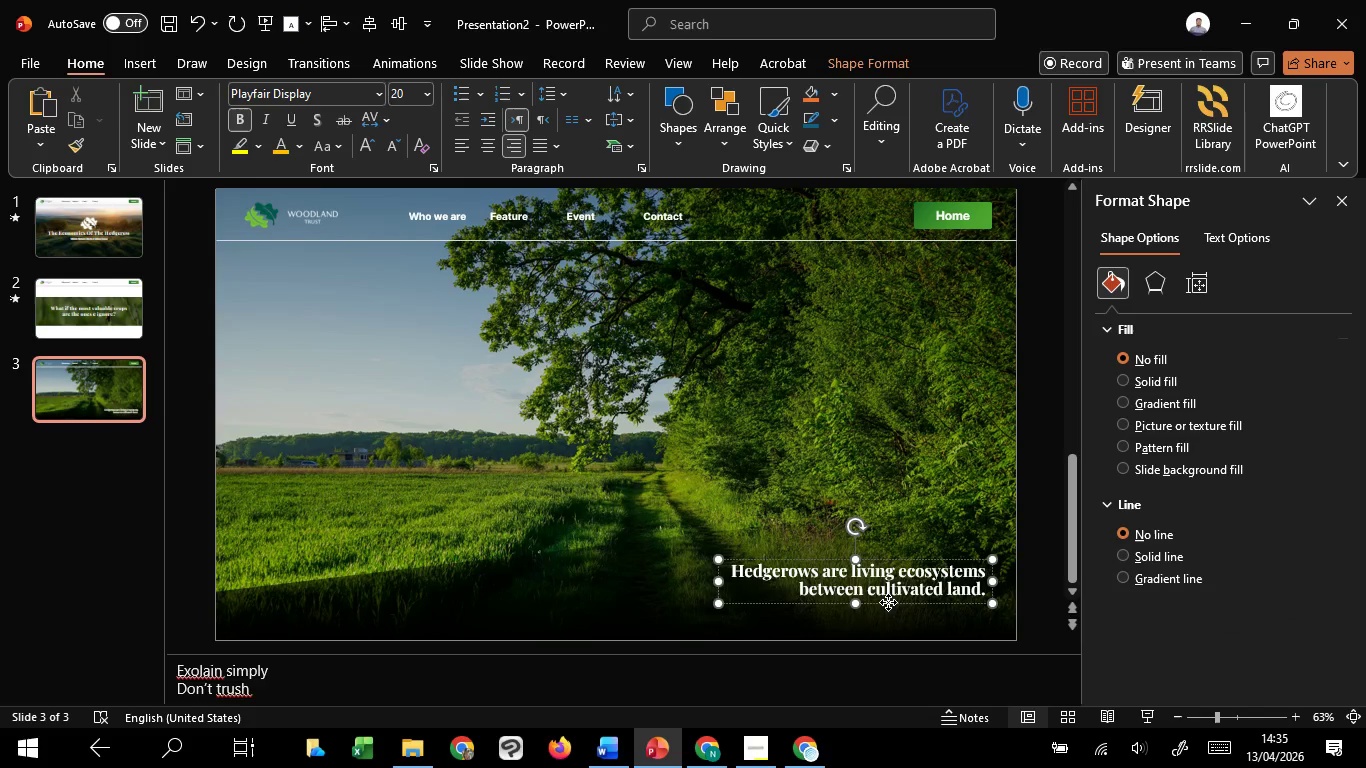 
left_click([888, 602])
 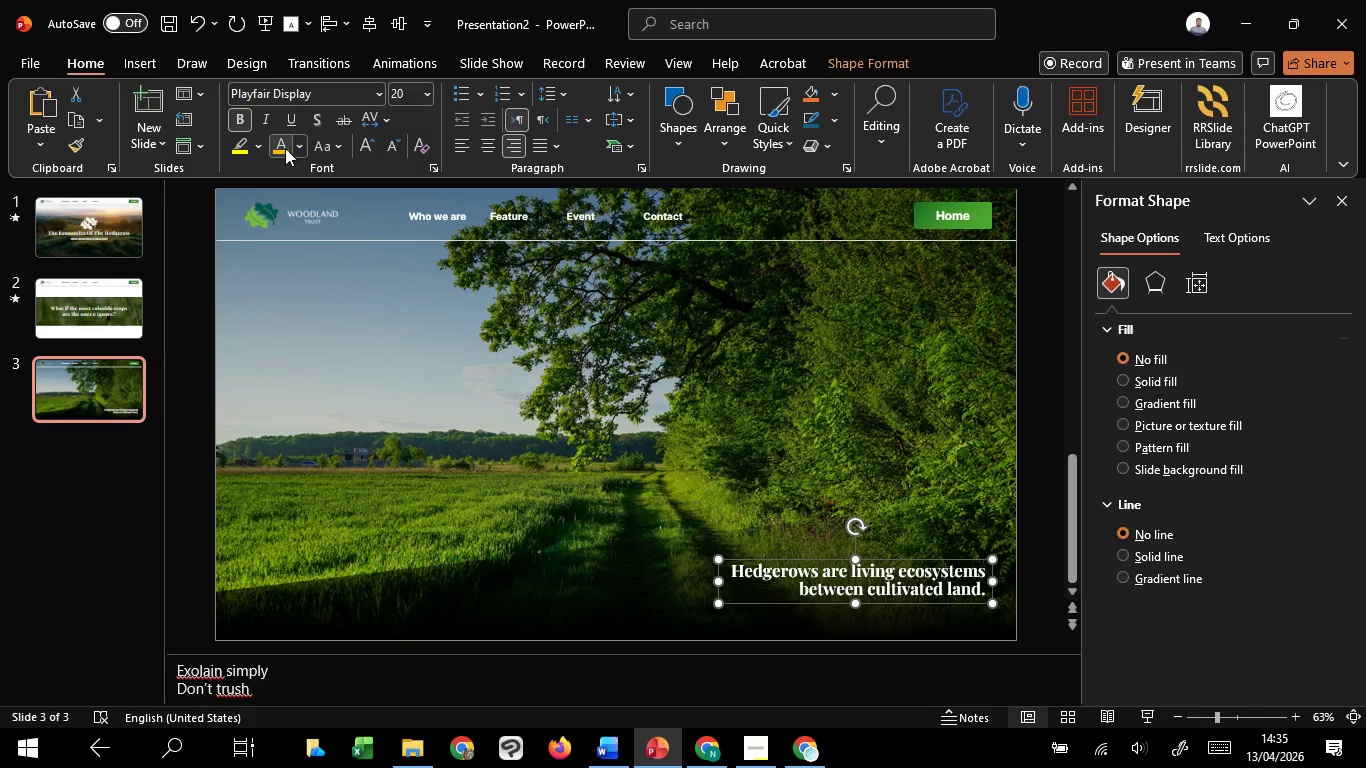 
left_click([300, 145])
 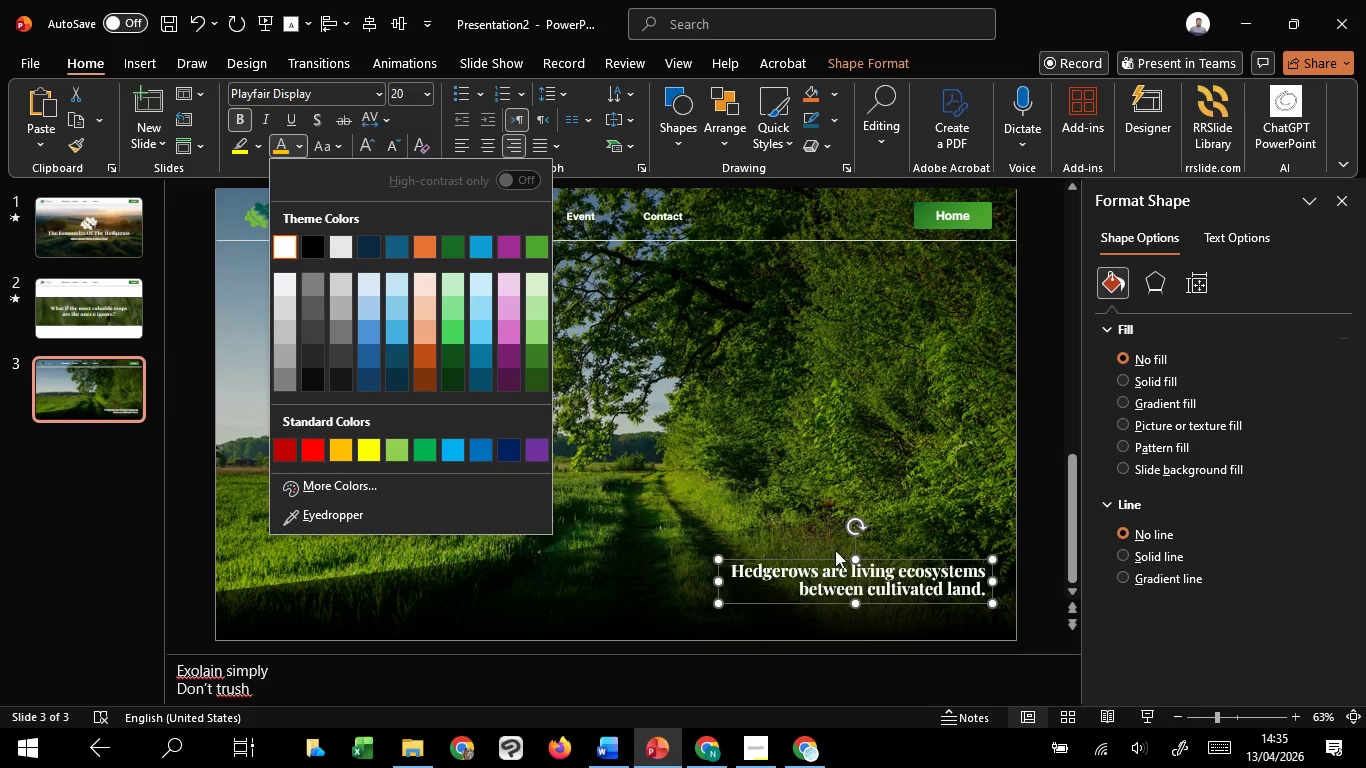 
double_click([653, 580])
 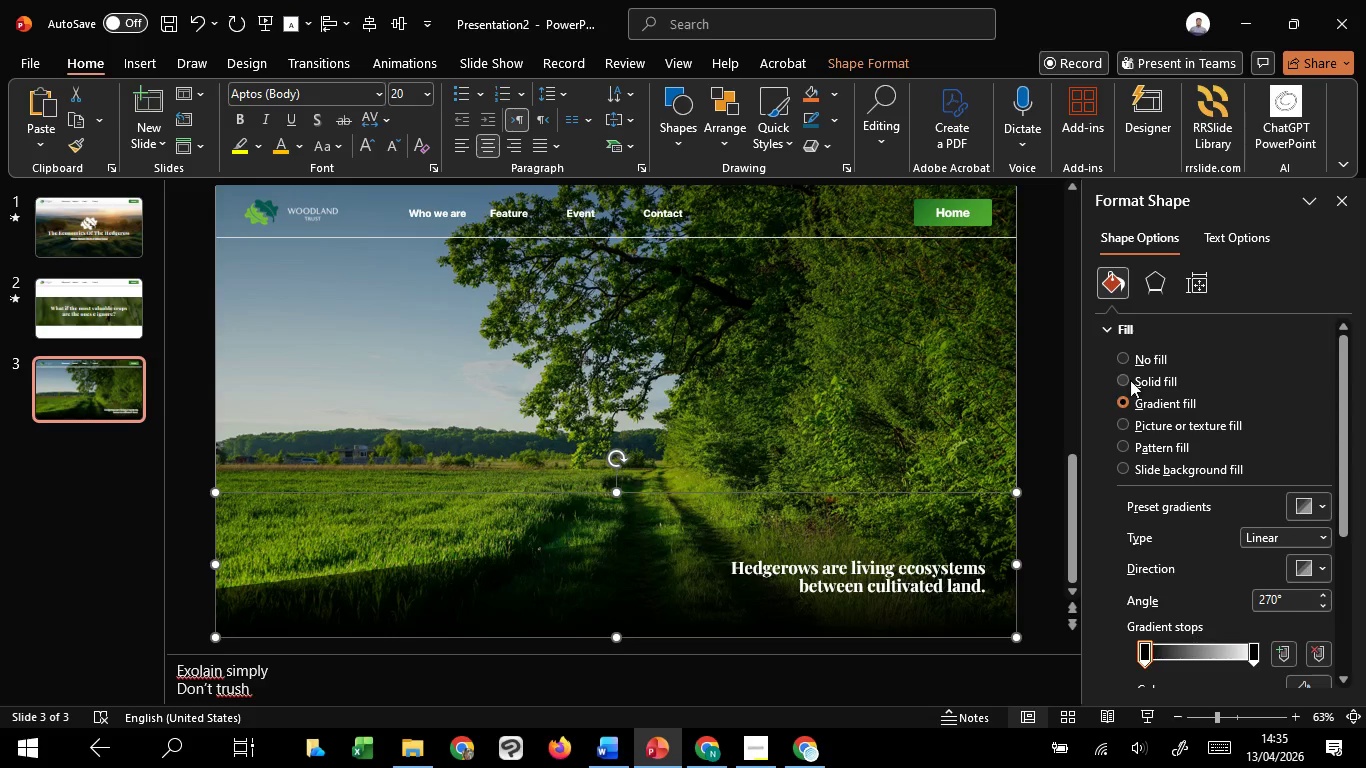 
left_click([1130, 380])
 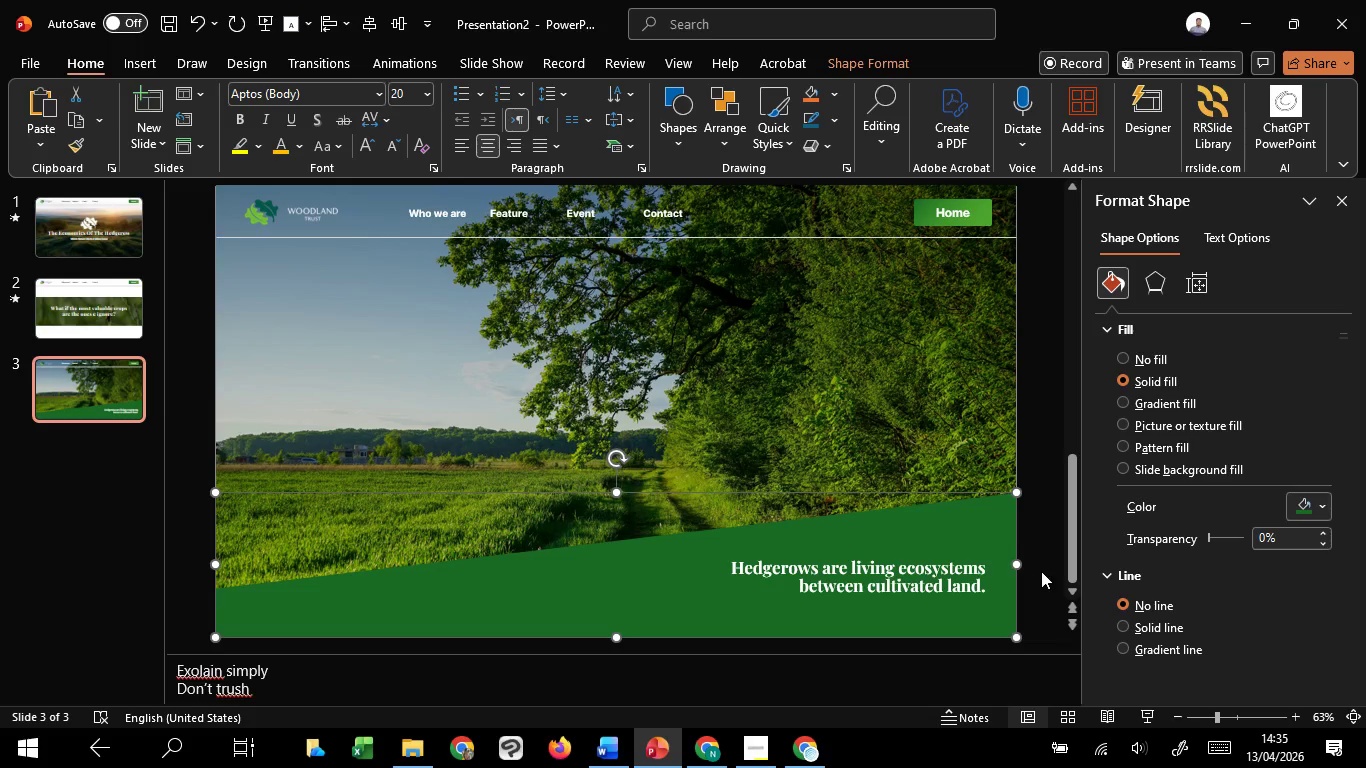 
left_click([1042, 571])
 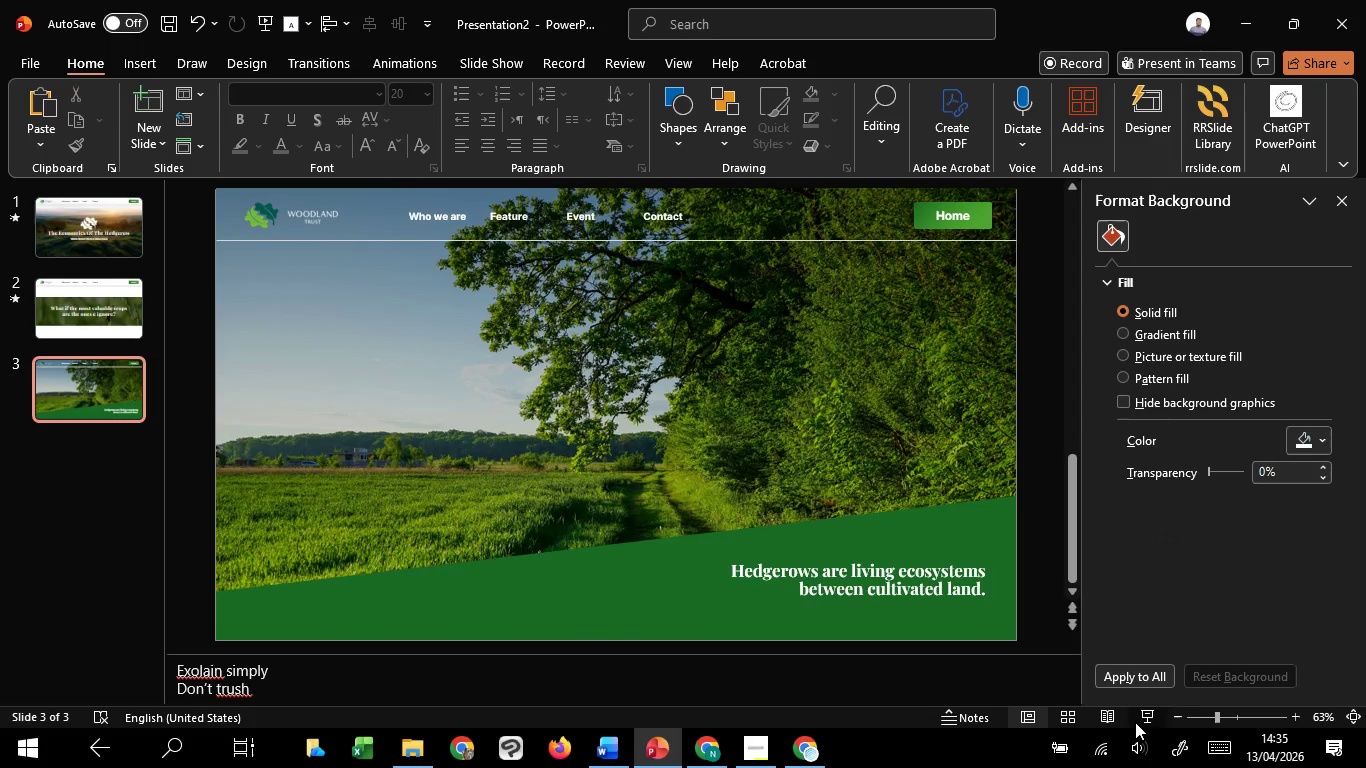 
left_click([1135, 722])
 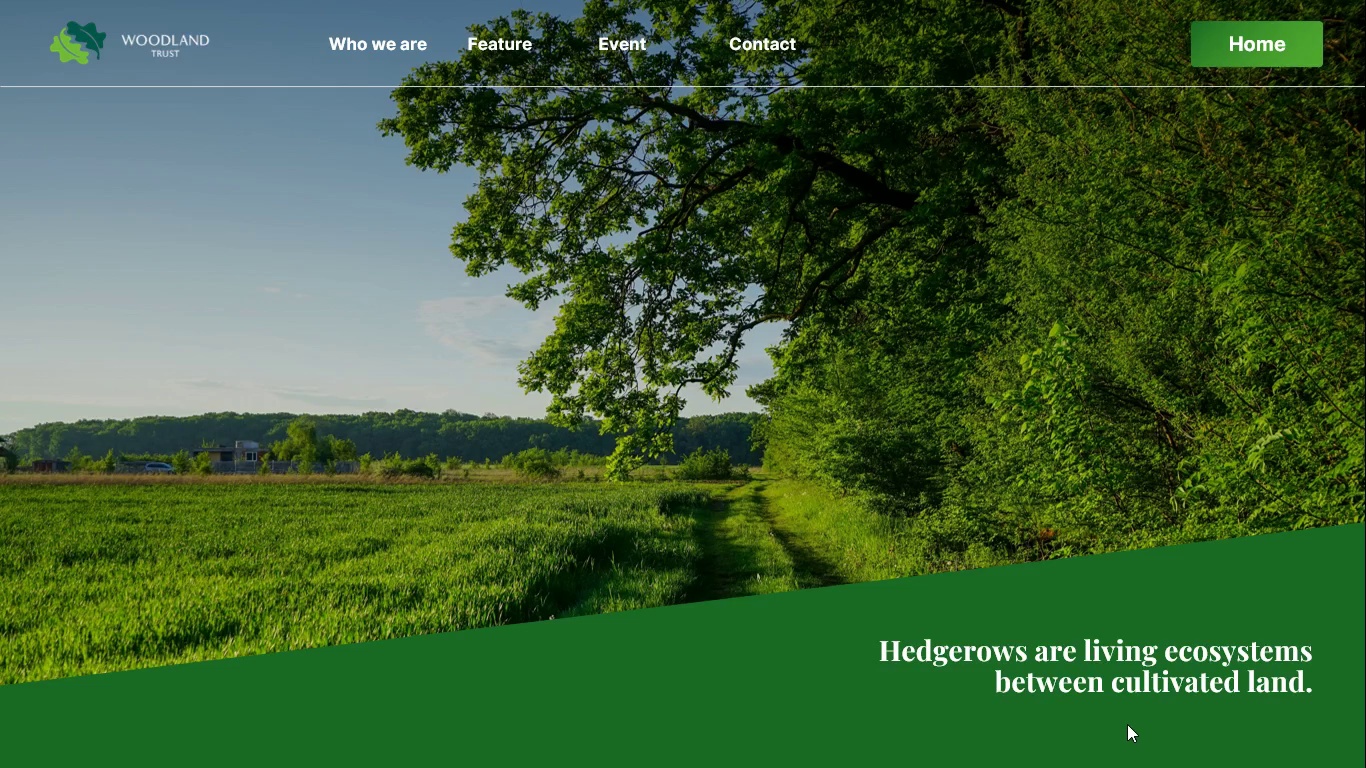 
key(Escape)
 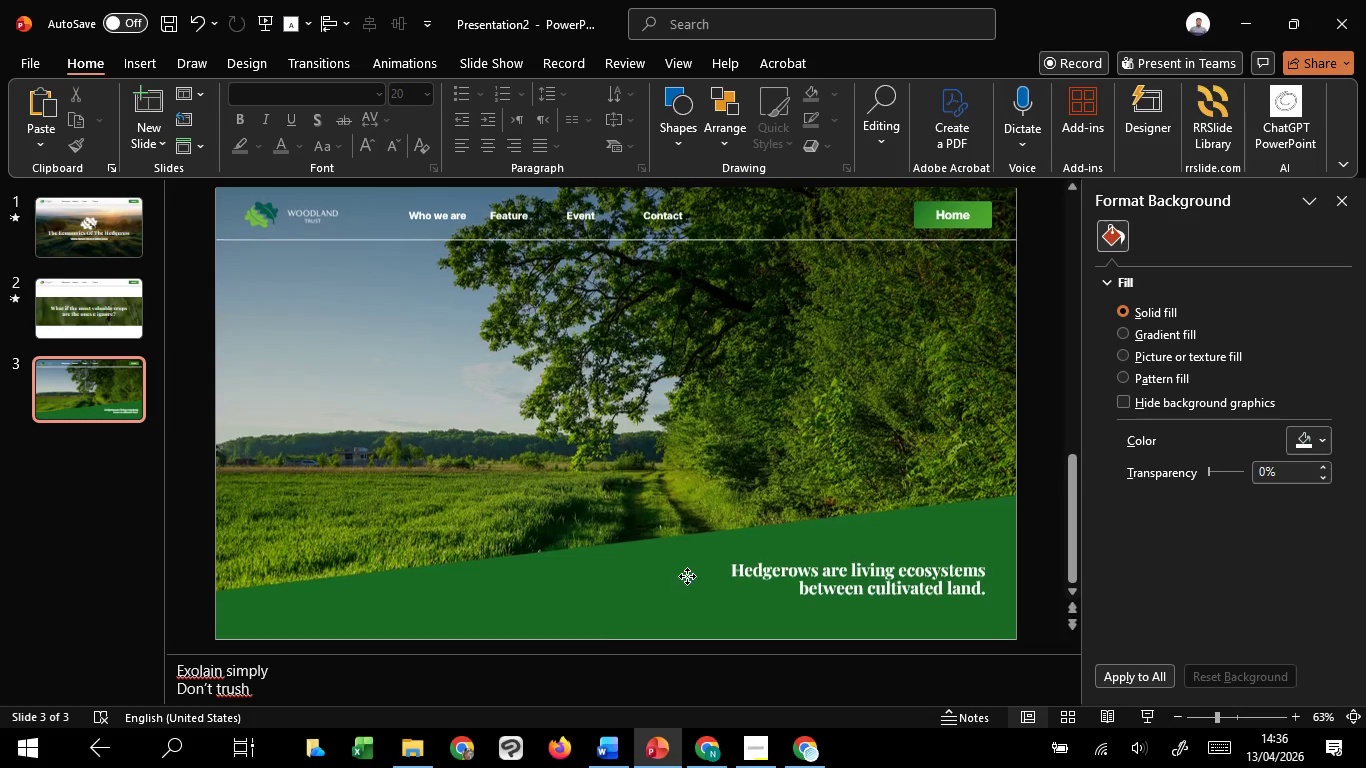 
left_click([687, 576])
 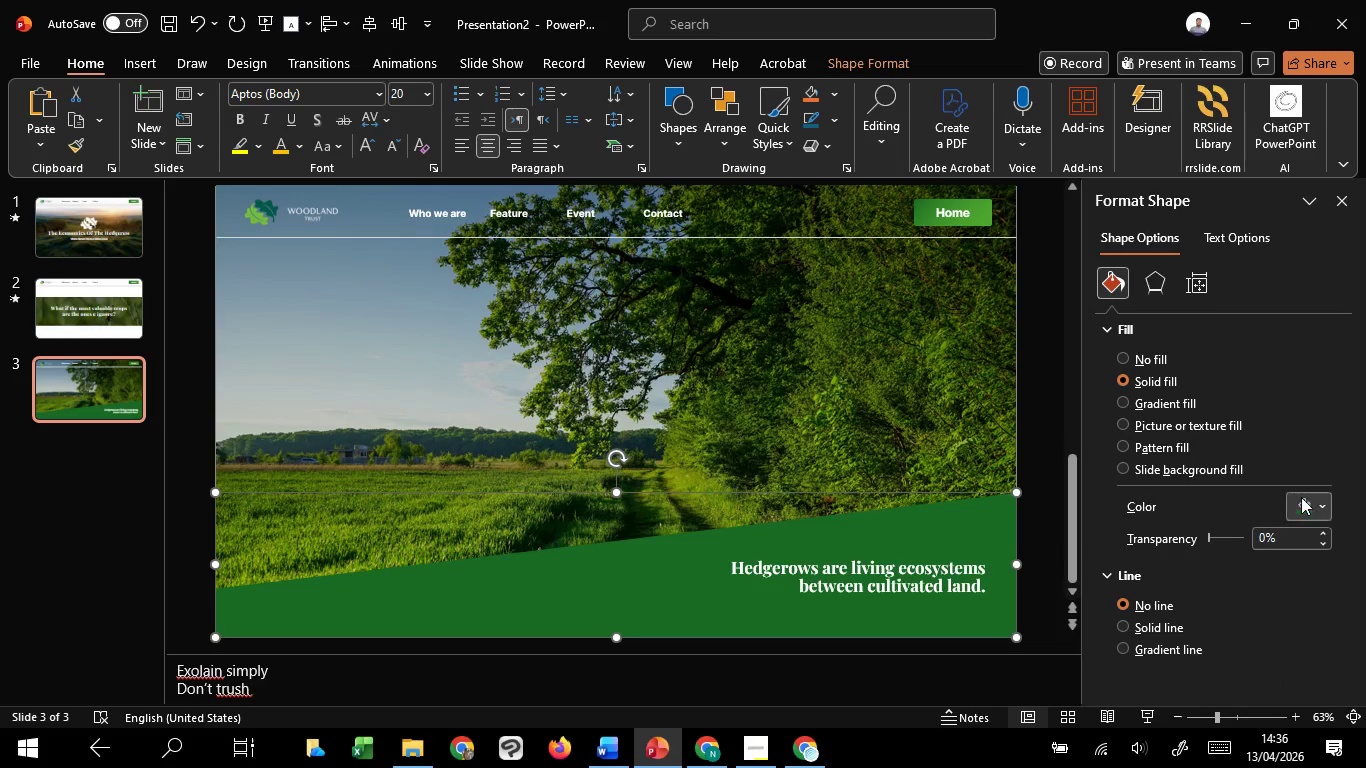 
left_click([1303, 497])
 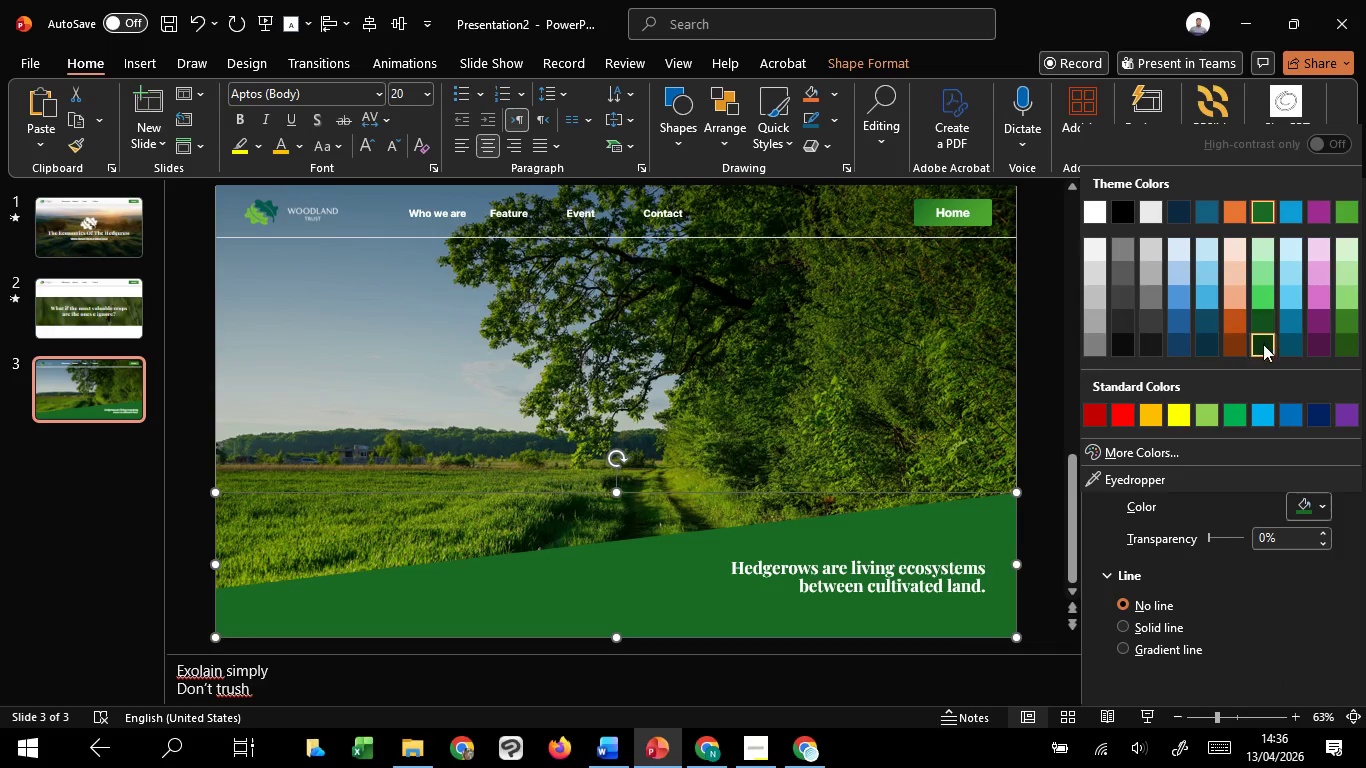 
left_click([1263, 344])
 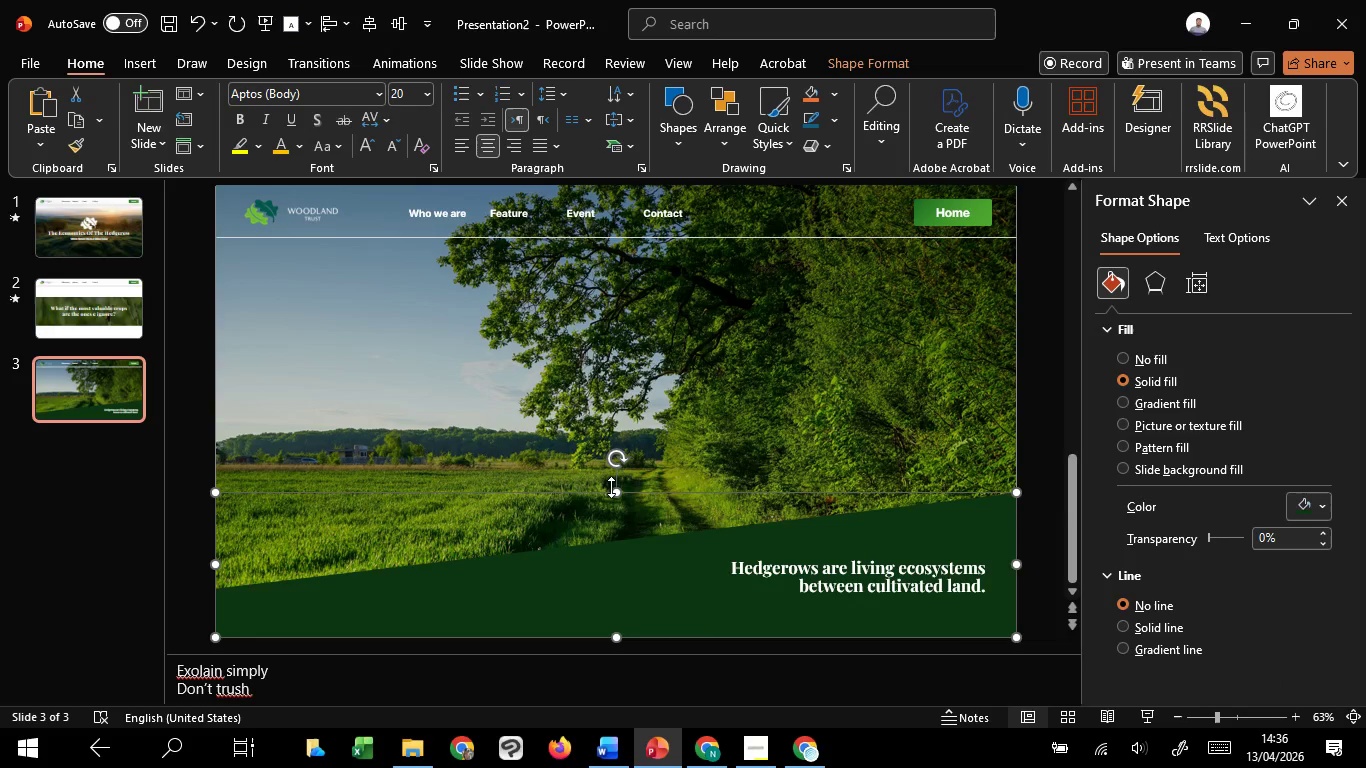 
left_click_drag(start_coordinate=[612, 487], to_coordinate=[624, 531])
 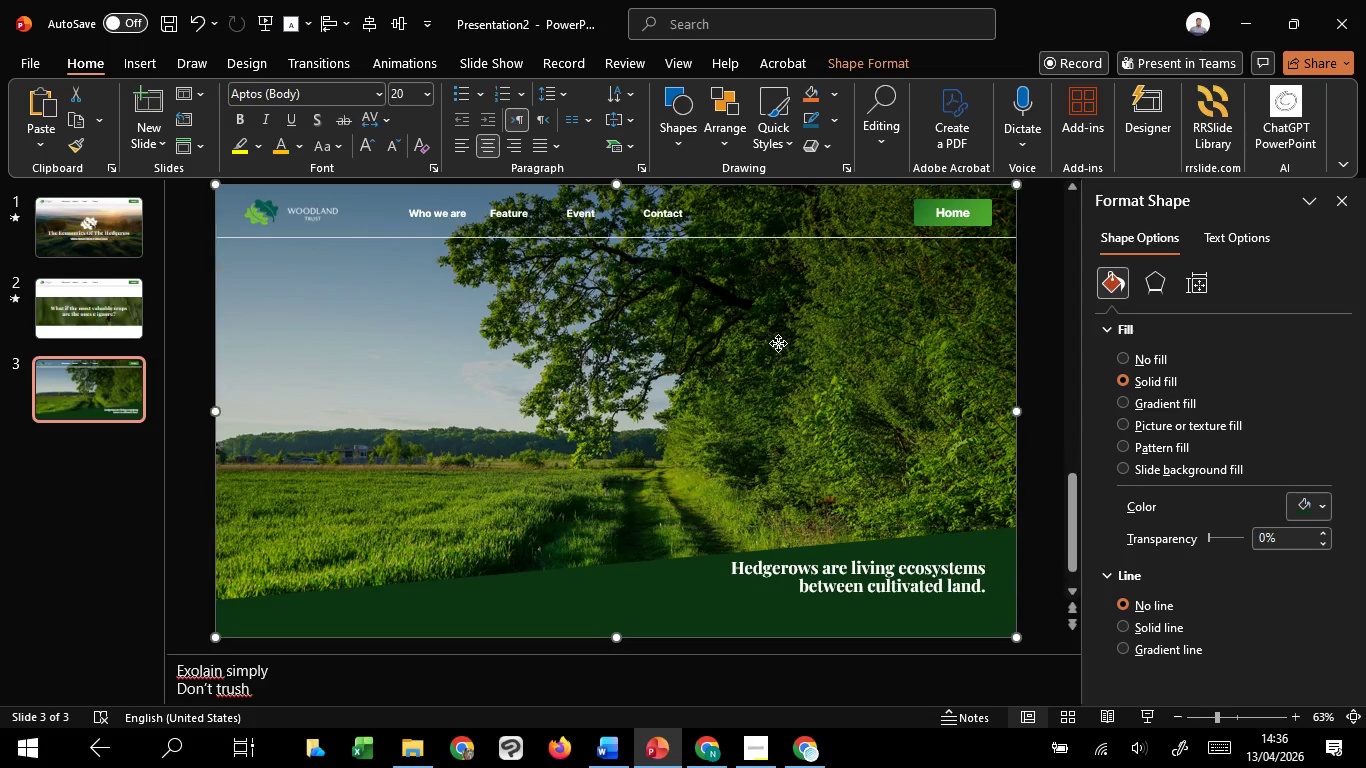 
left_click([778, 343])
 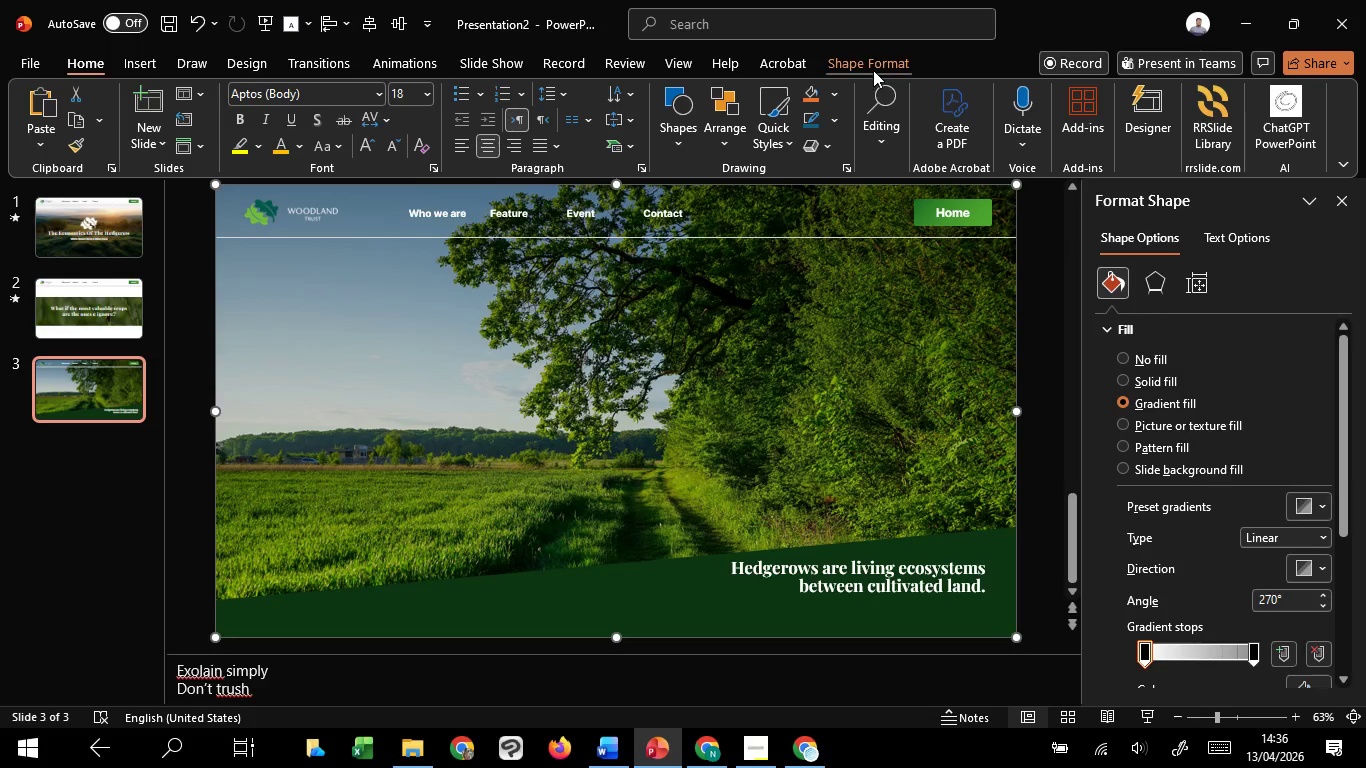 
left_click([1049, 441])
 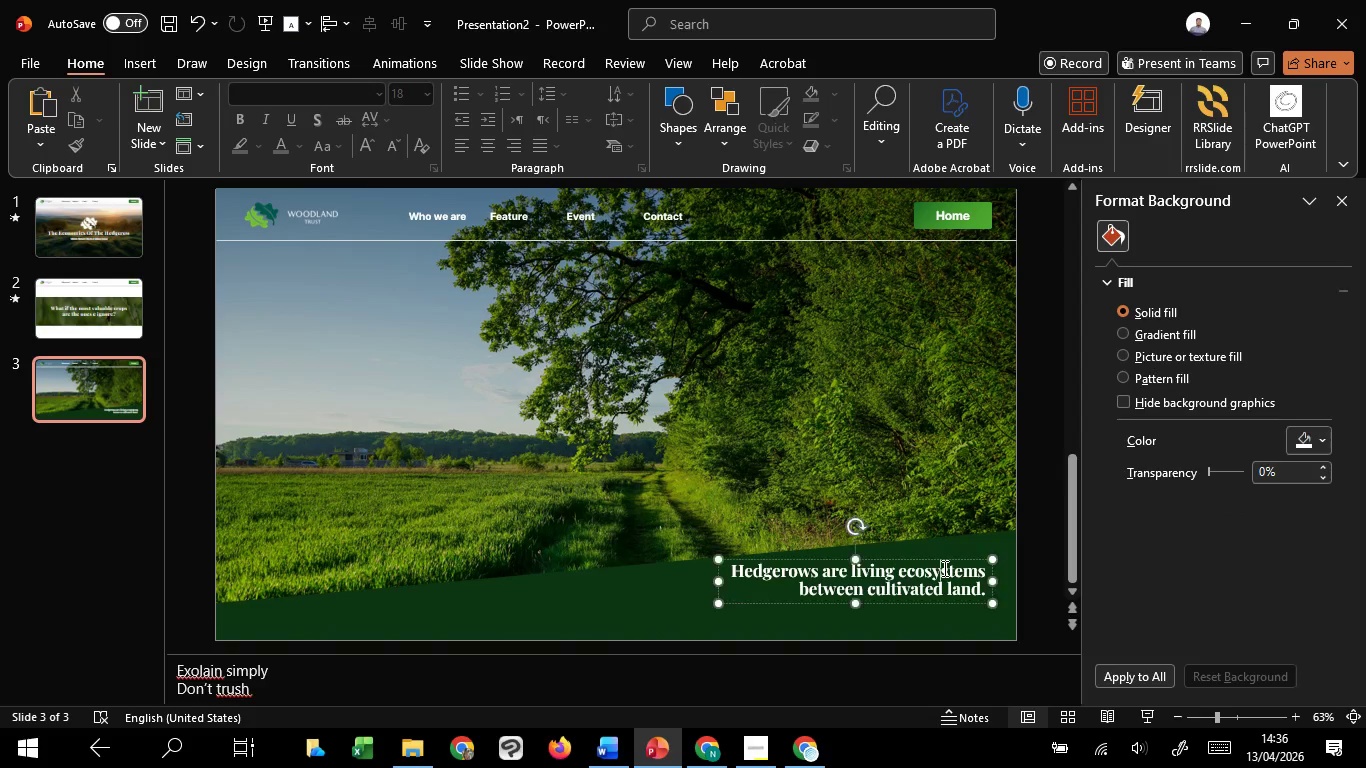 
left_click([943, 568])
 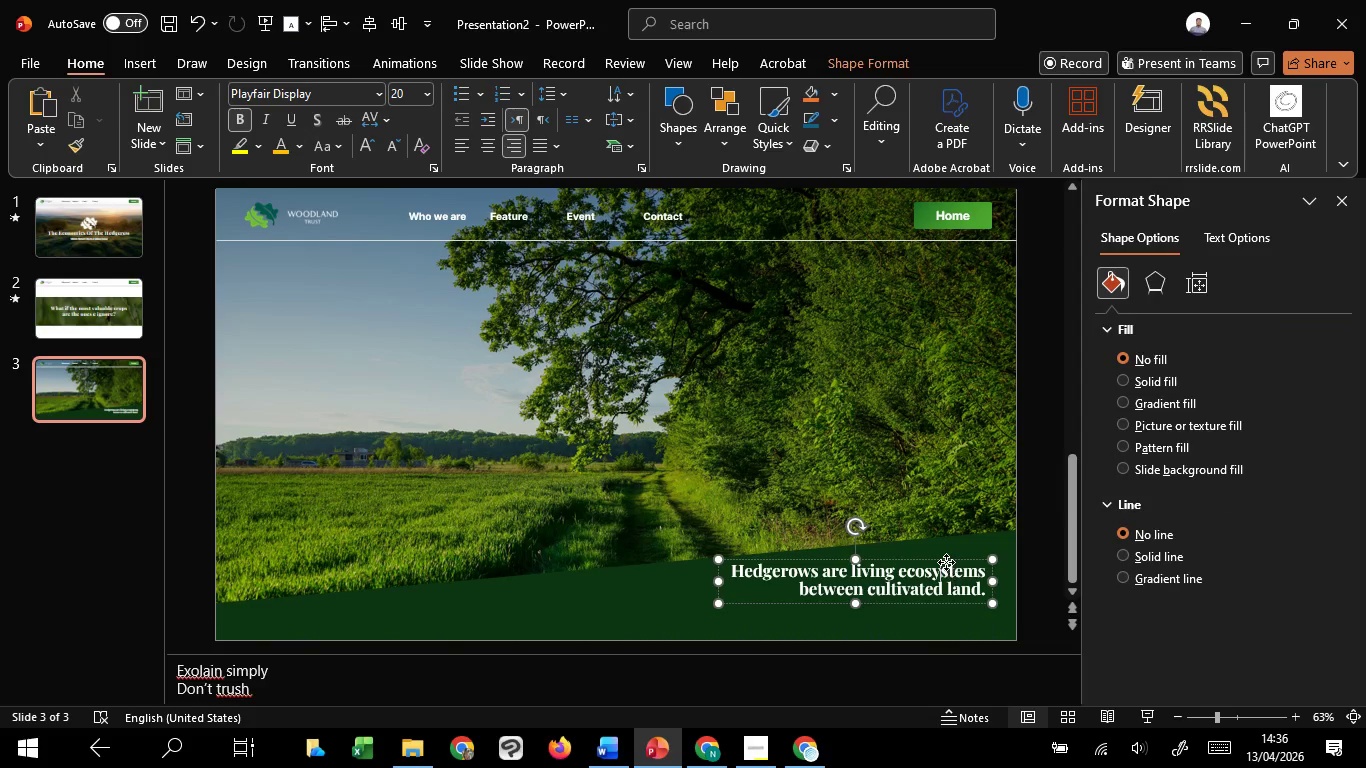 
hold_key(key=ShiftLeft, duration=1.47)
left_click_drag(start_coordinate=[946, 562], to_coordinate=[945, 581])
 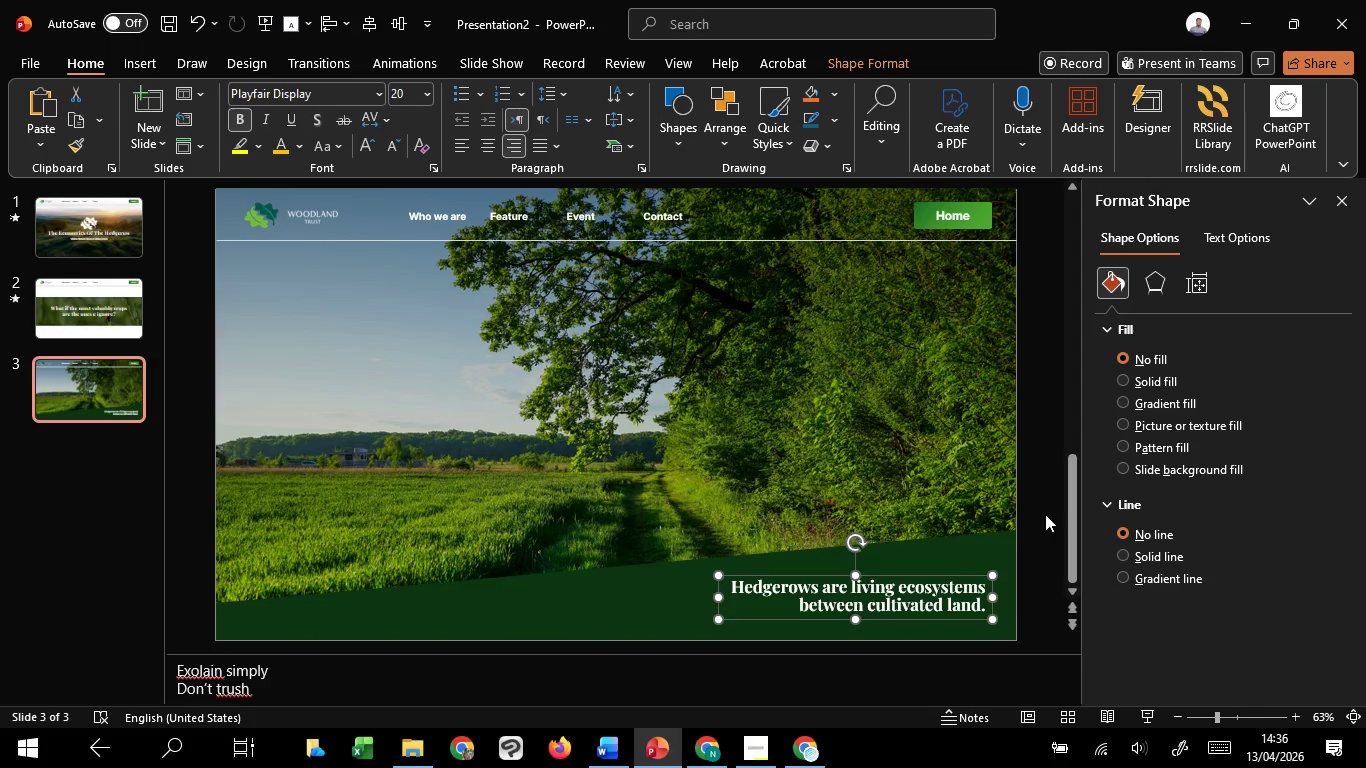 
left_click([1045, 514])
 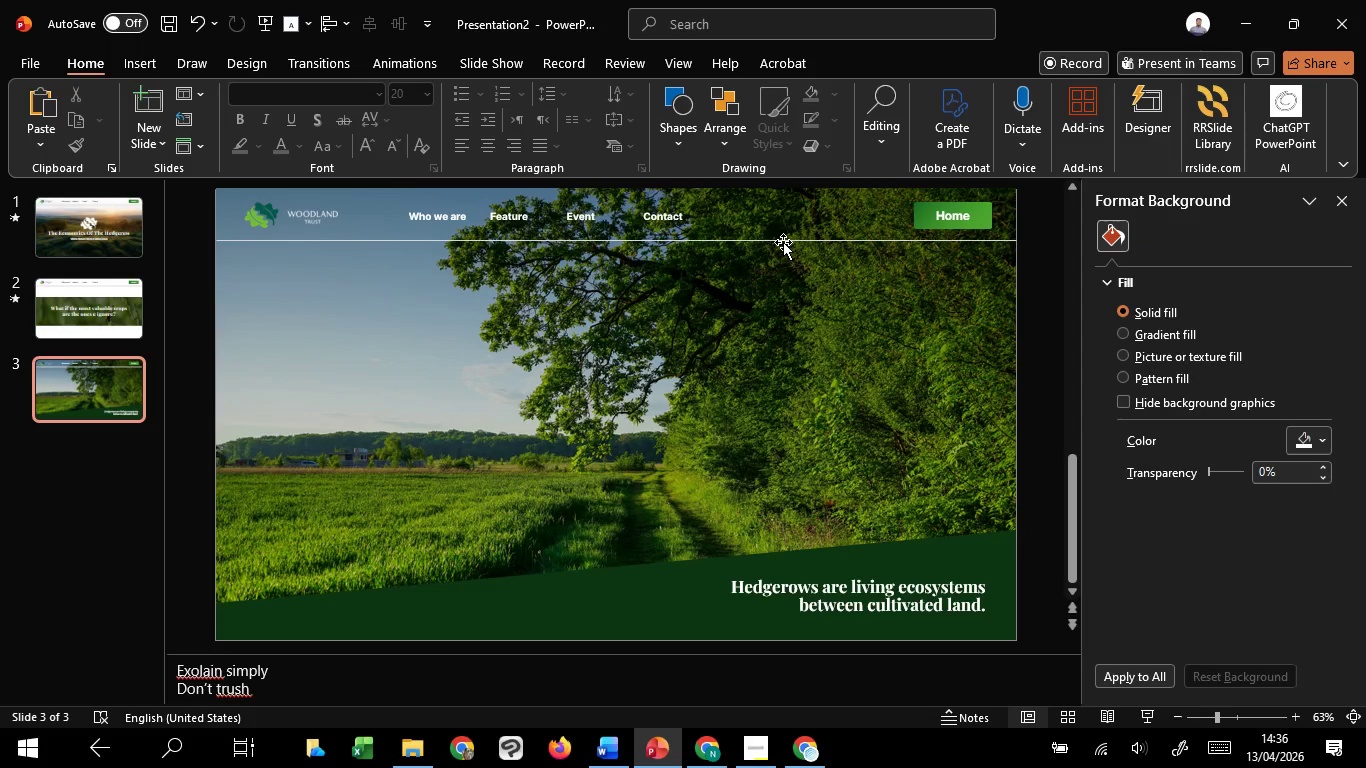 
left_click([783, 242])
 